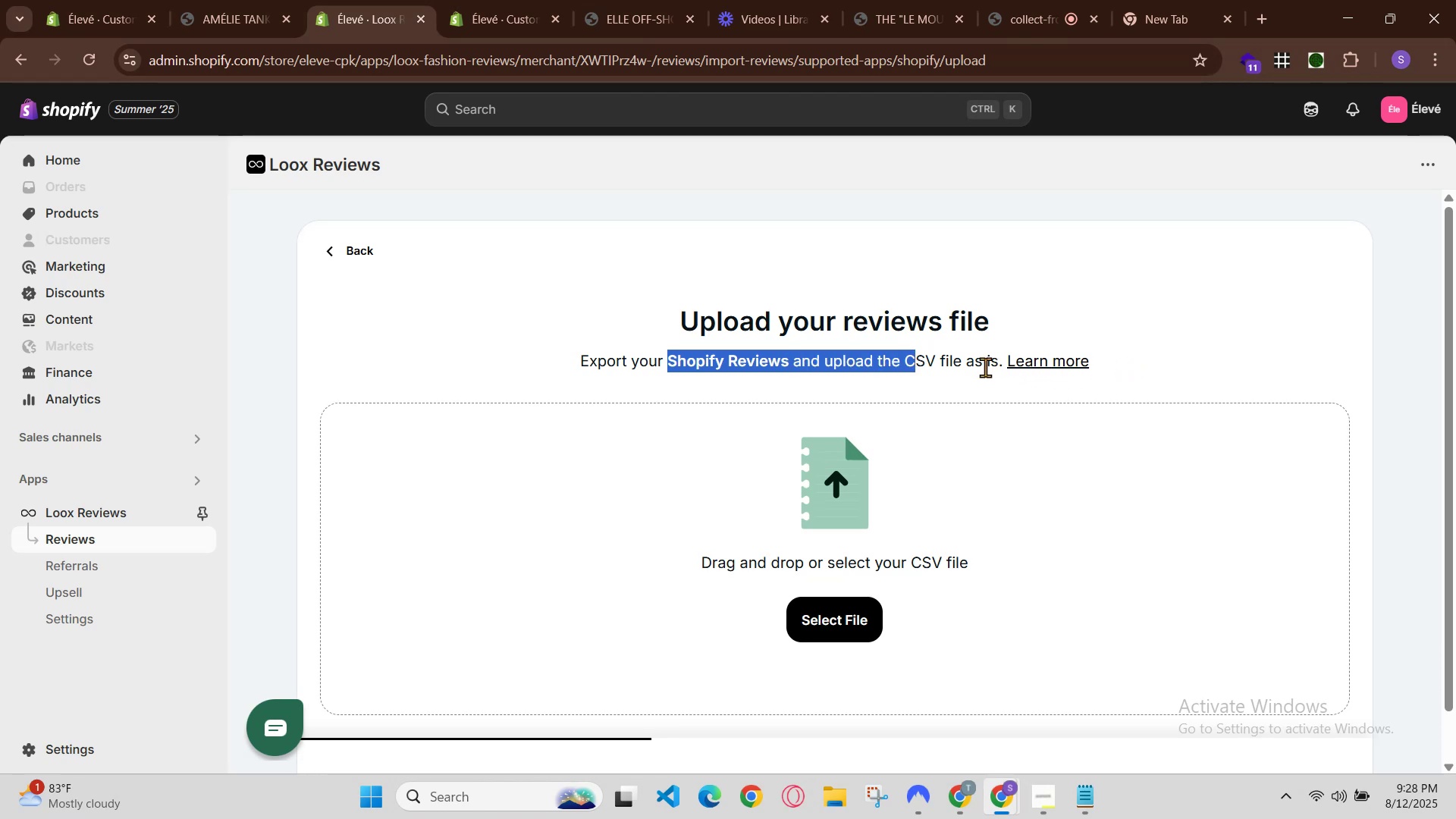 
left_click([978, 367])
 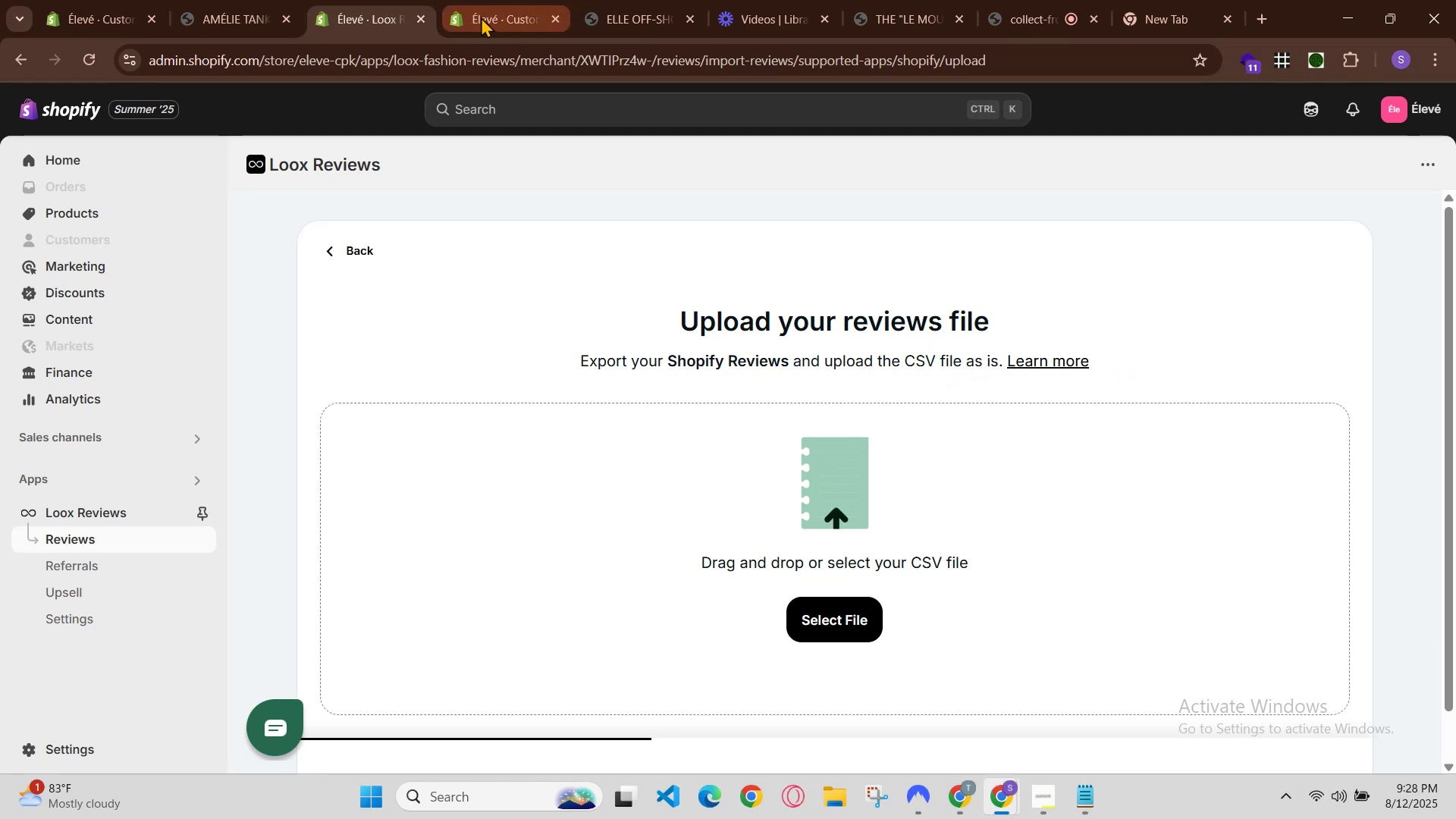 
left_click([435, 0])
 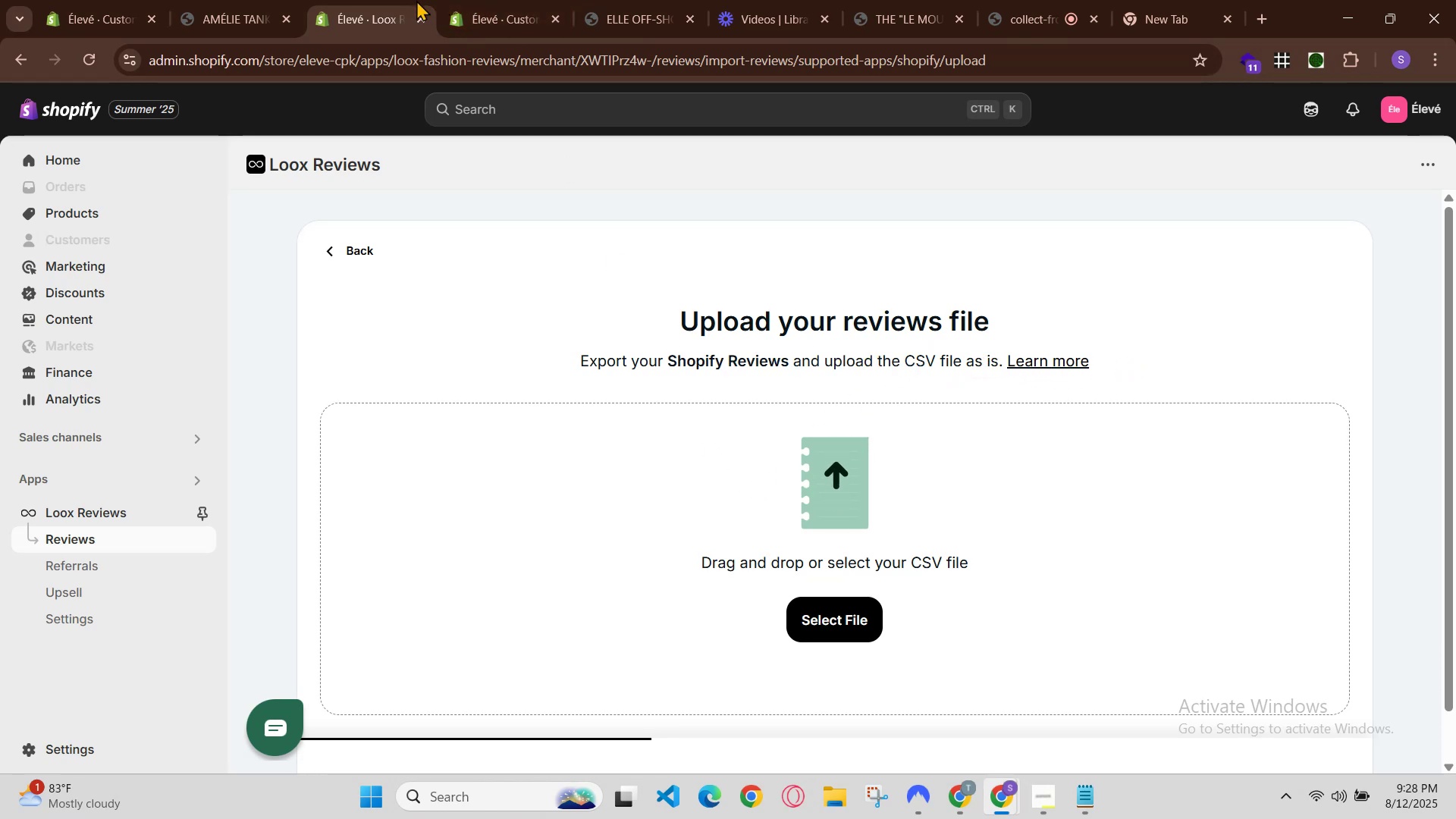 
left_click([403, 0])
 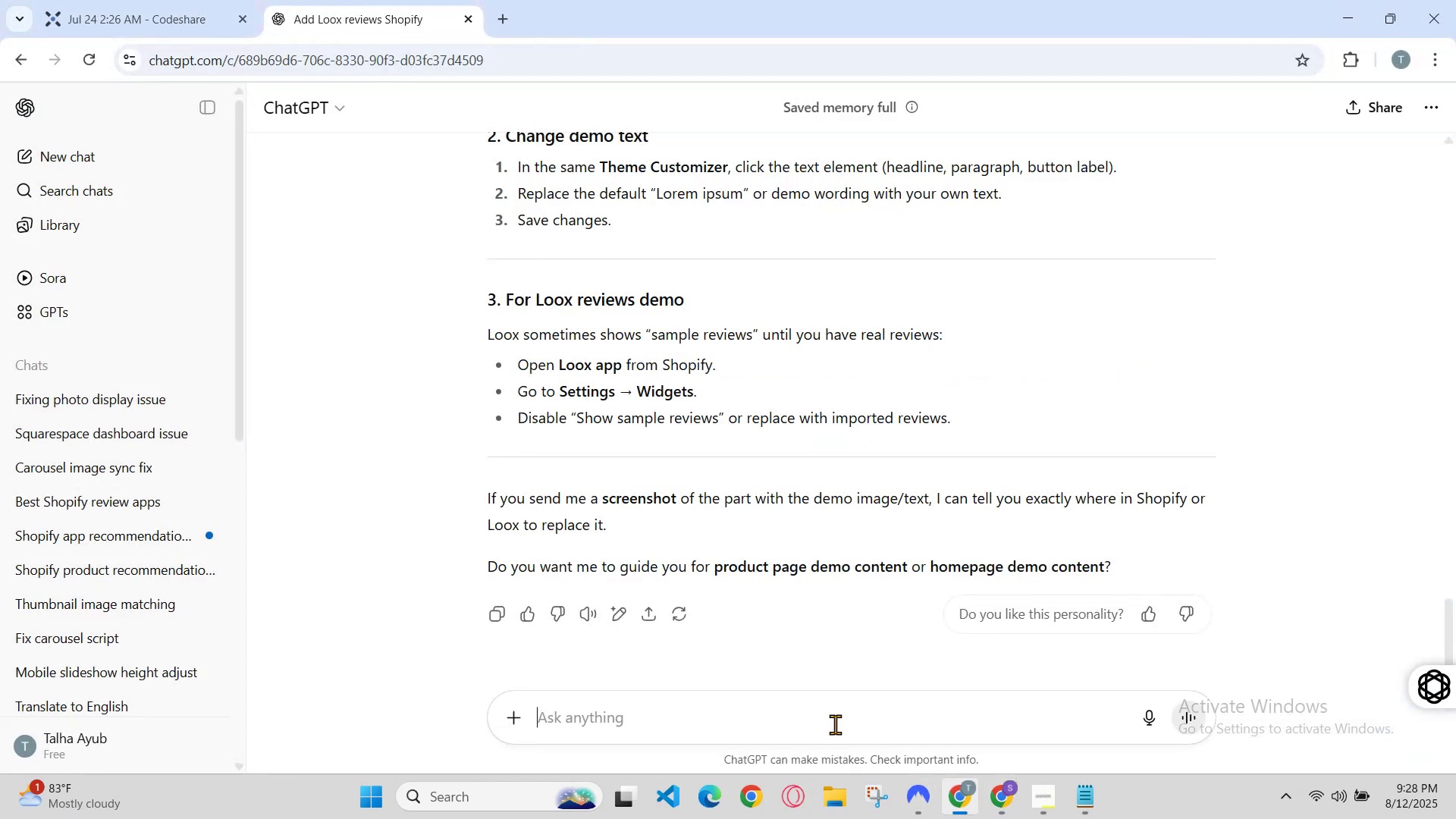 
type(csv mena?)
 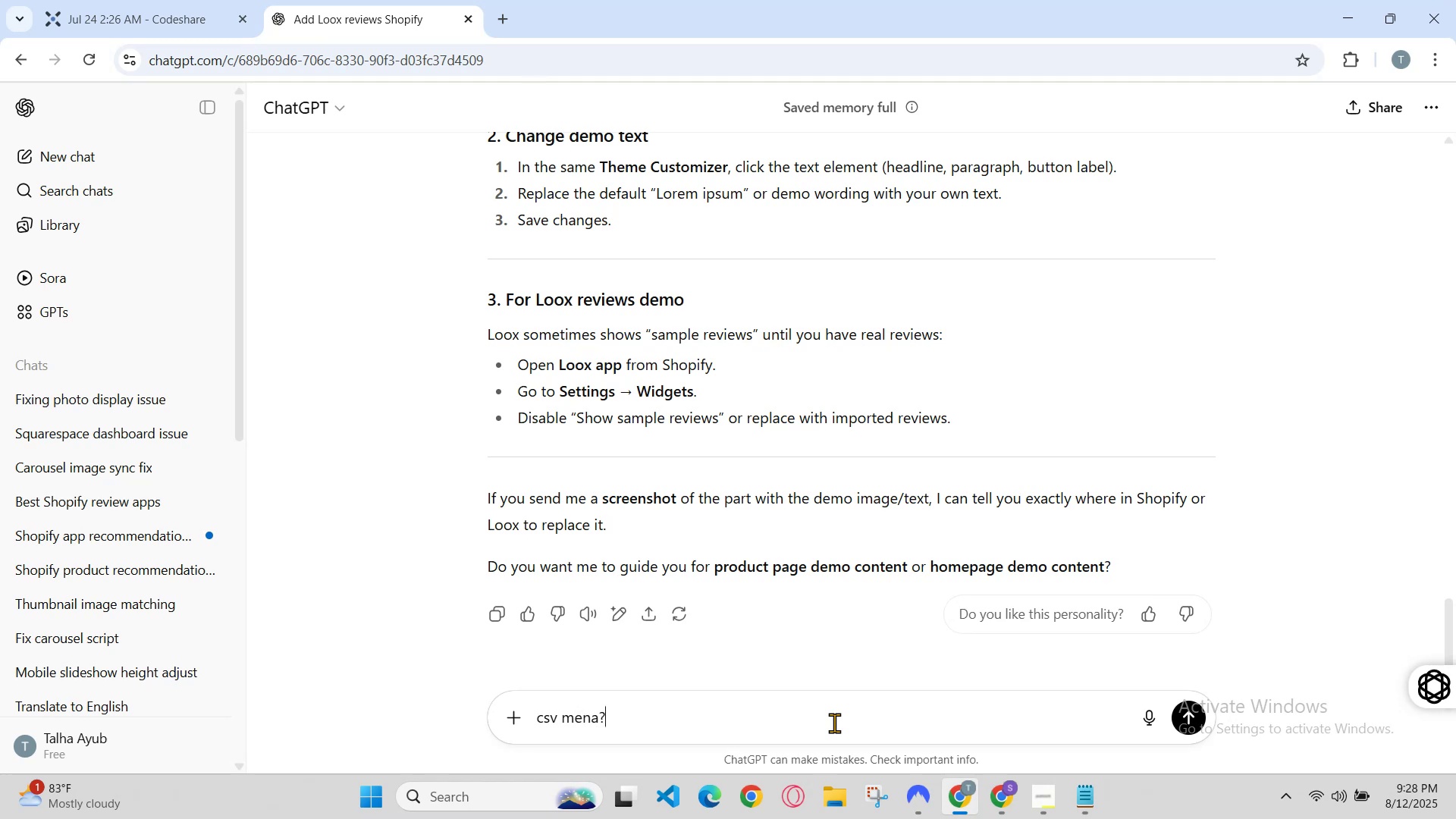 
key(Enter)
 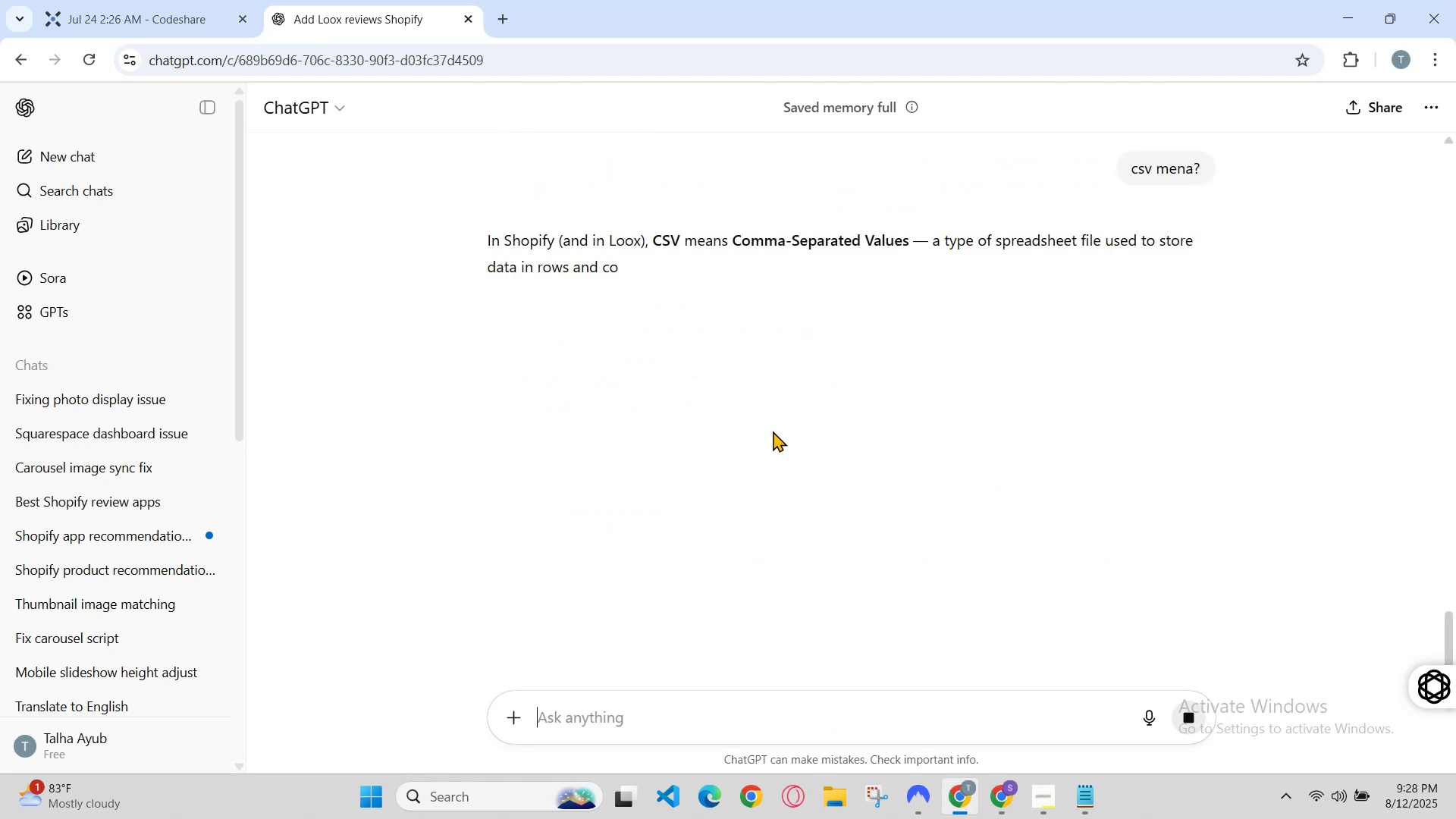 
scroll: coordinate [882, 359], scroll_direction: down, amount: 4.0
 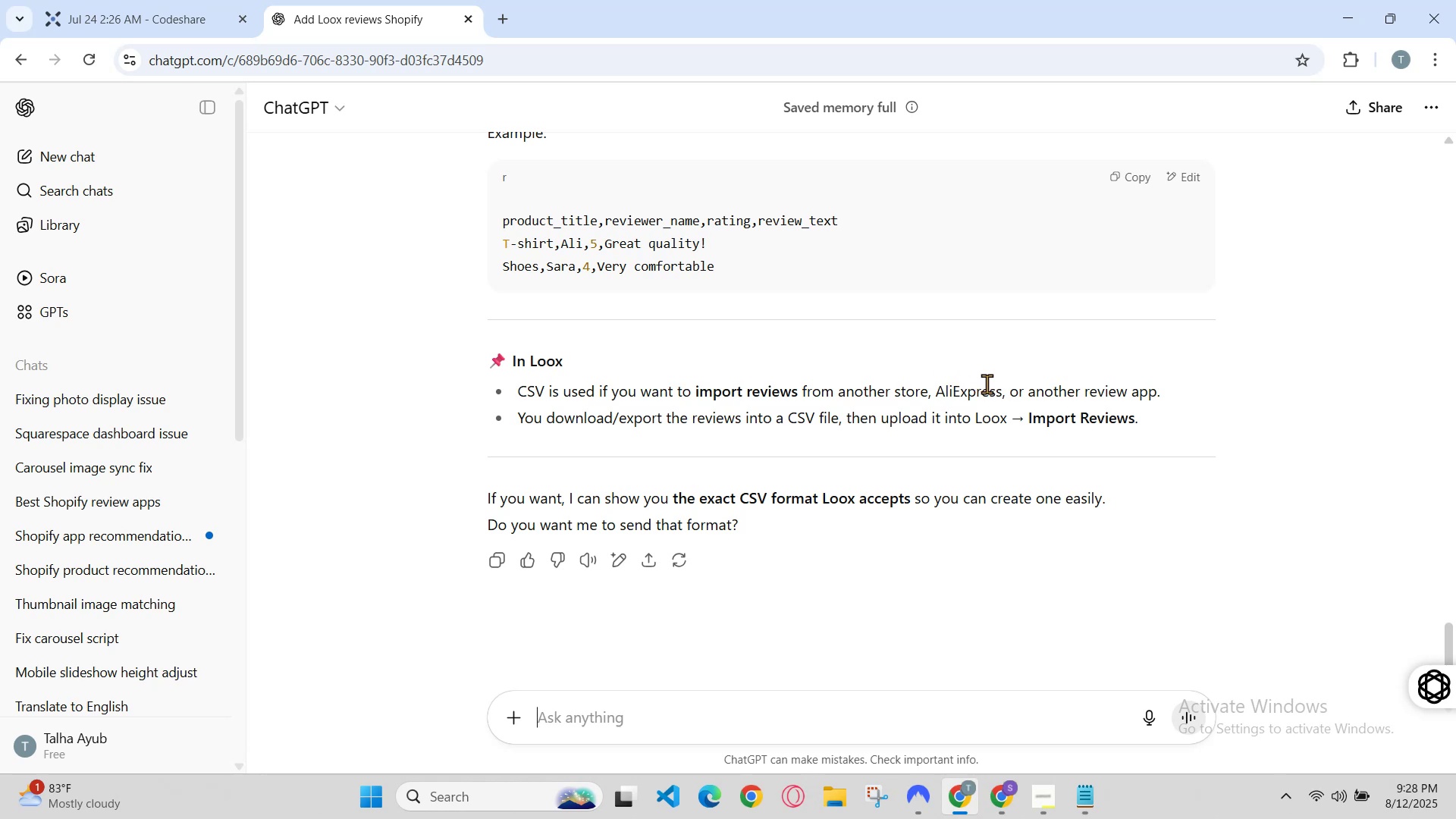 
scroll: coordinate [993, 387], scroll_direction: up, amount: 2.0
 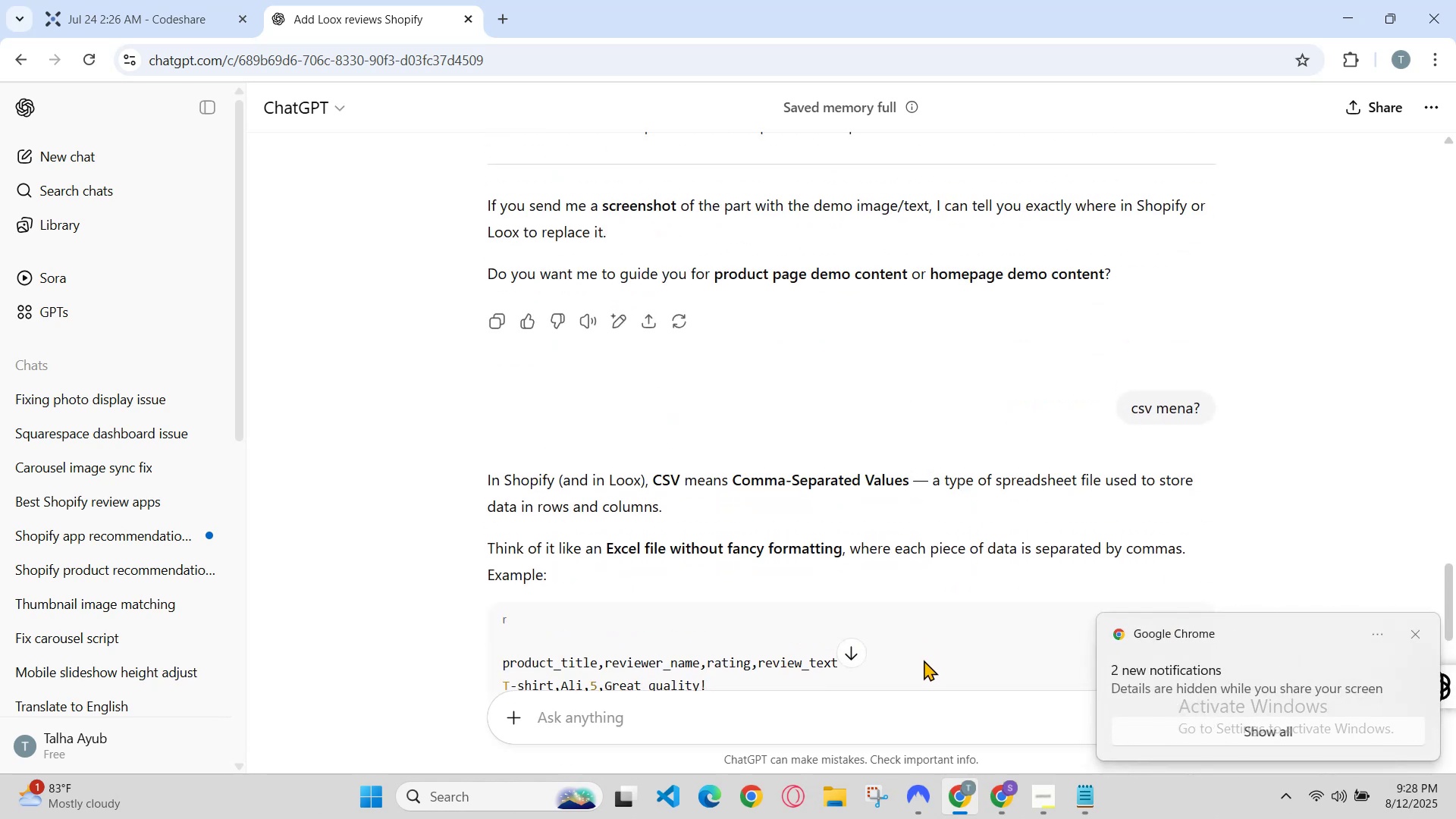 
left_click([925, 739])
 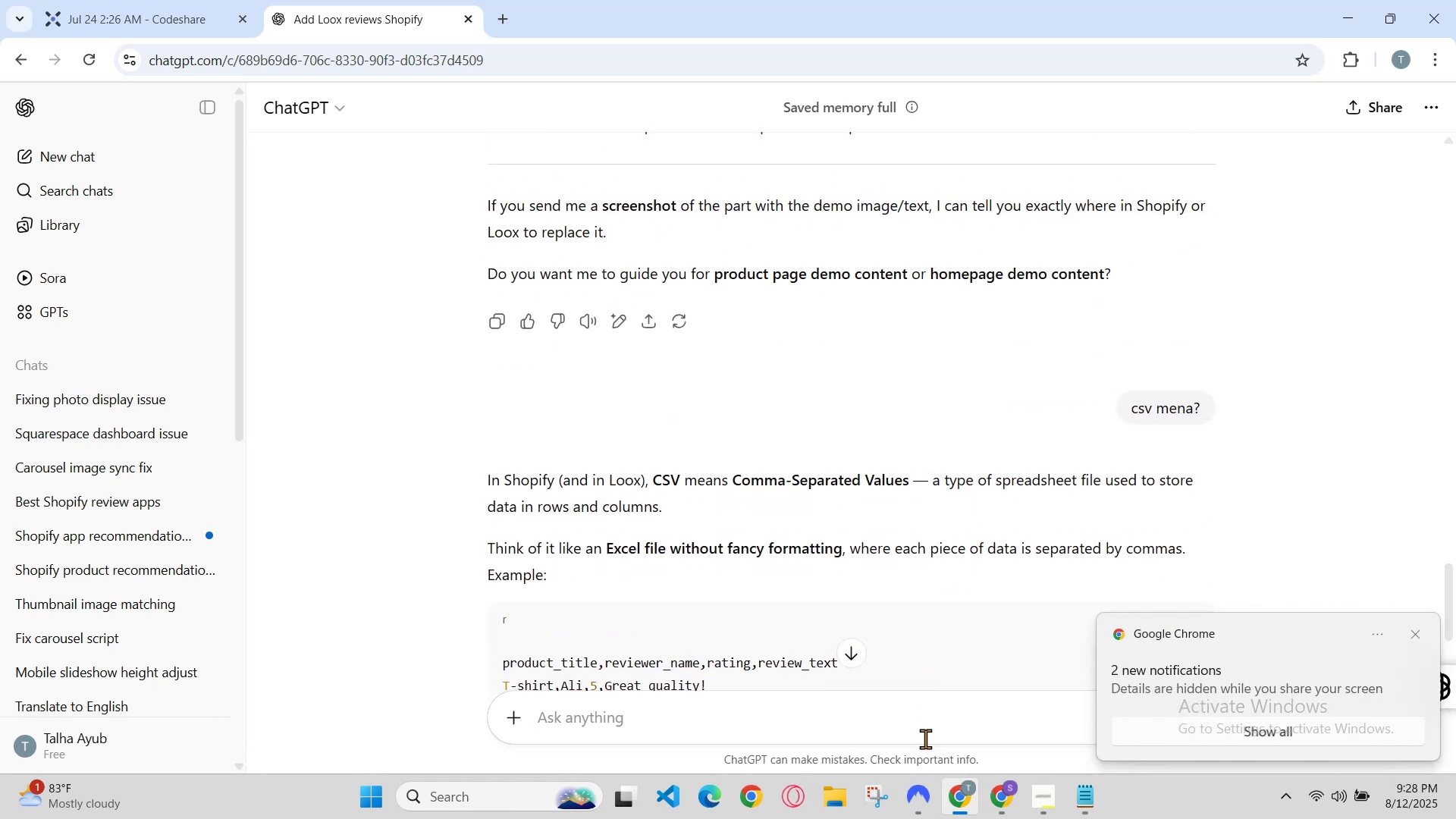 
type(can give demo review for )
 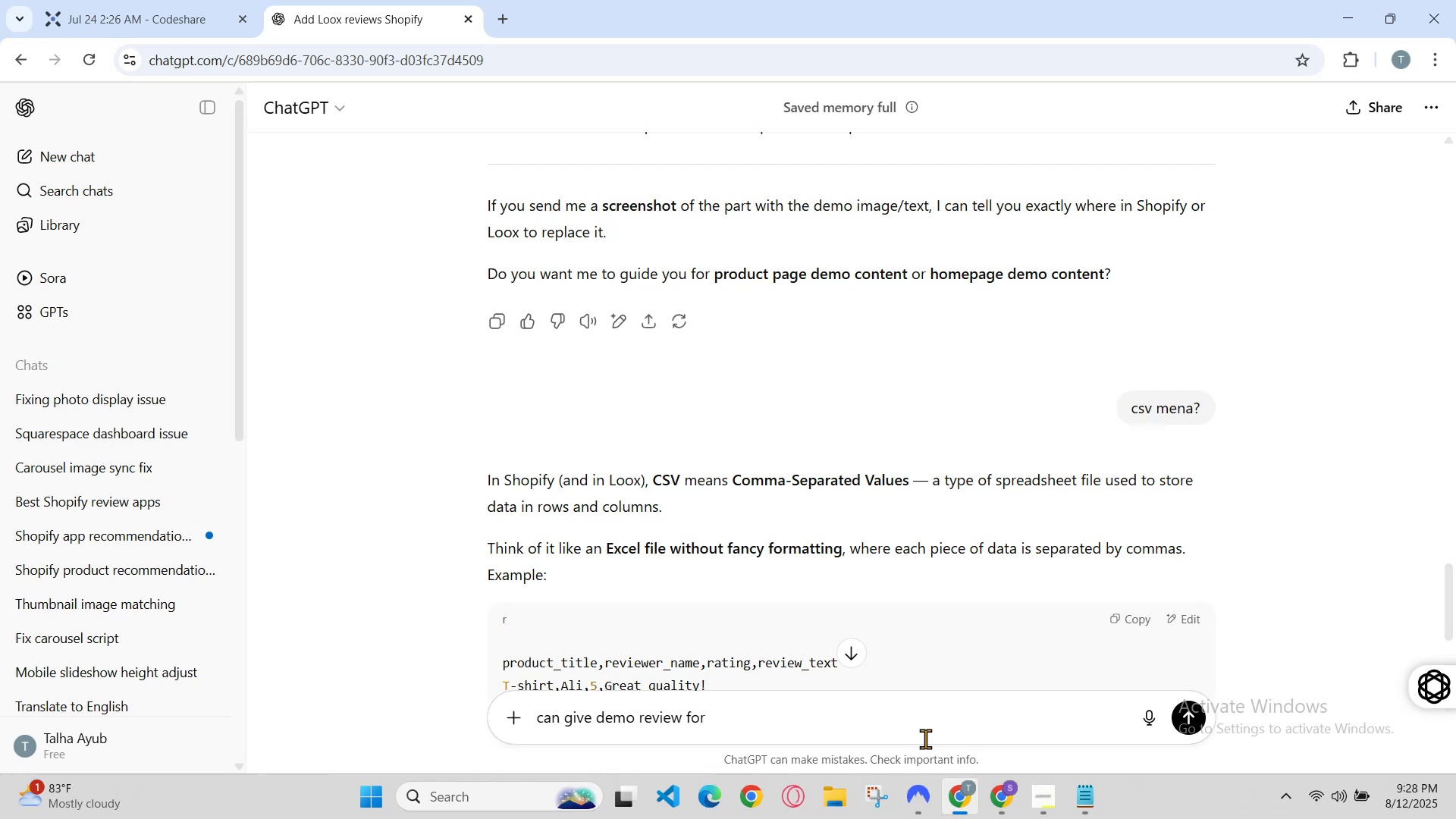 
type(butwiue)
 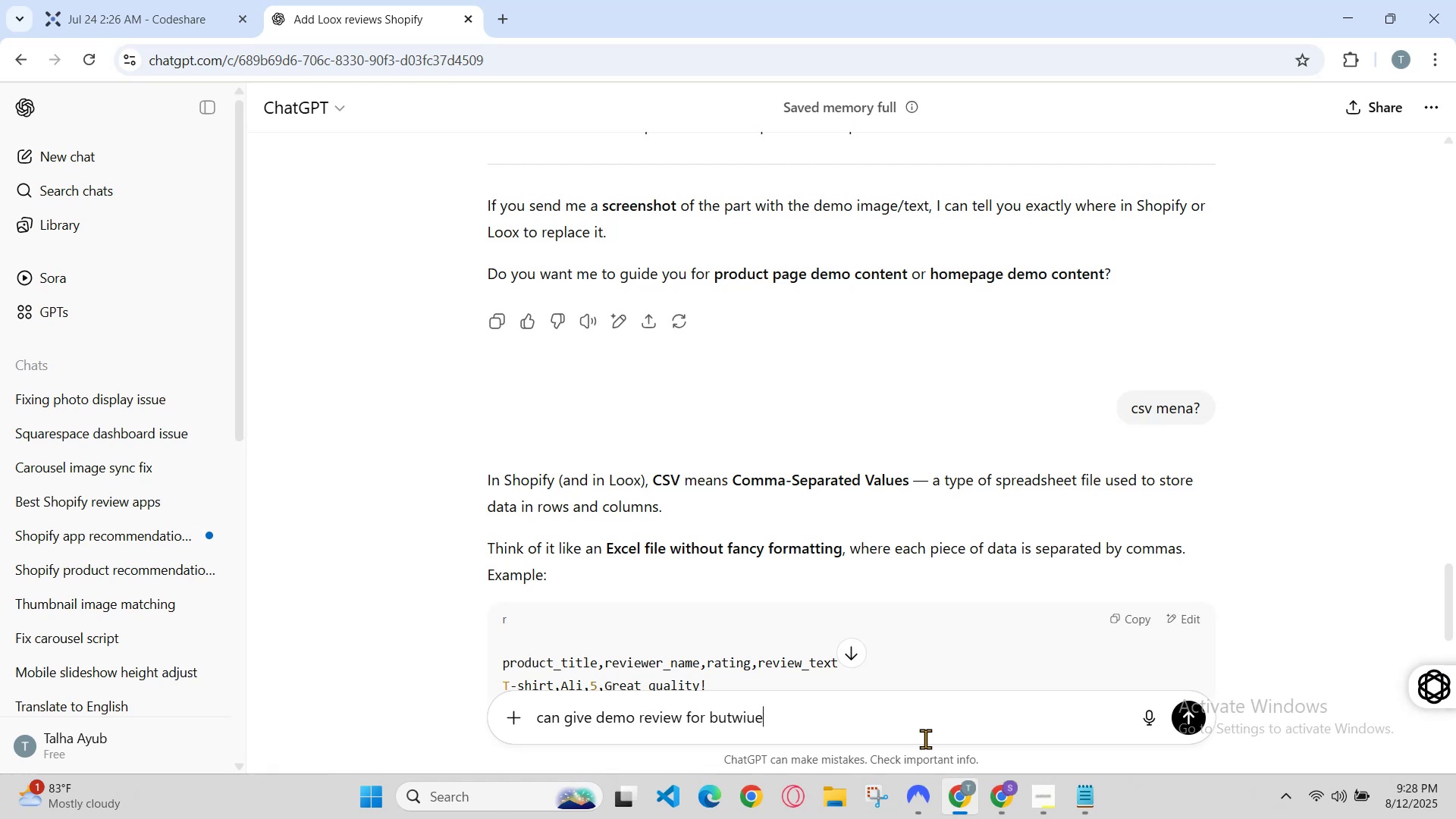 
key(Enter)
 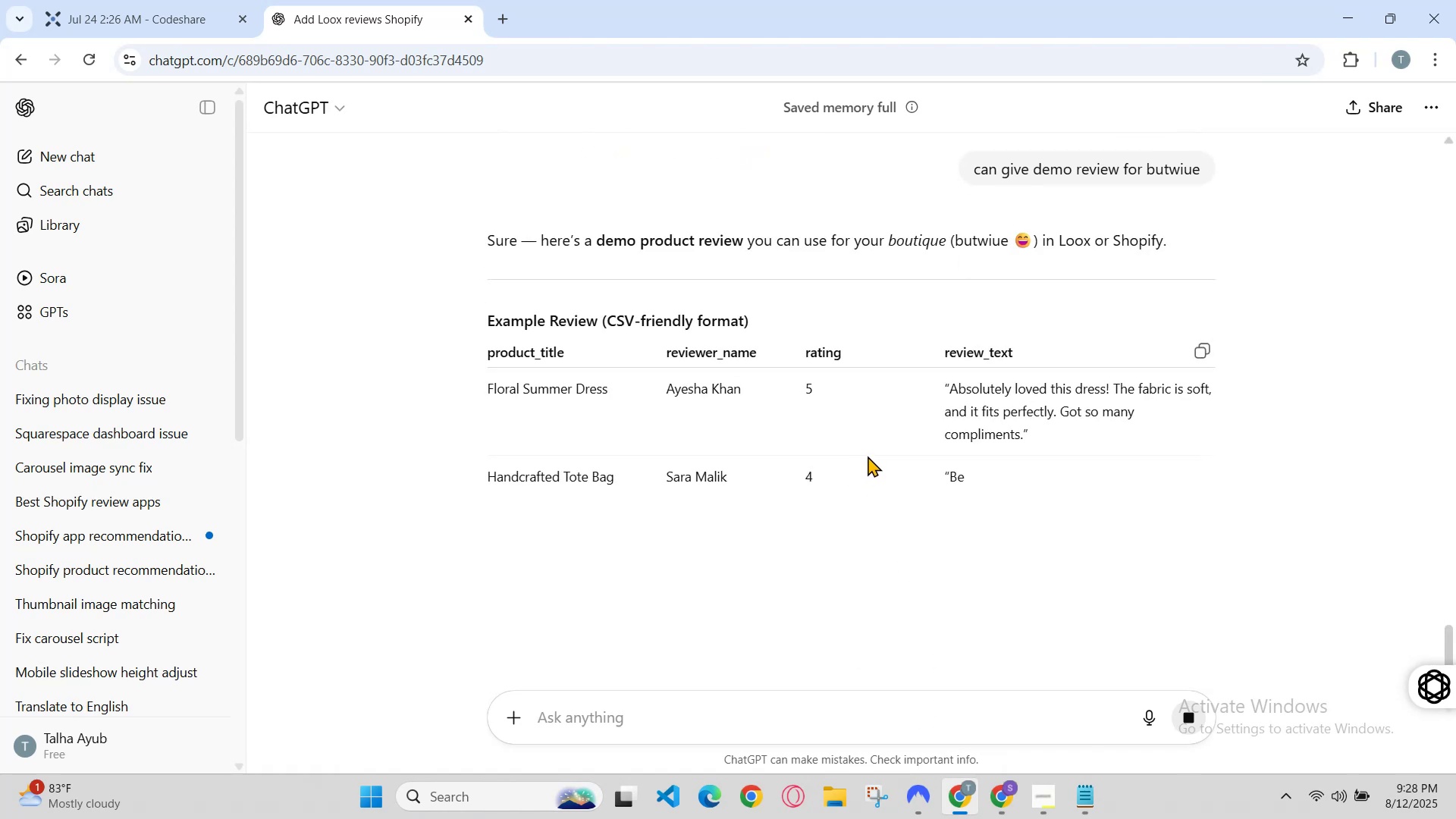 
wait(5.84)
 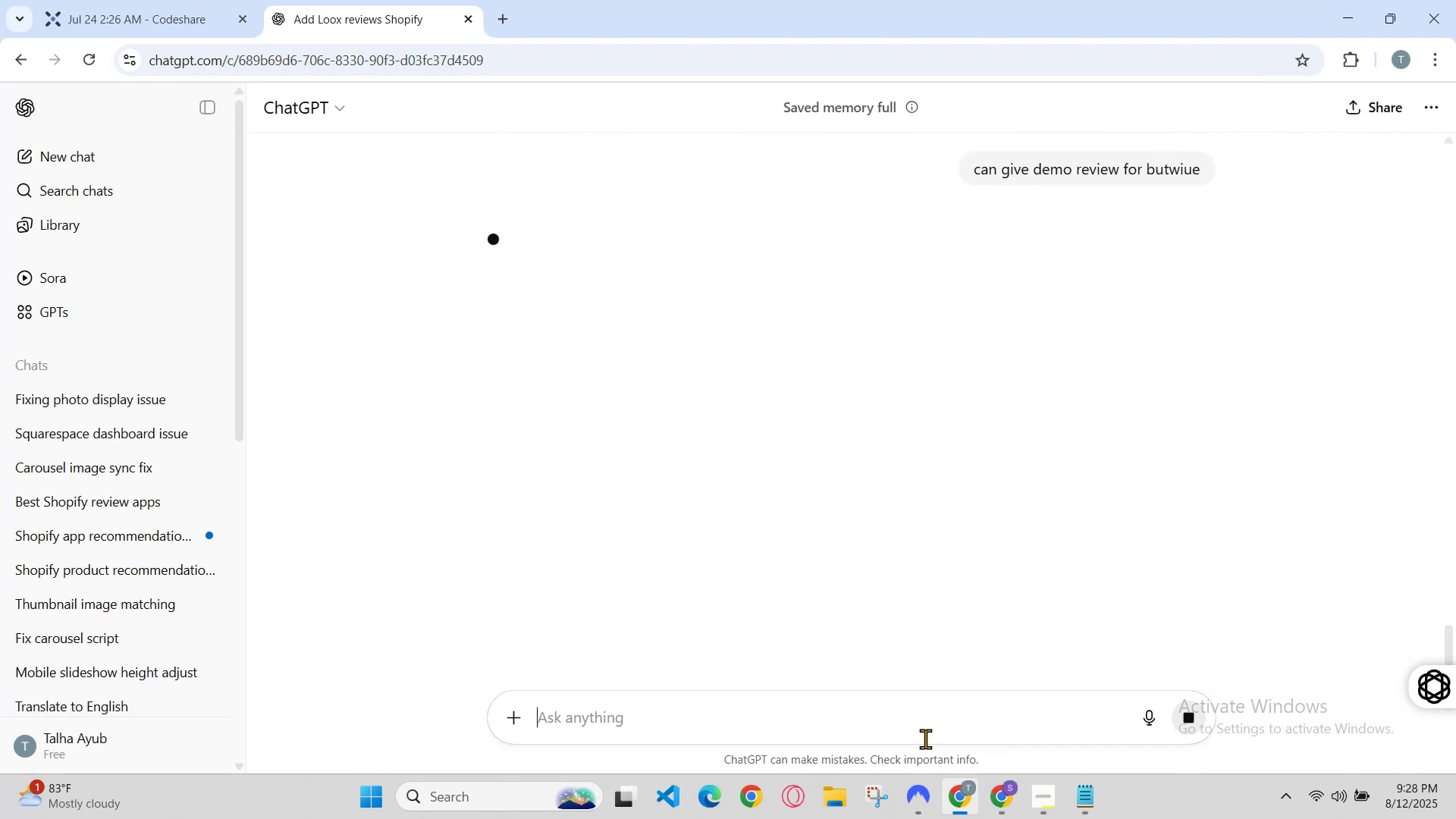 
scroll: coordinate [920, 506], scroll_direction: down, amount: 5.0
 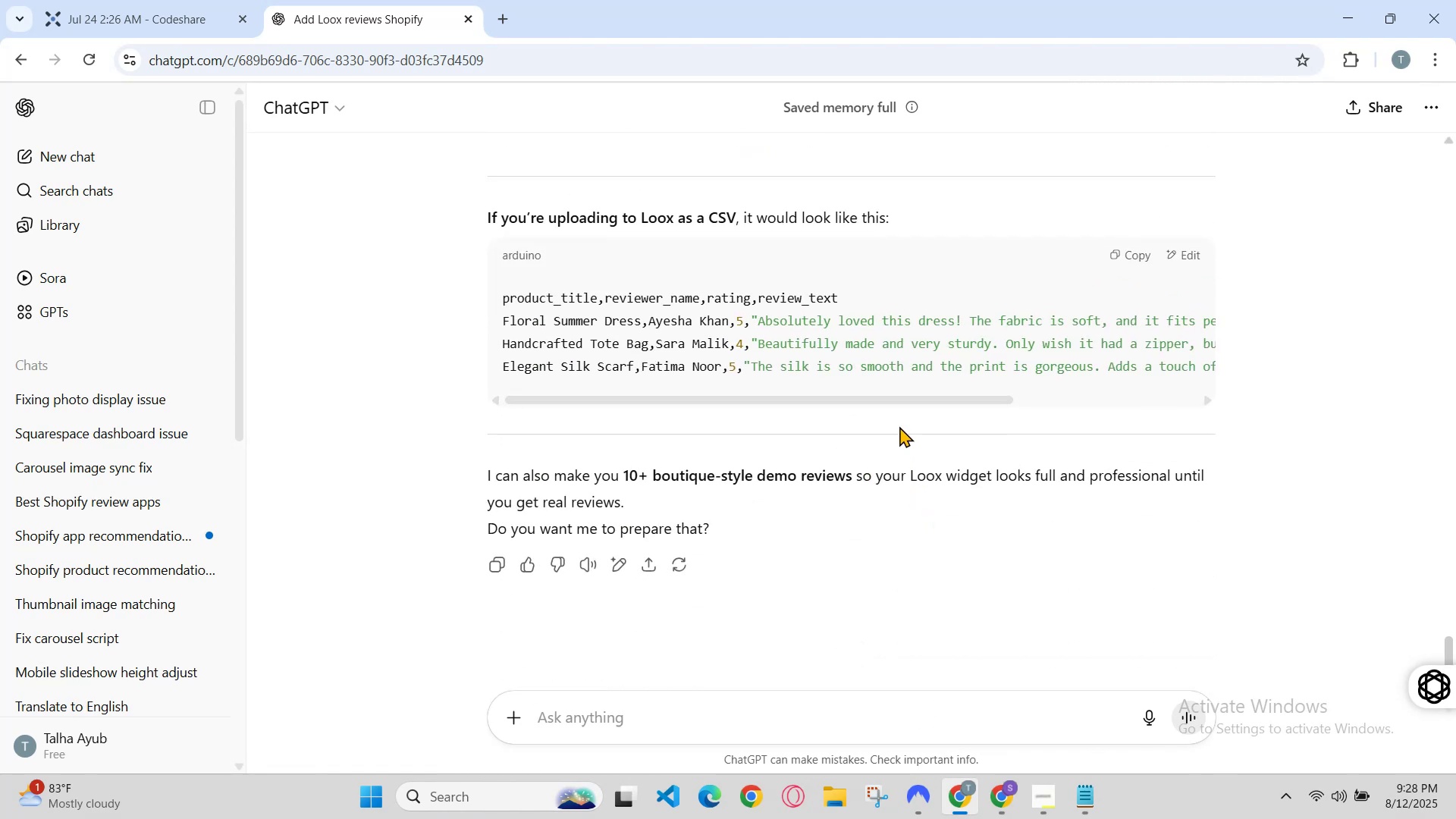 
left_click([847, 690])
 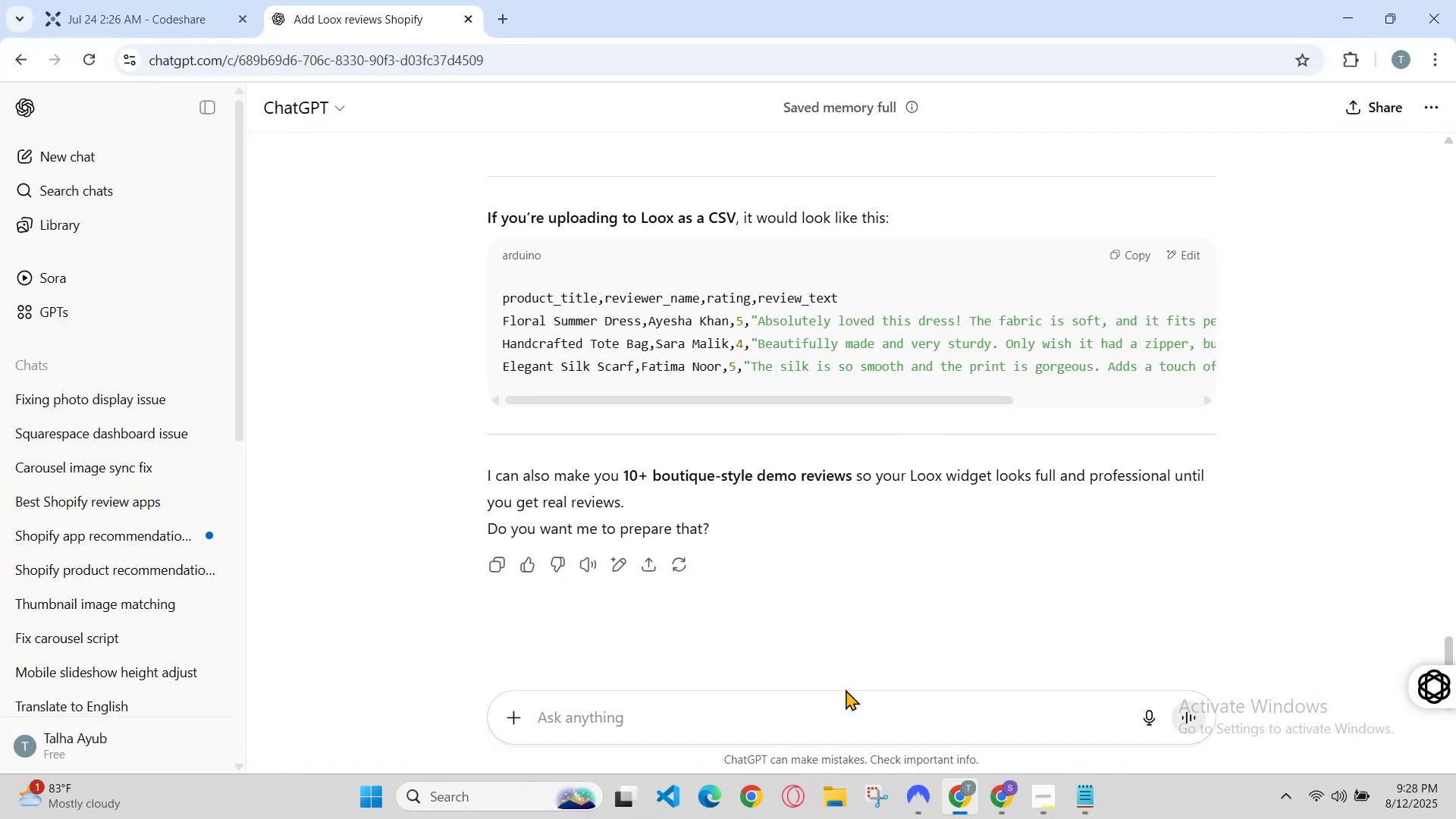 
type(in usa)
 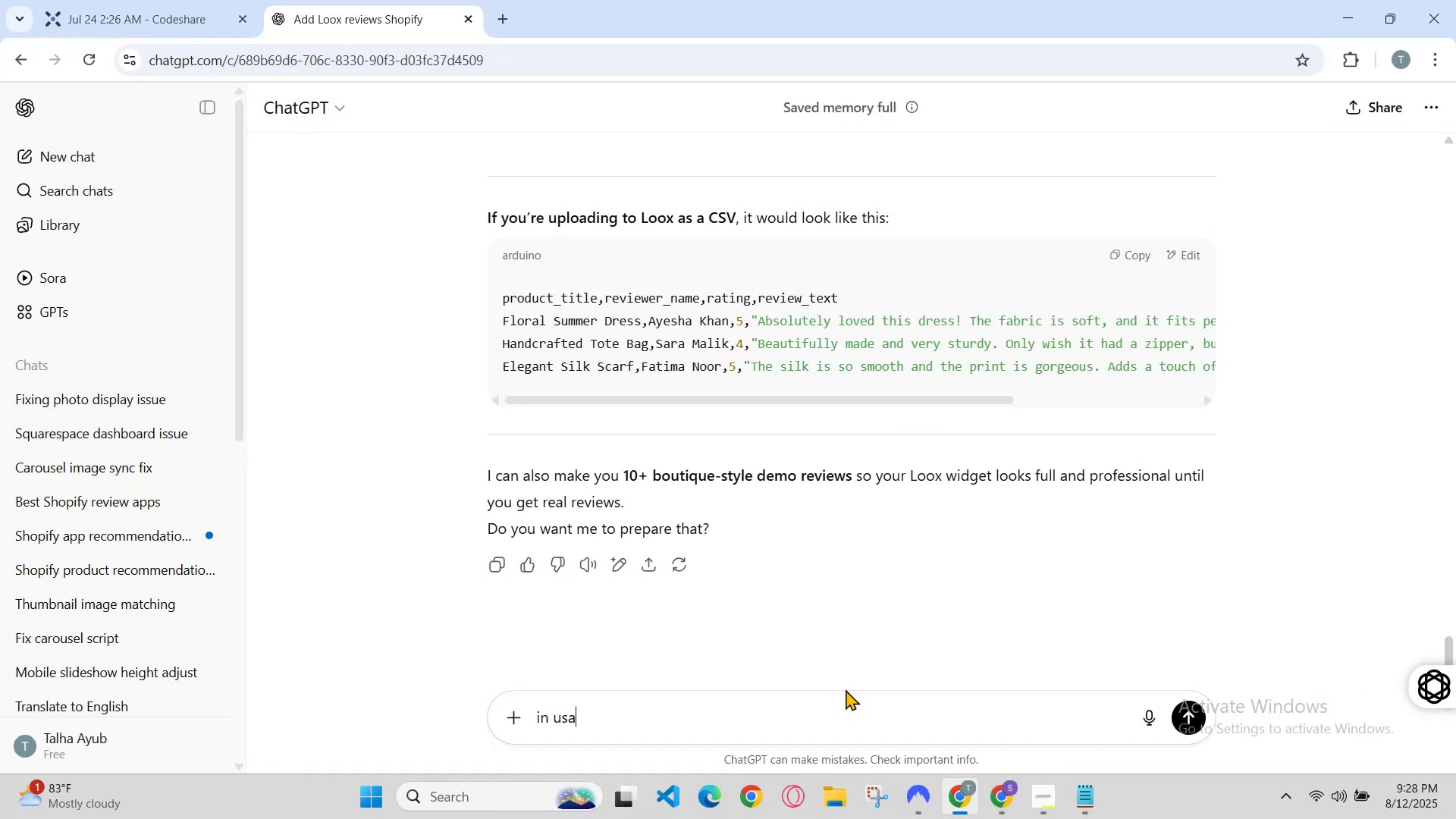 
key(Enter)
 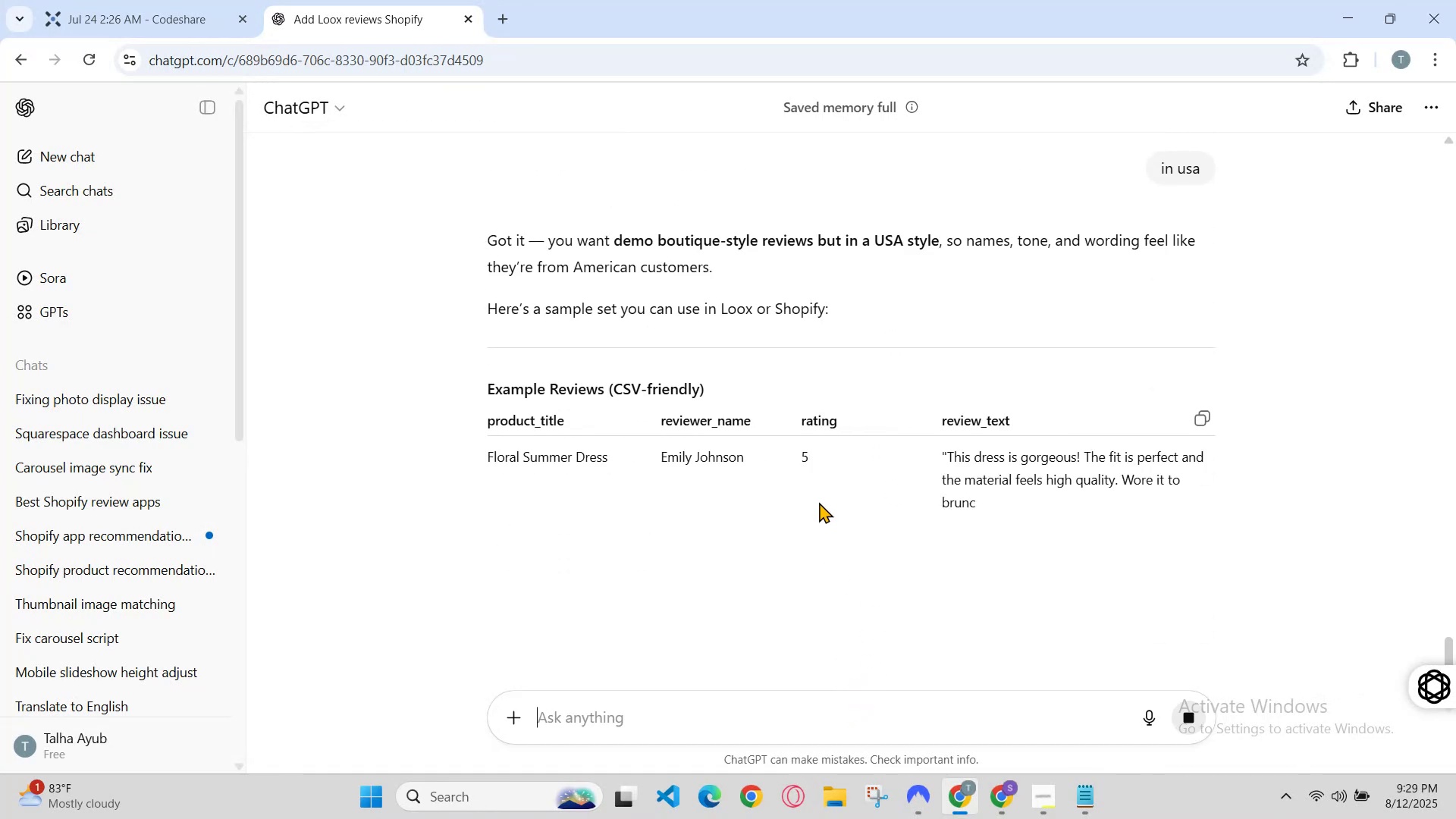 
scroll: coordinate [825, 557], scroll_direction: down, amount: 7.0
 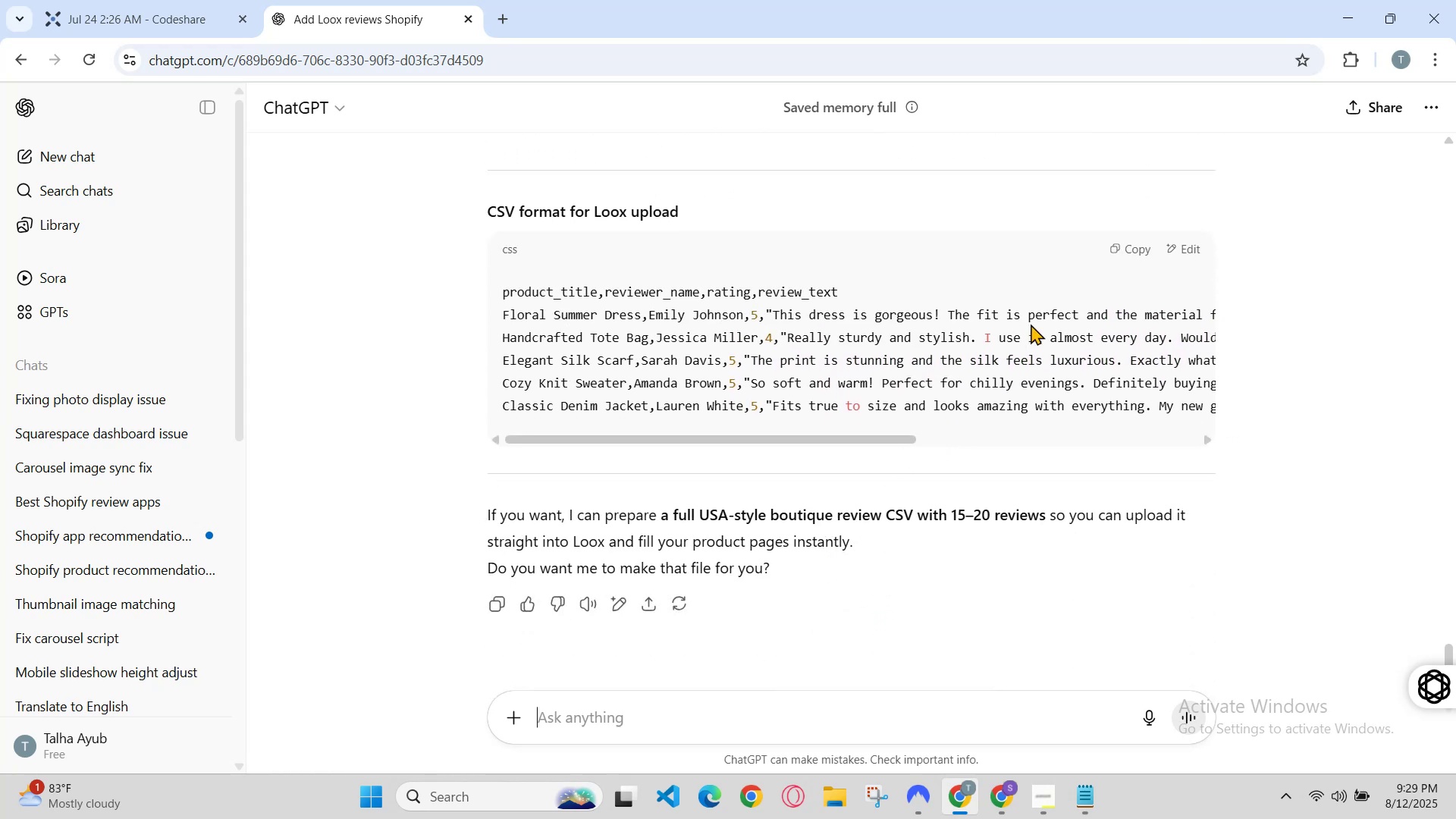 
left_click([843, 727])
 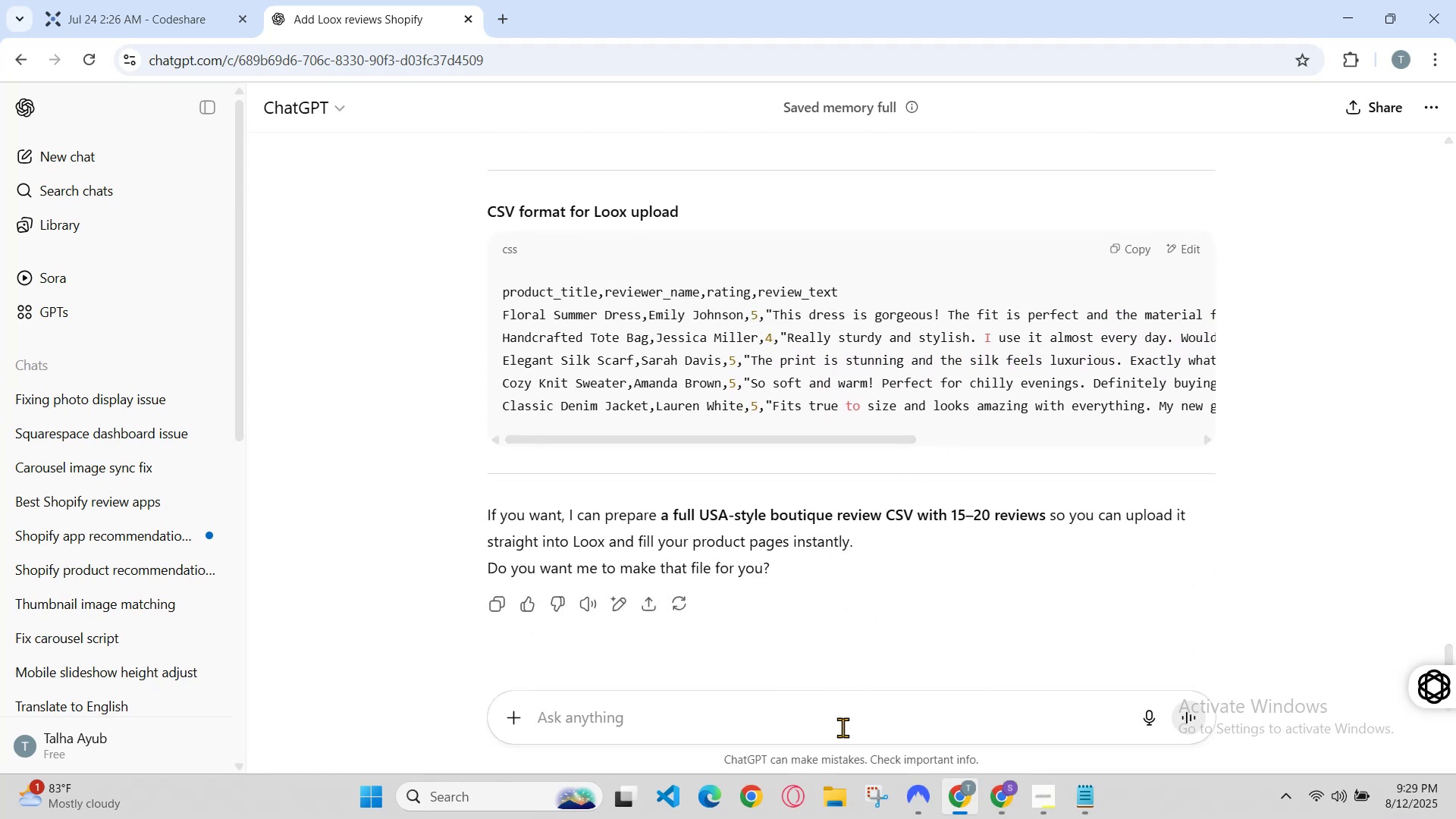 
type(how to uploaed)
key(Backspace)
key(Backspace)
type(d csv?)
 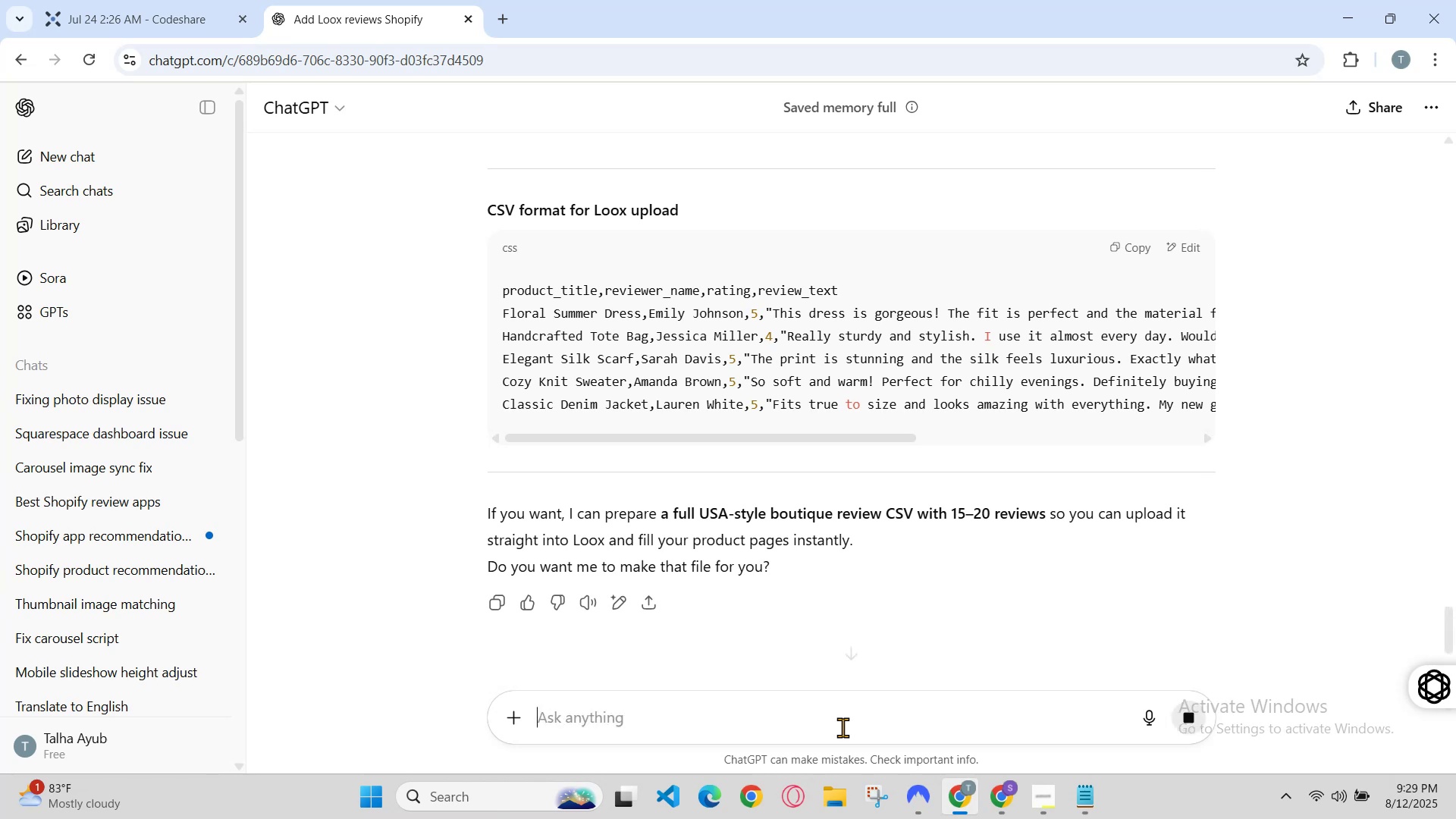 
 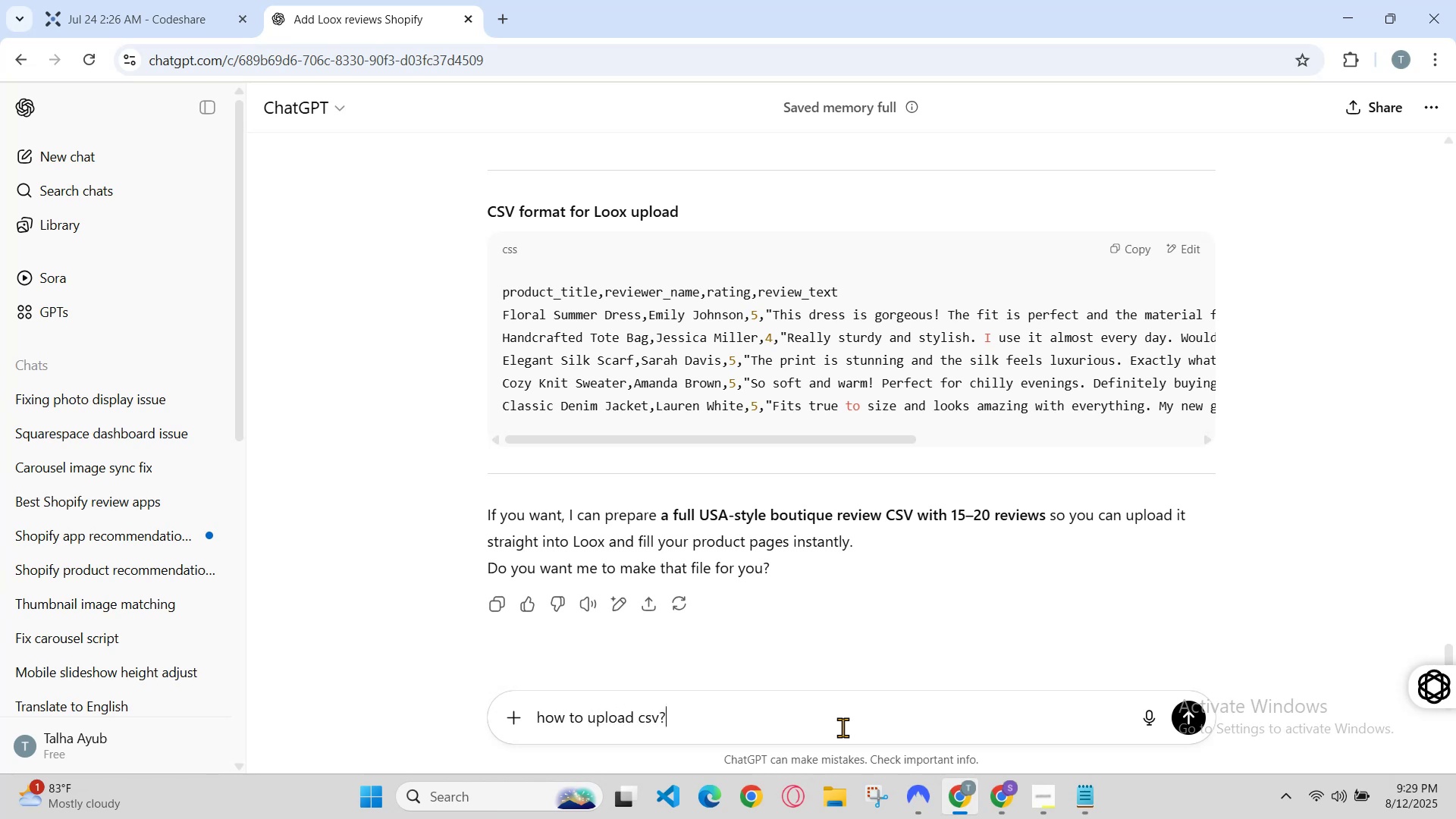 
key(Enter)
 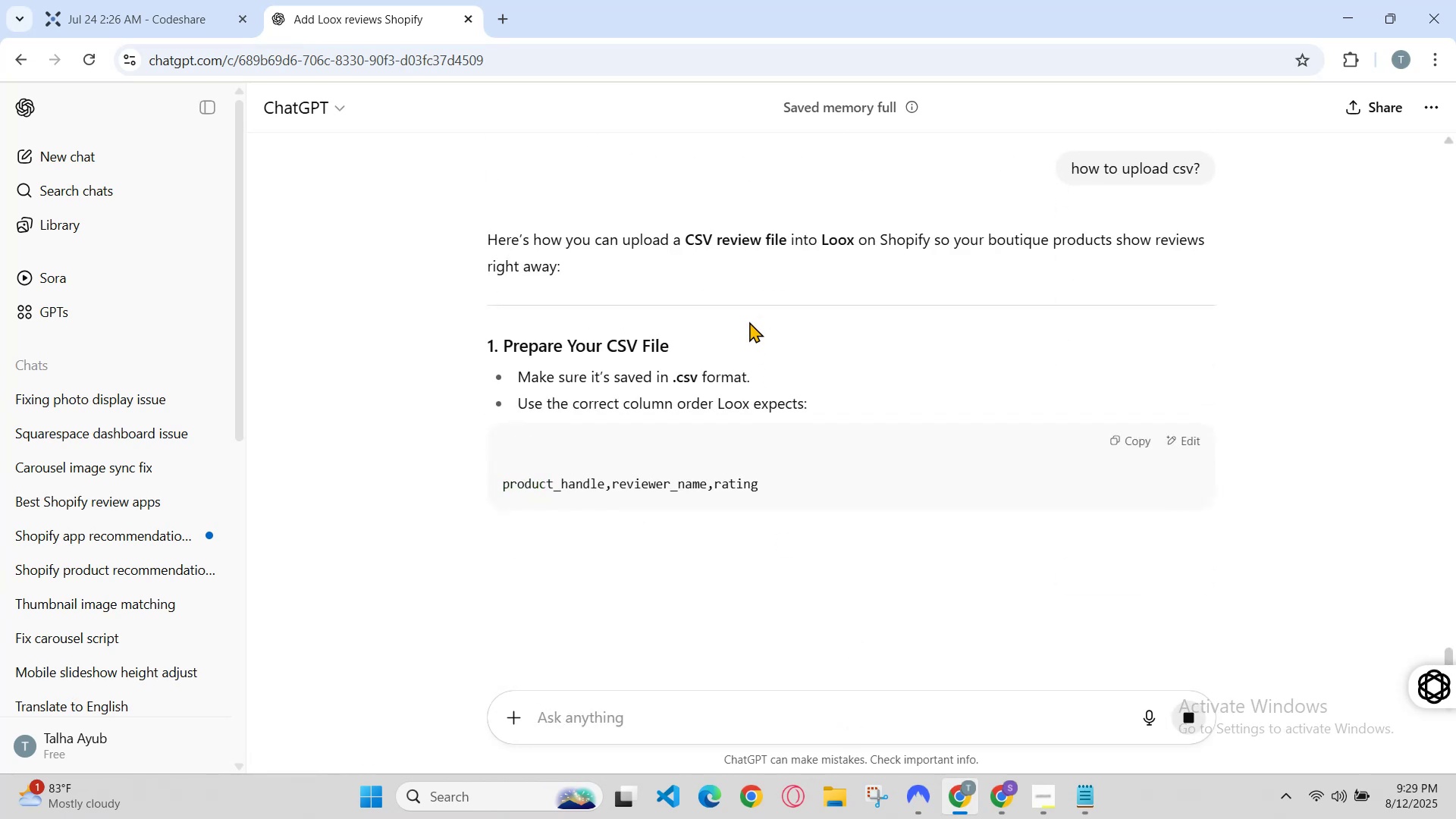 
scroll: coordinate [764, 347], scroll_direction: down, amount: 10.0
 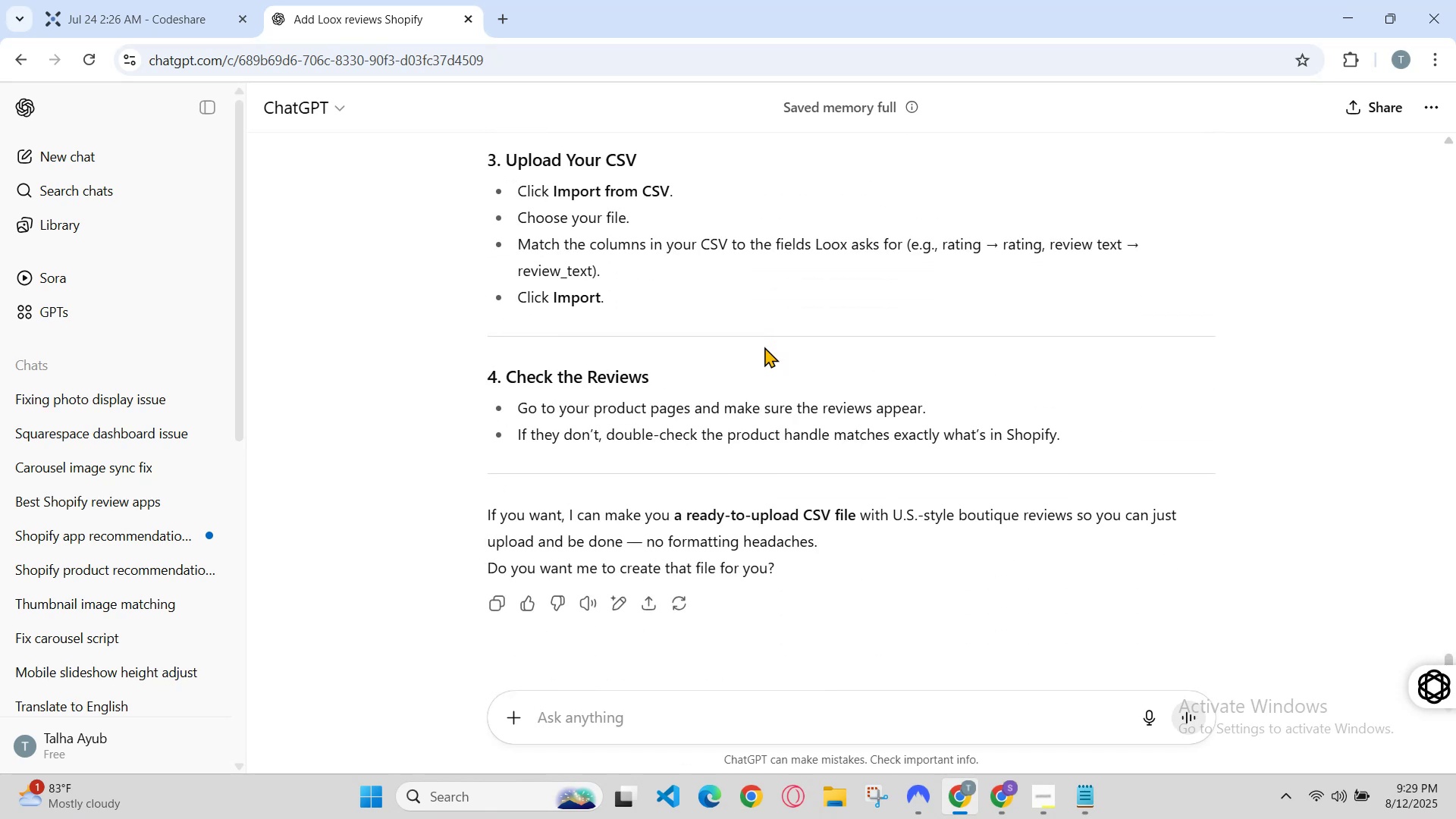 
scroll: coordinate [764, 347], scroll_direction: up, amount: 1.0
 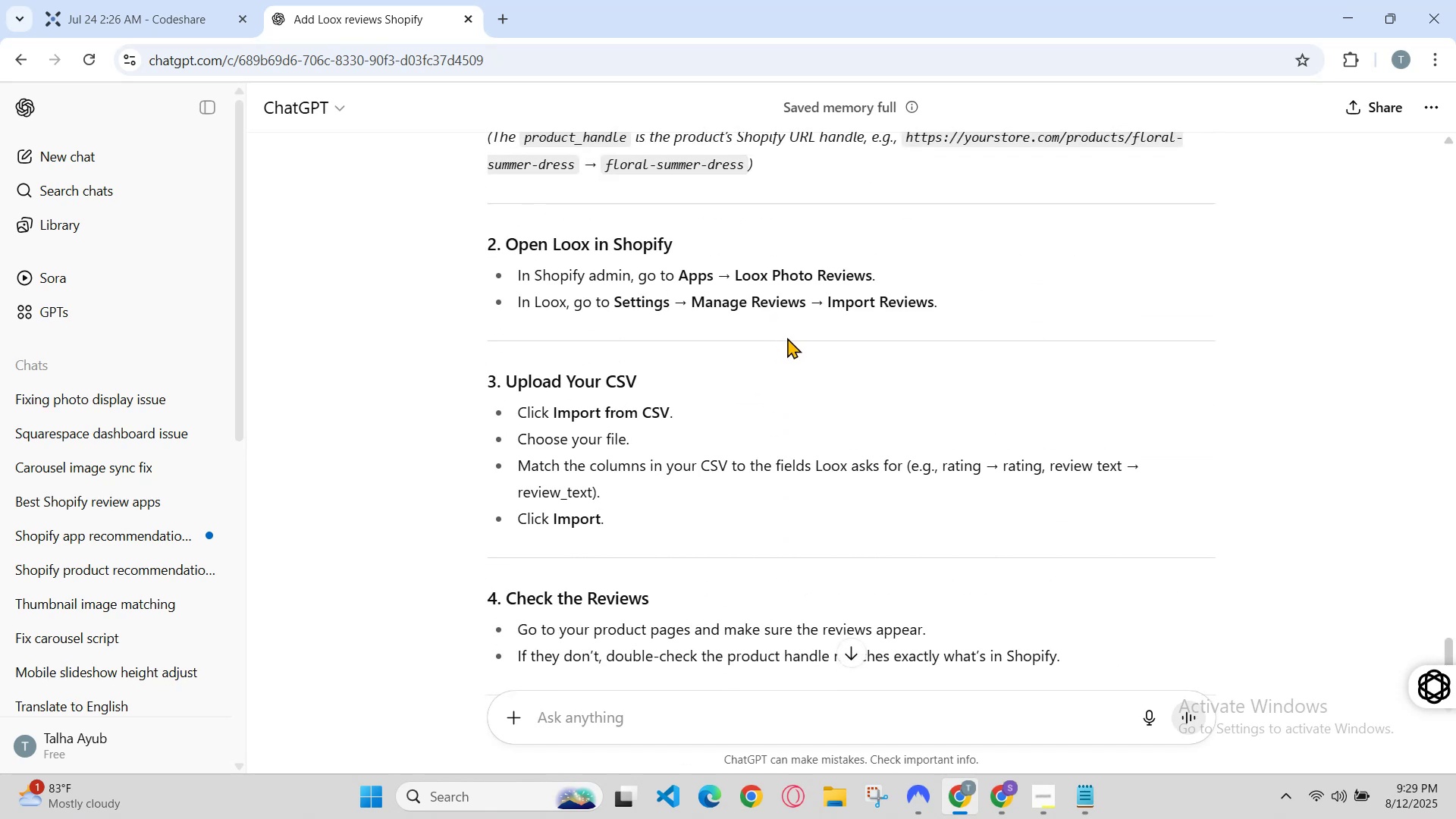 
scroll: coordinate [787, 337], scroll_direction: none, amount: 0.0
 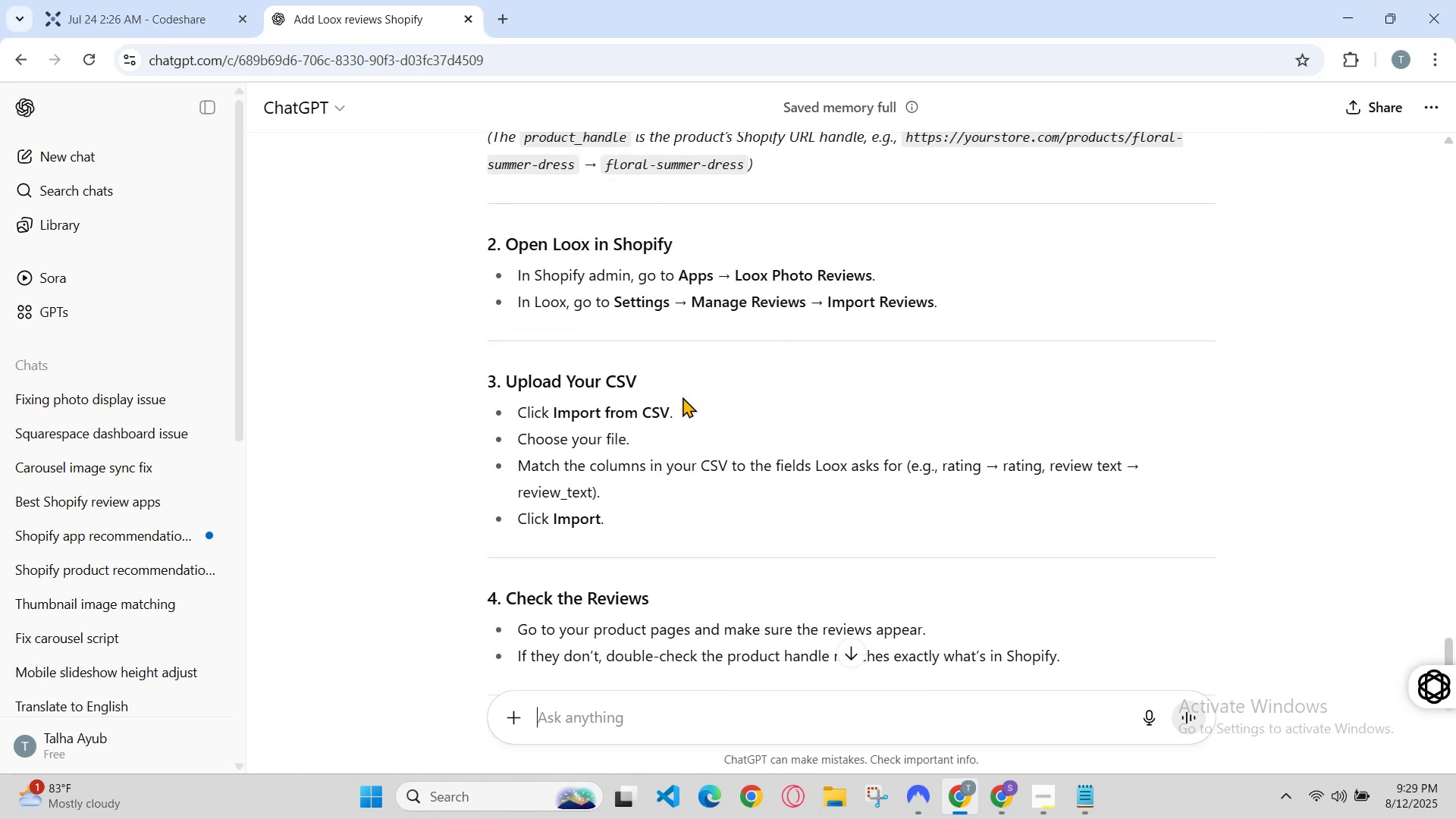 
left_click([695, 711])
 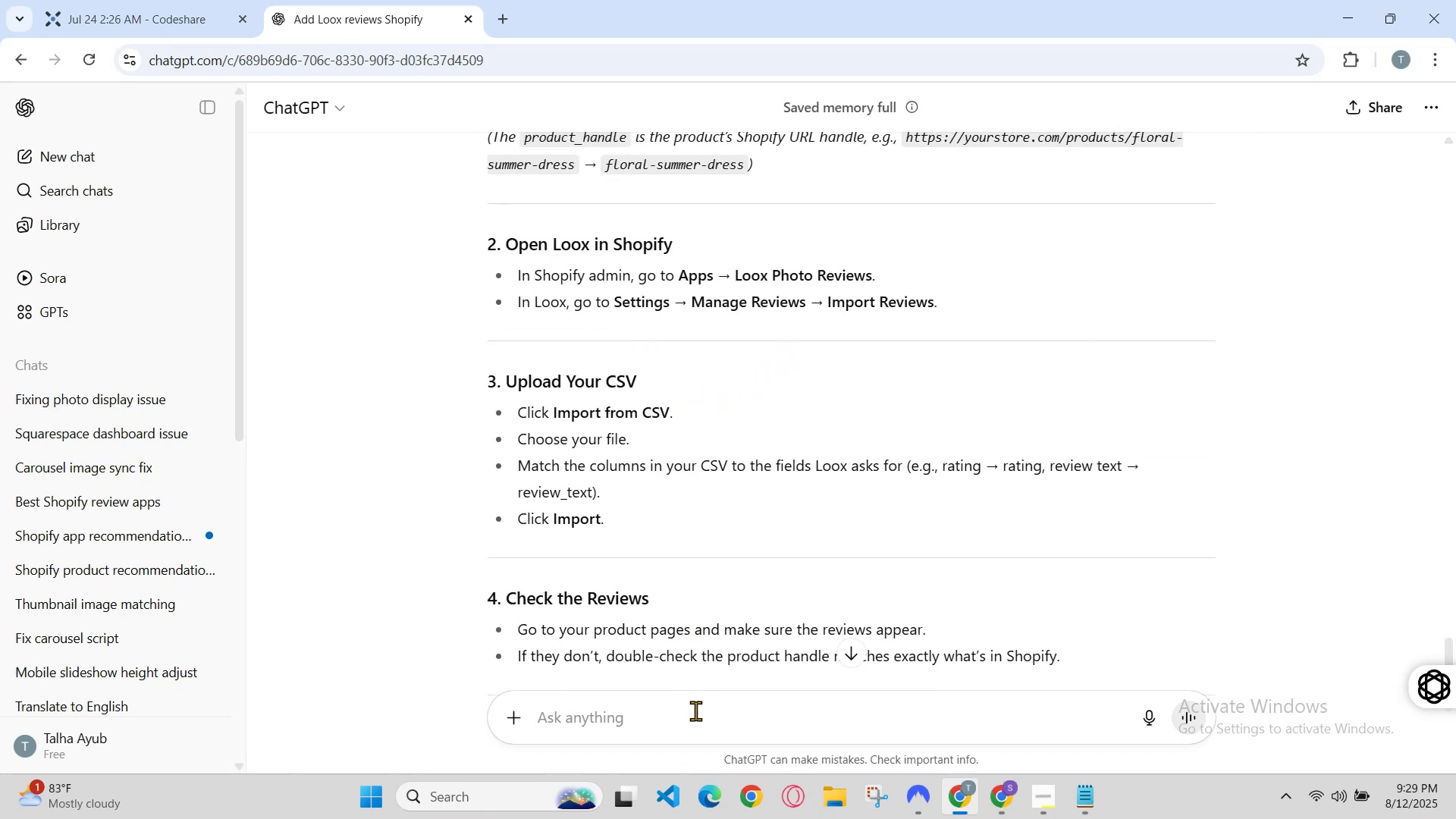 
type(csv give)
 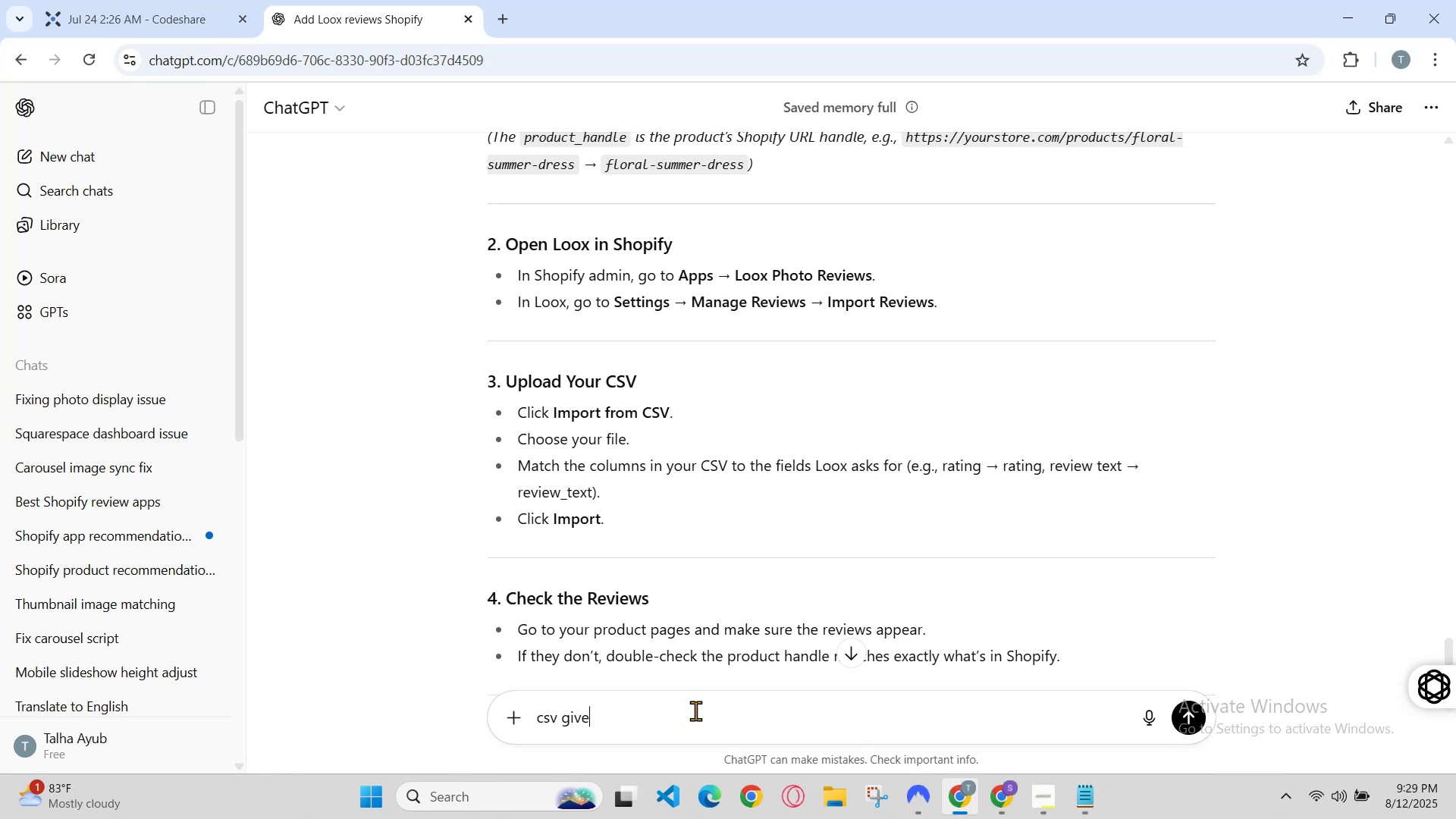 
key(Enter)
 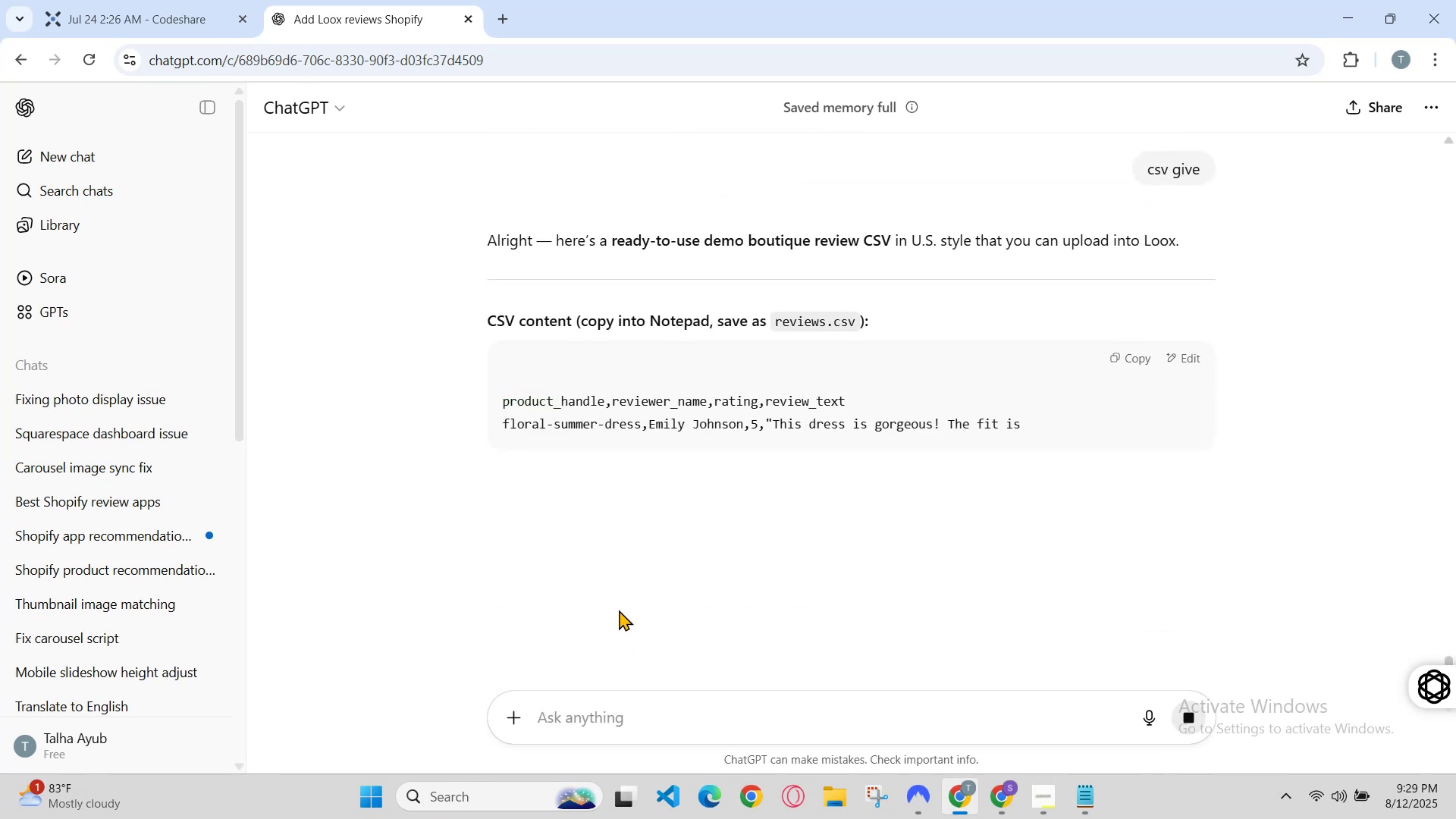 
left_click([675, 715])
 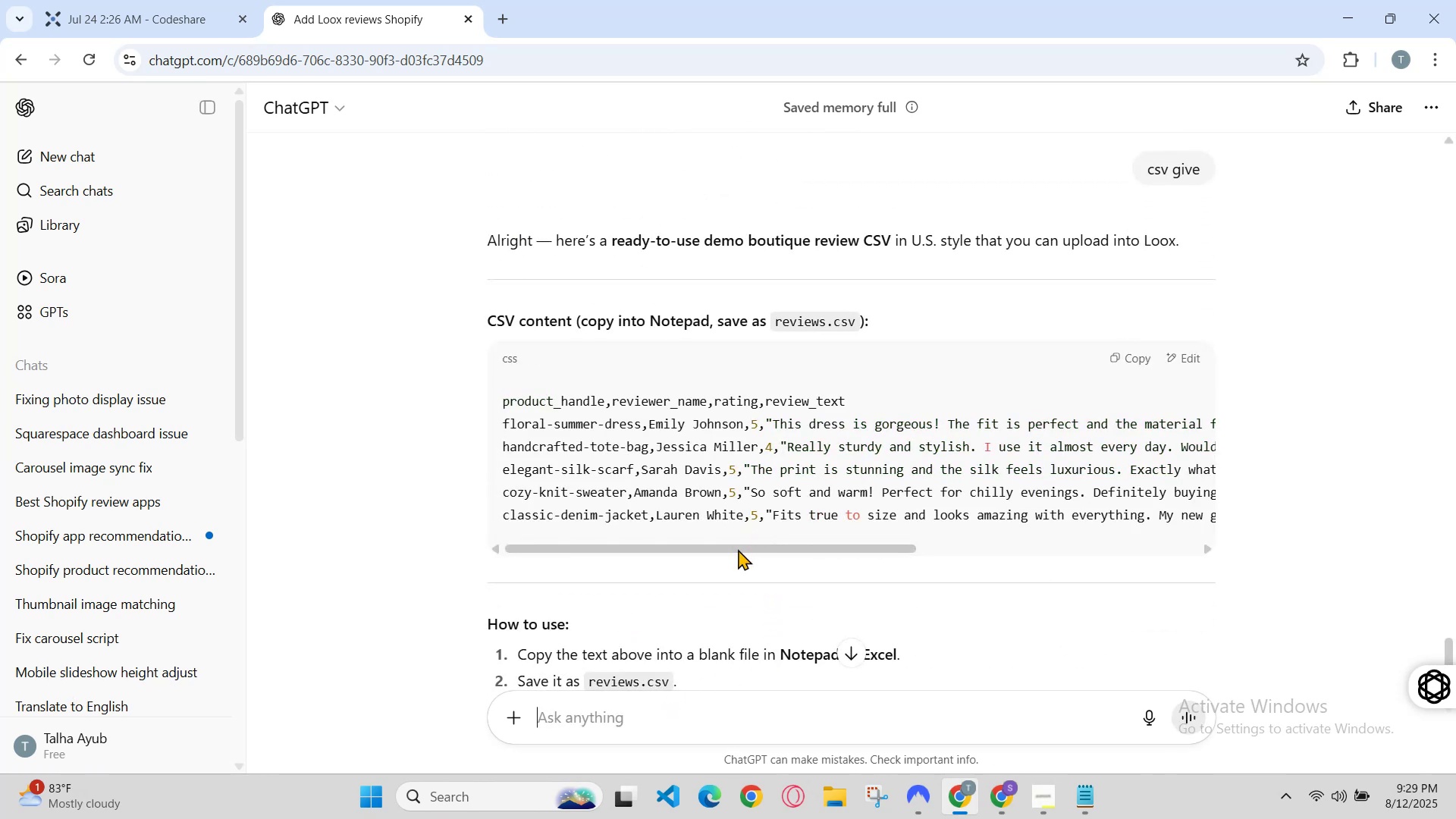 
left_click([519, 799])
 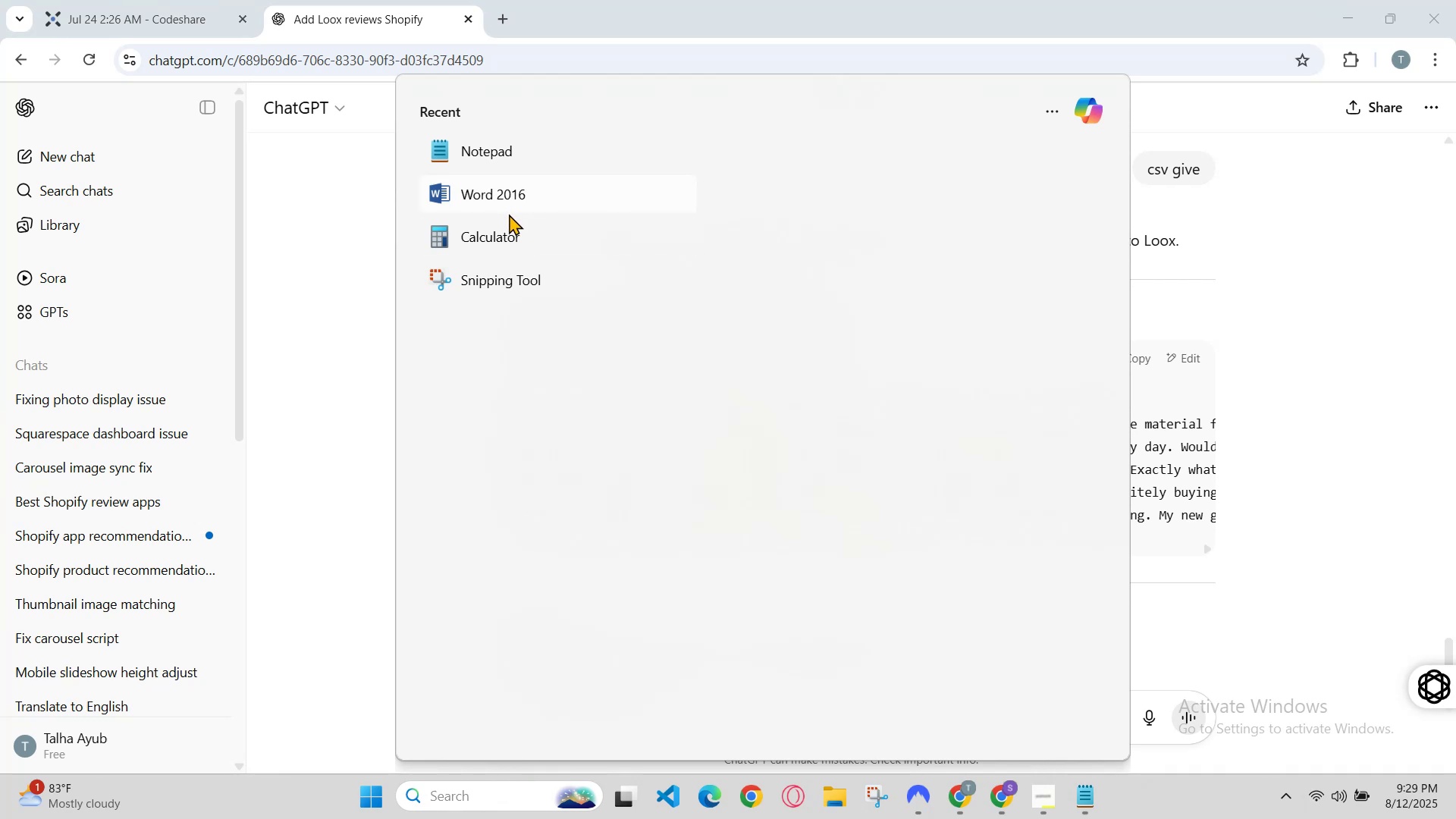 
left_click([511, 154])
 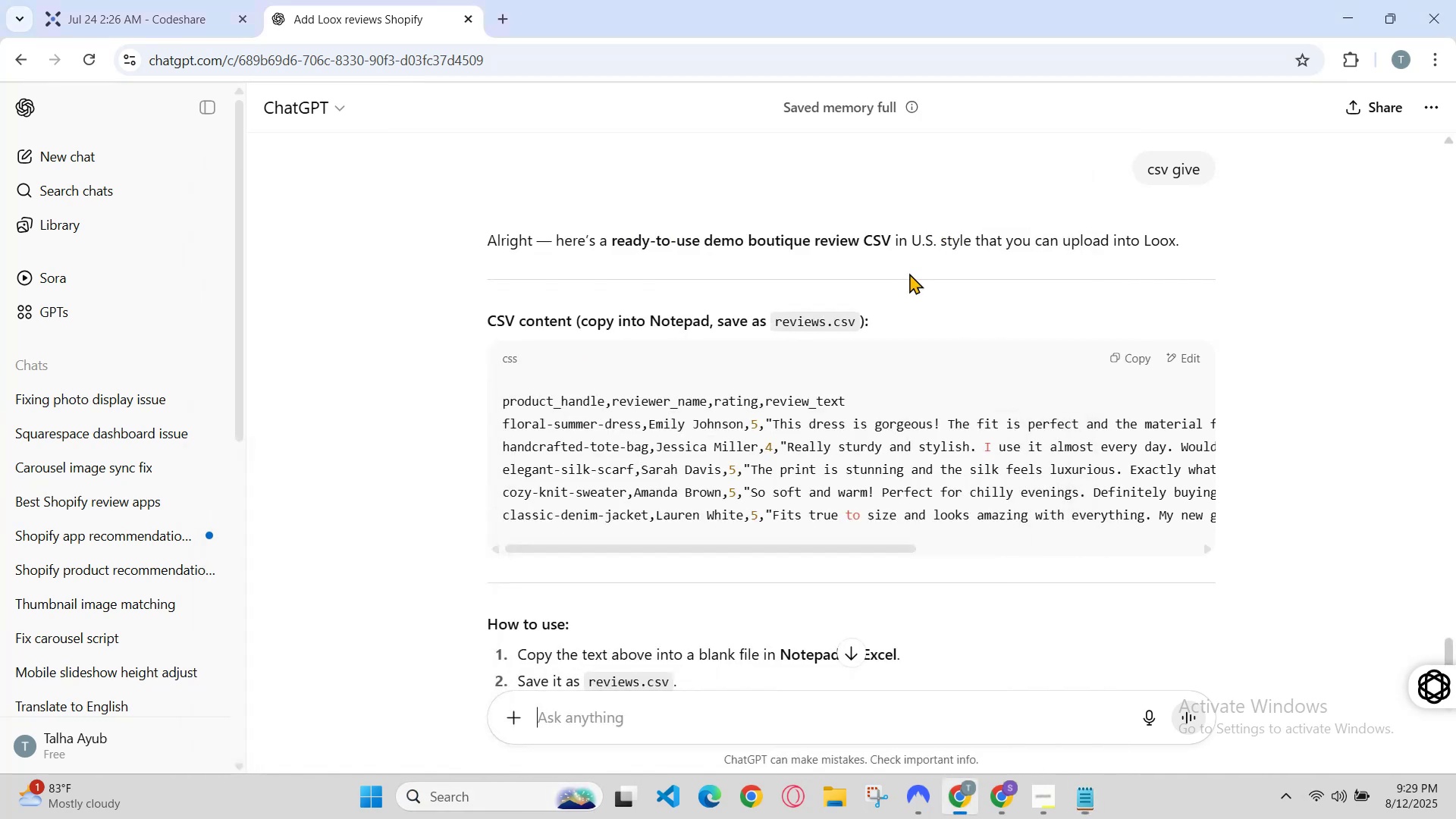 
left_click_drag(start_coordinate=[1134, 366], to_coordinate=[1128, 366])
 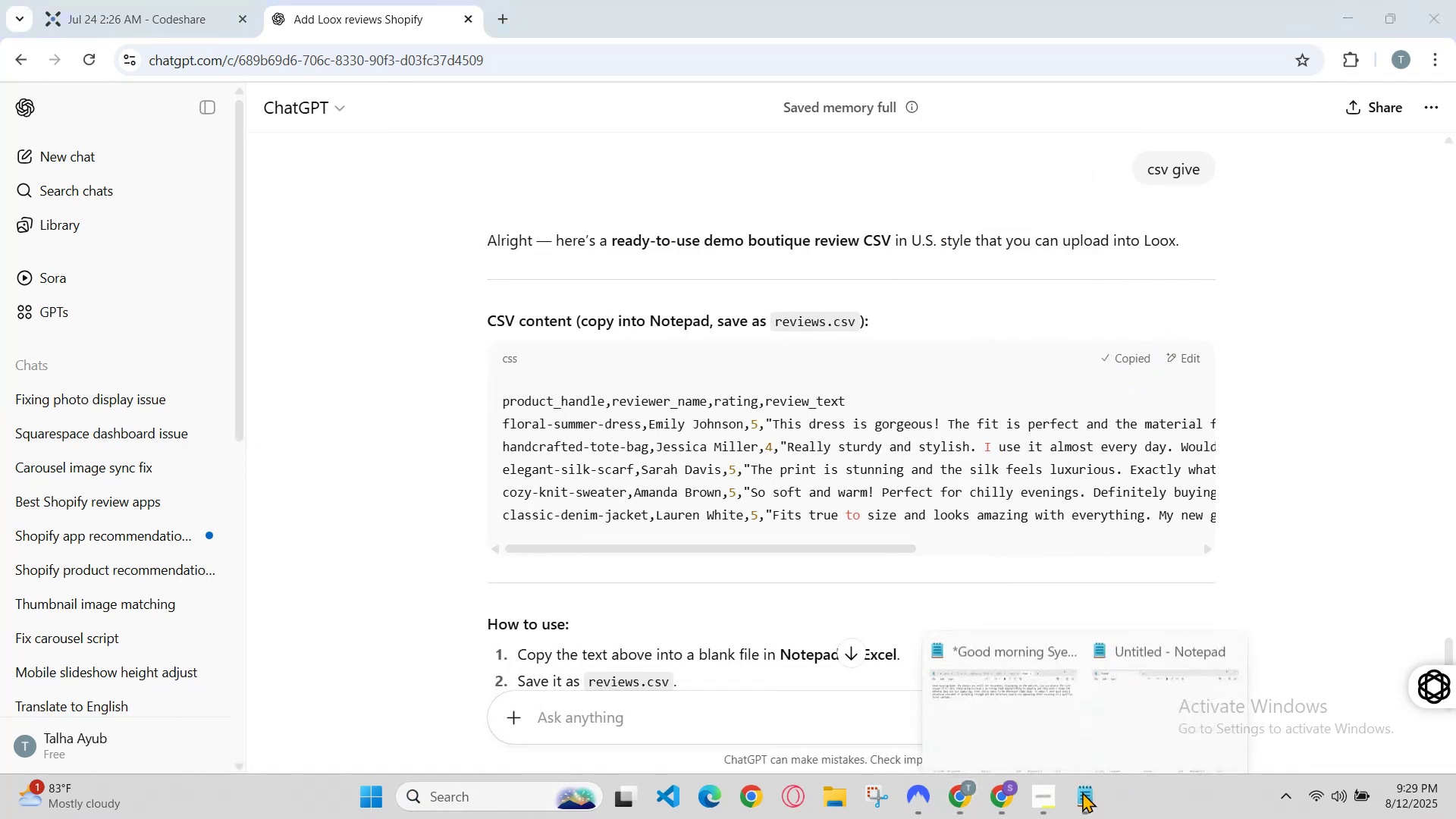 
left_click([1131, 712])
 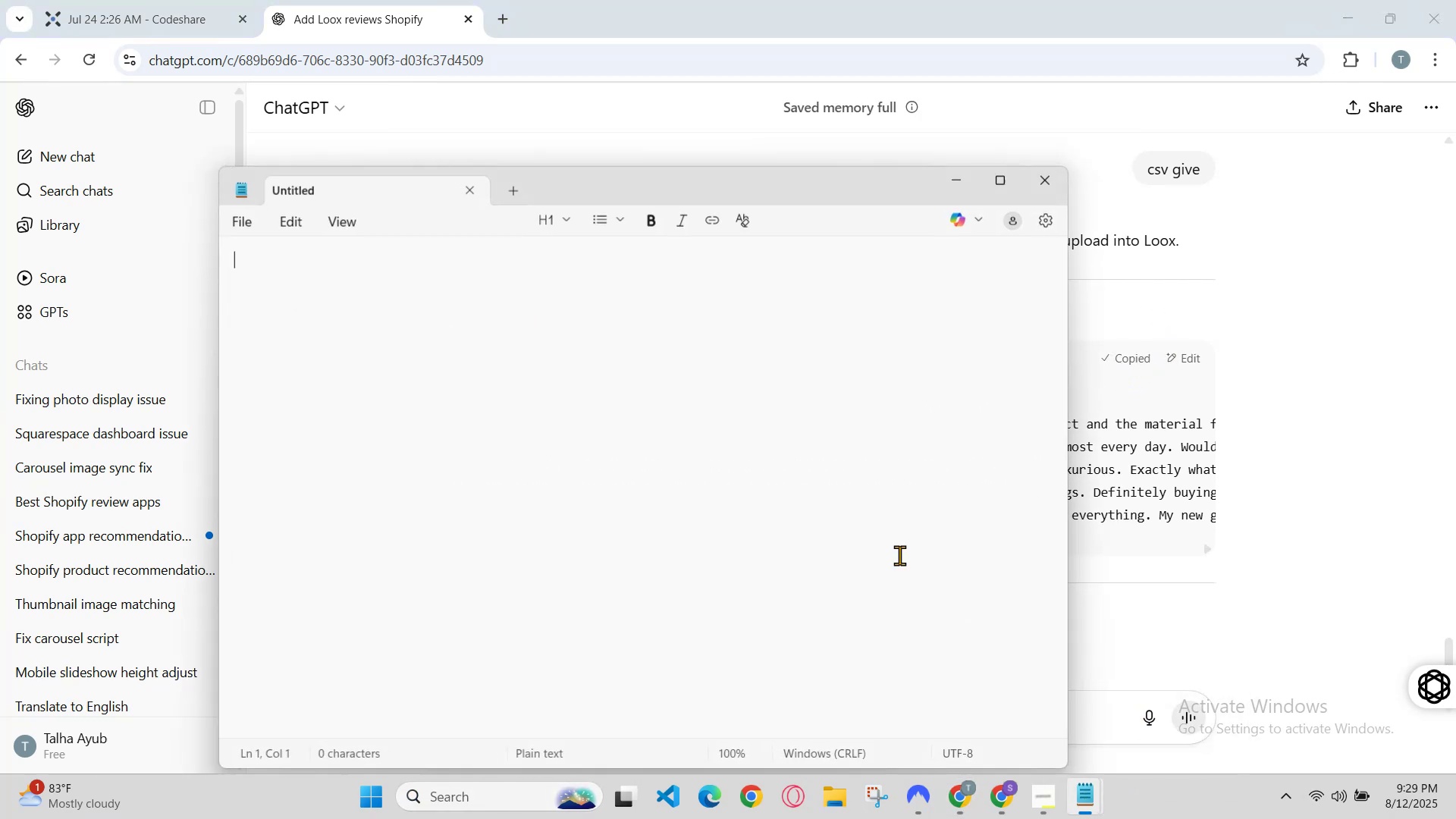 
key(Control+V)
 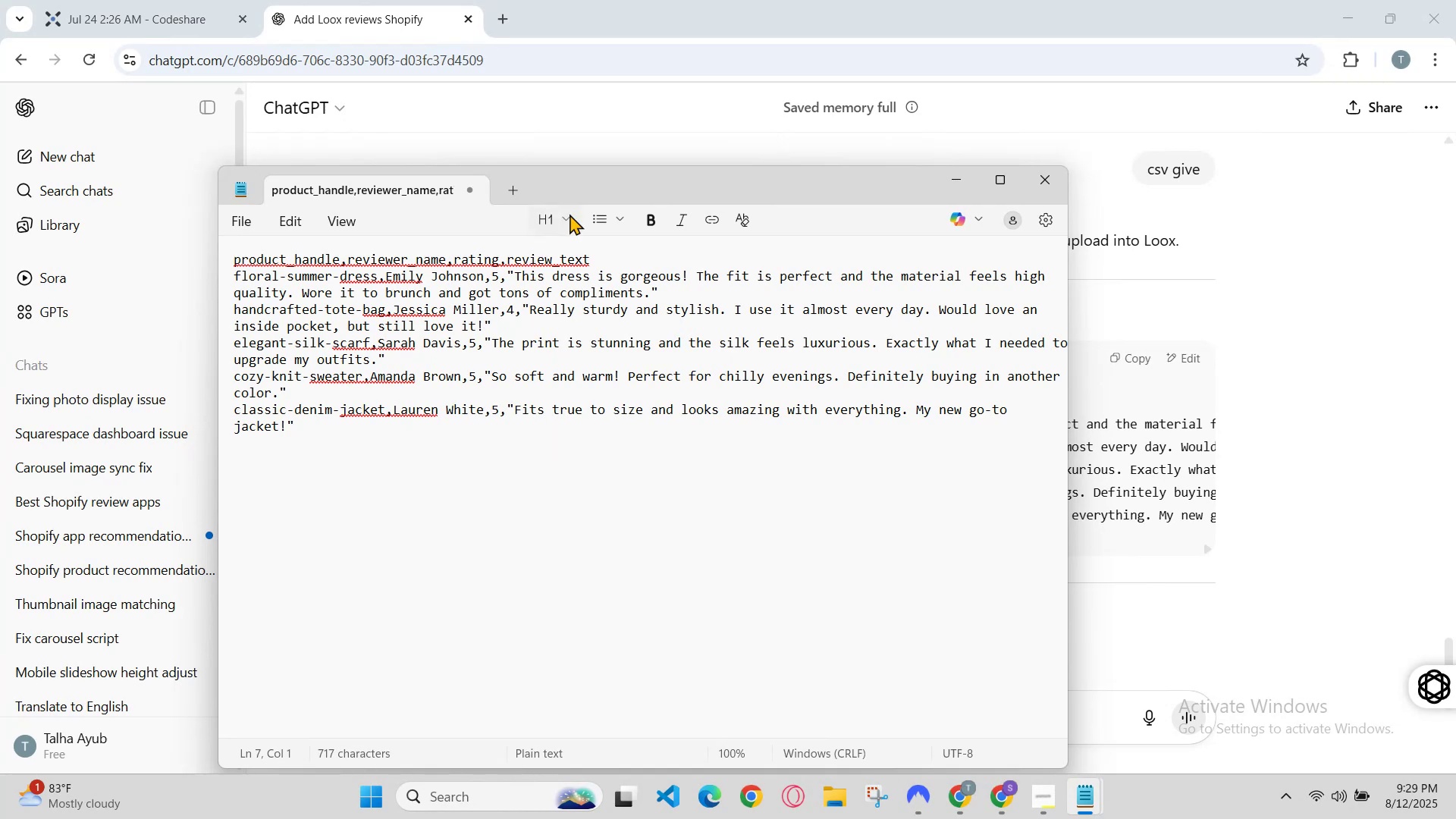 
wait(5.97)
 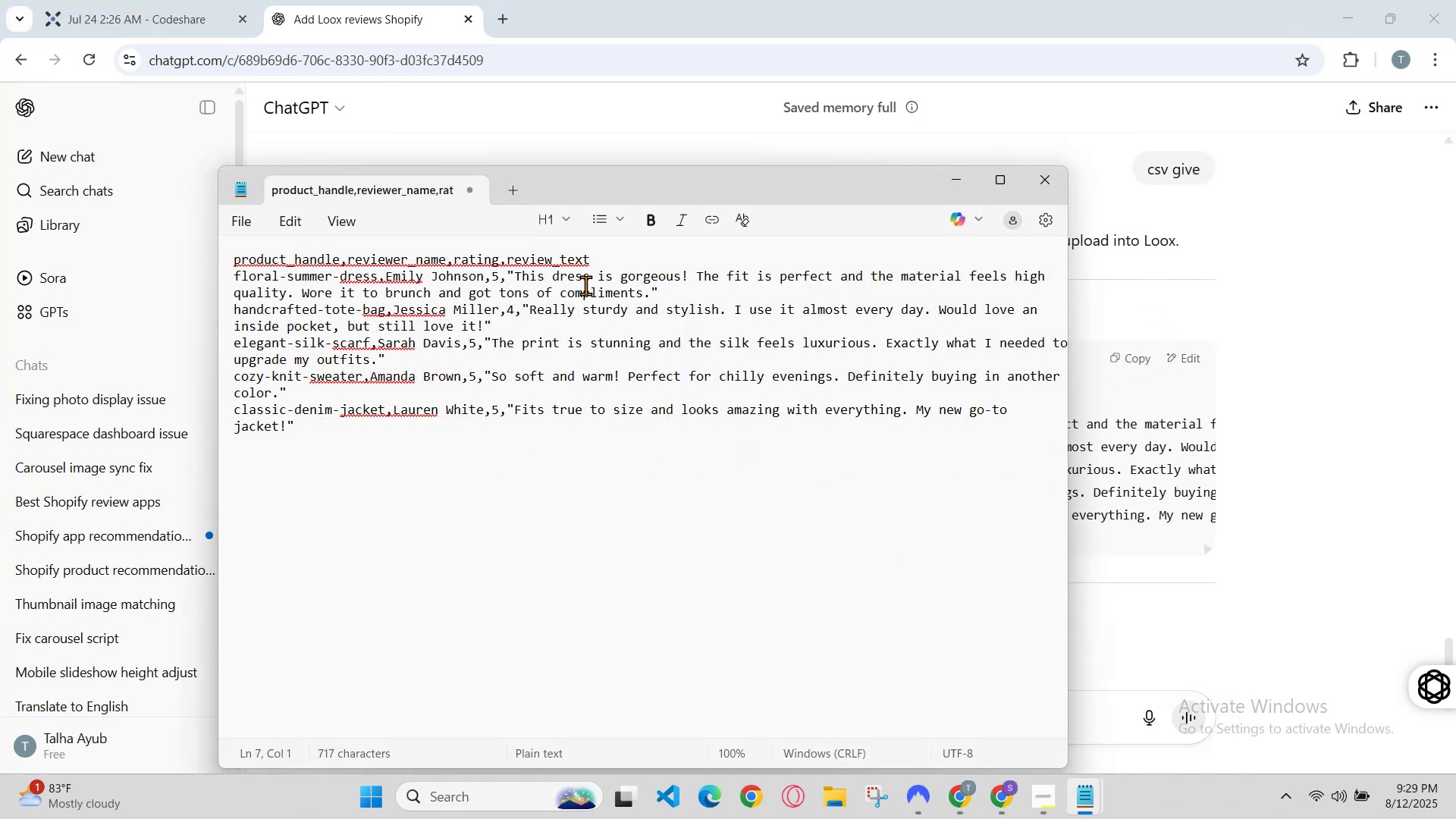 
left_click([246, 227])
 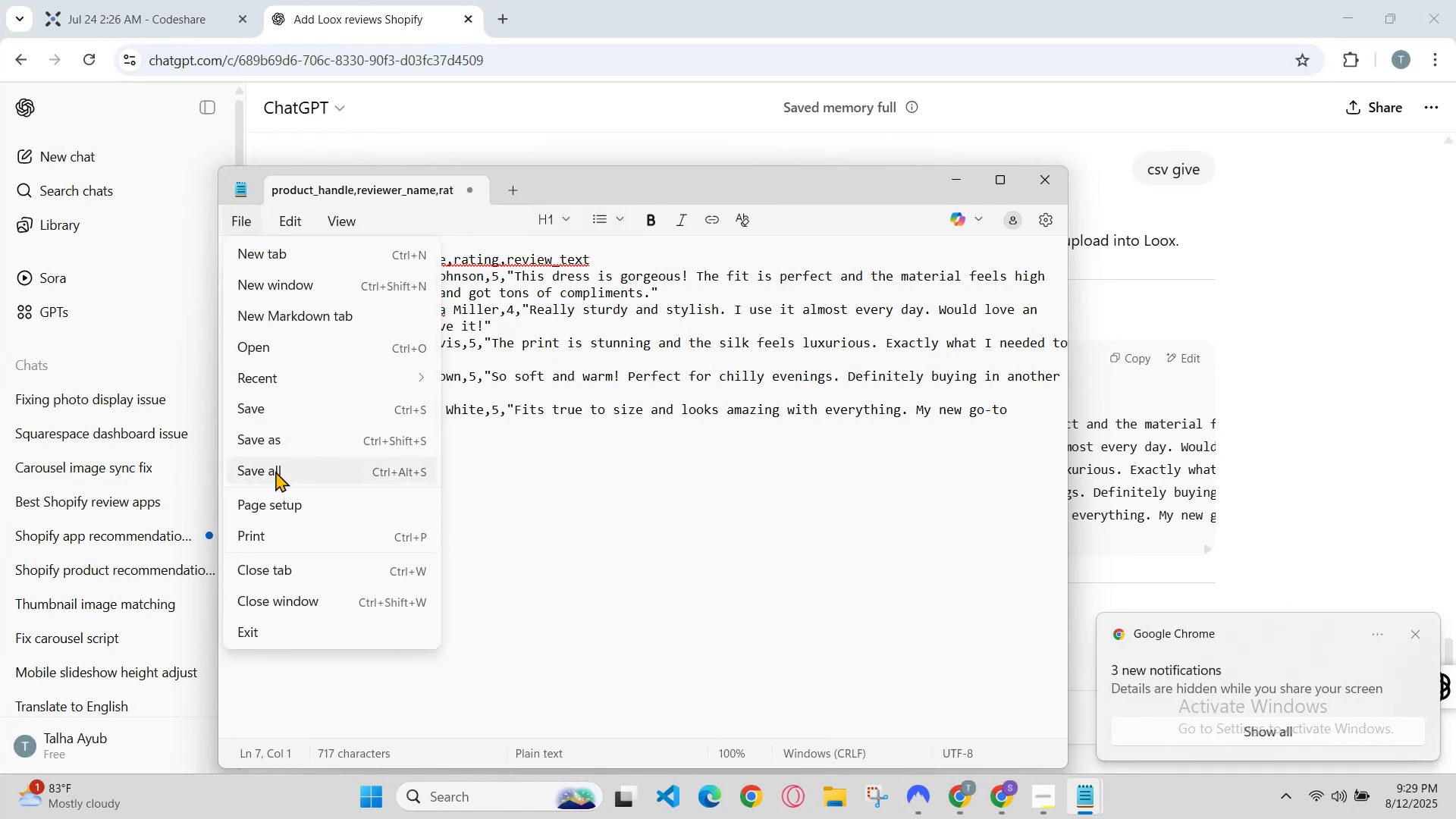 
left_click([290, 447])
 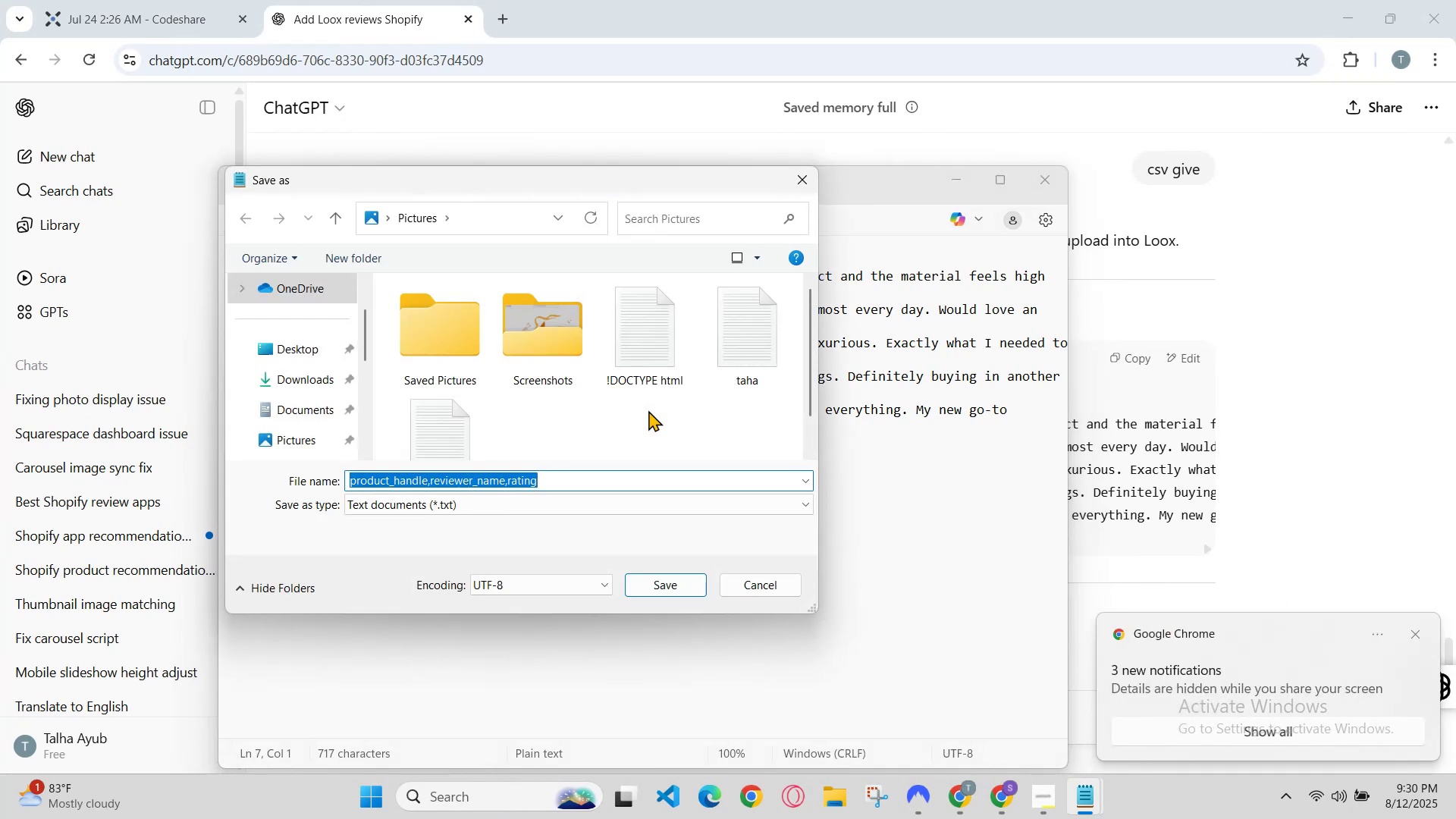 
type(reviw)
key(Backspace)
type(w)
key(Backspace)
type(ew)
 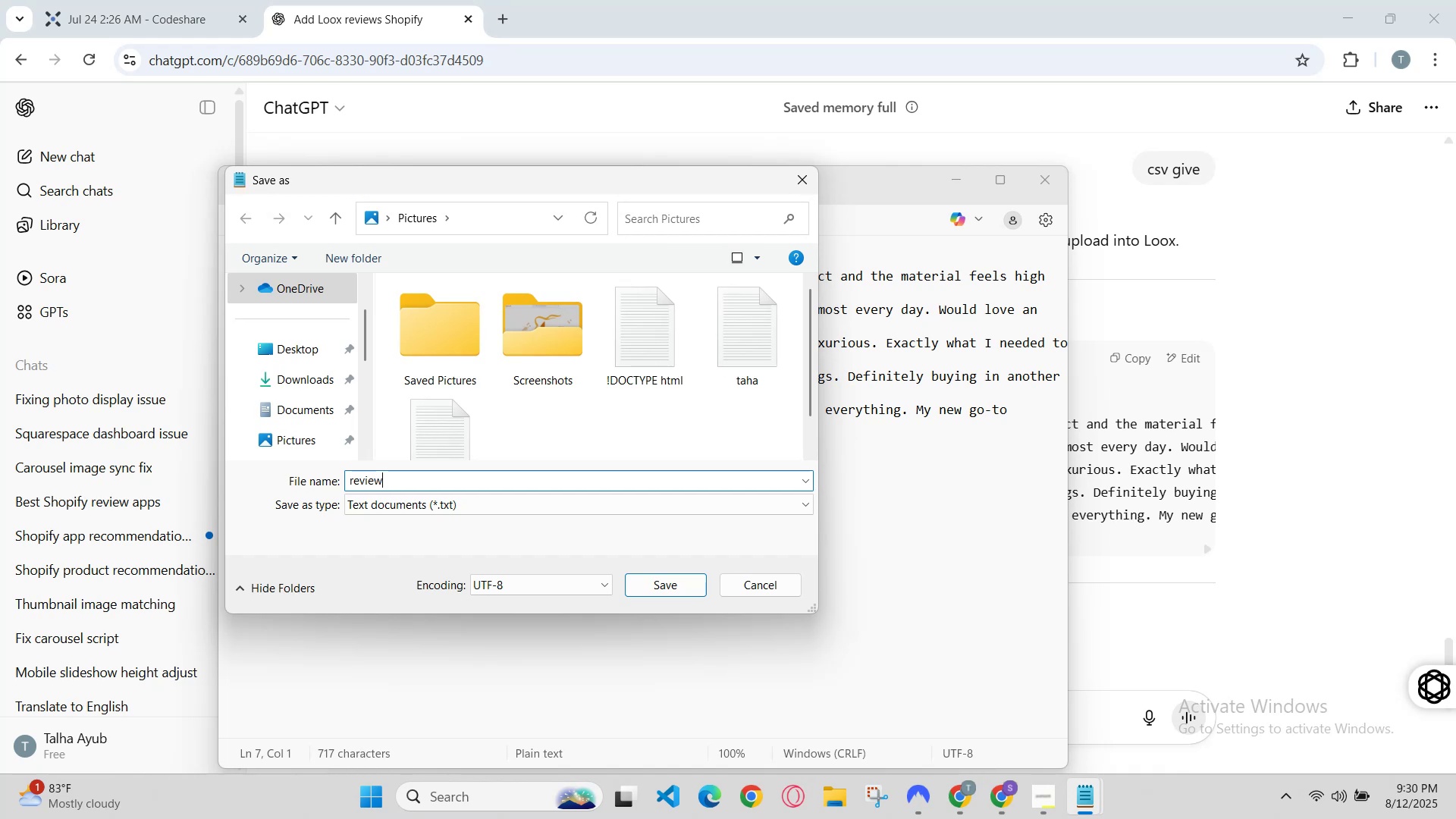 
key(Enter)
 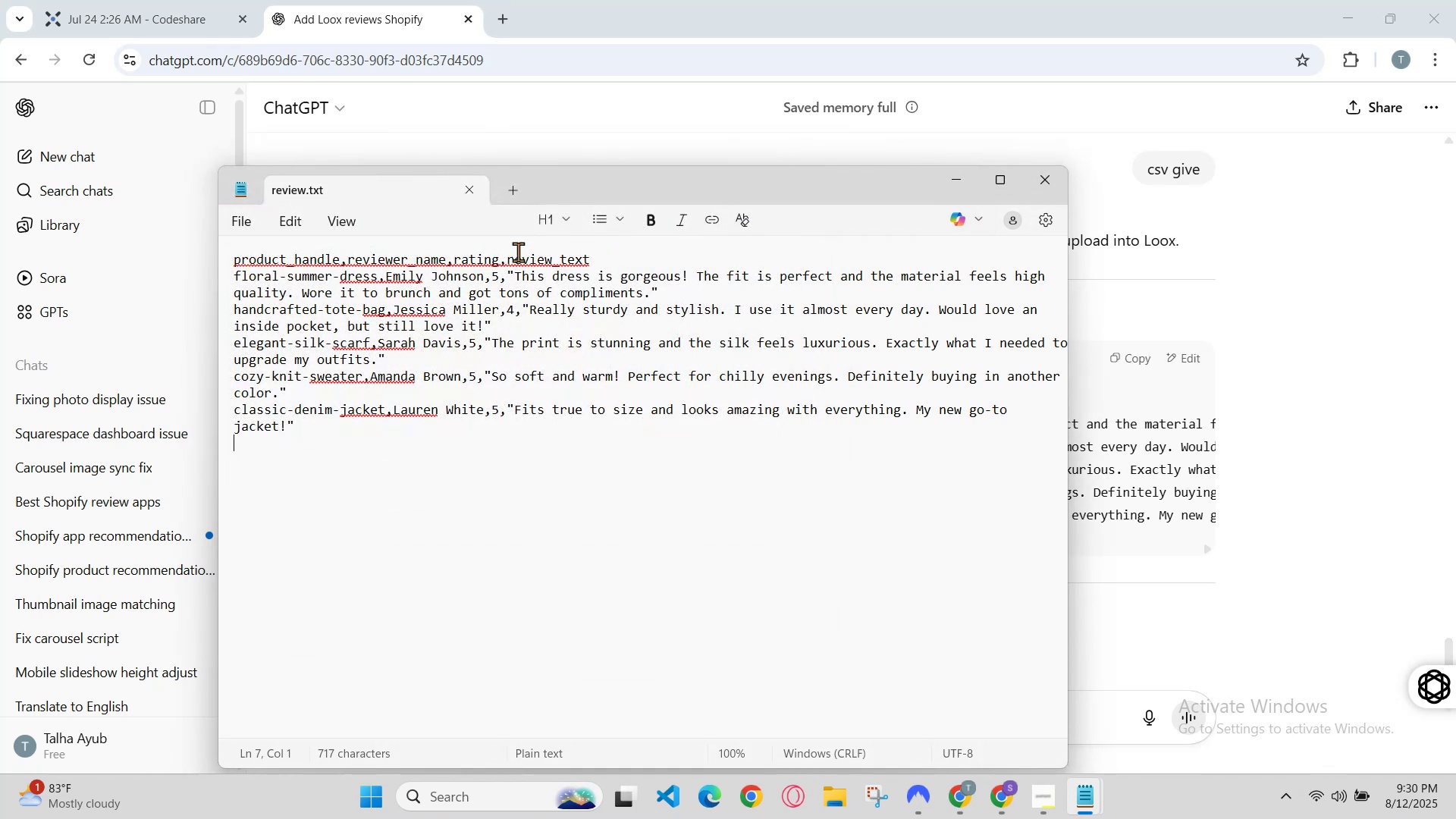 
left_click([253, 221])
 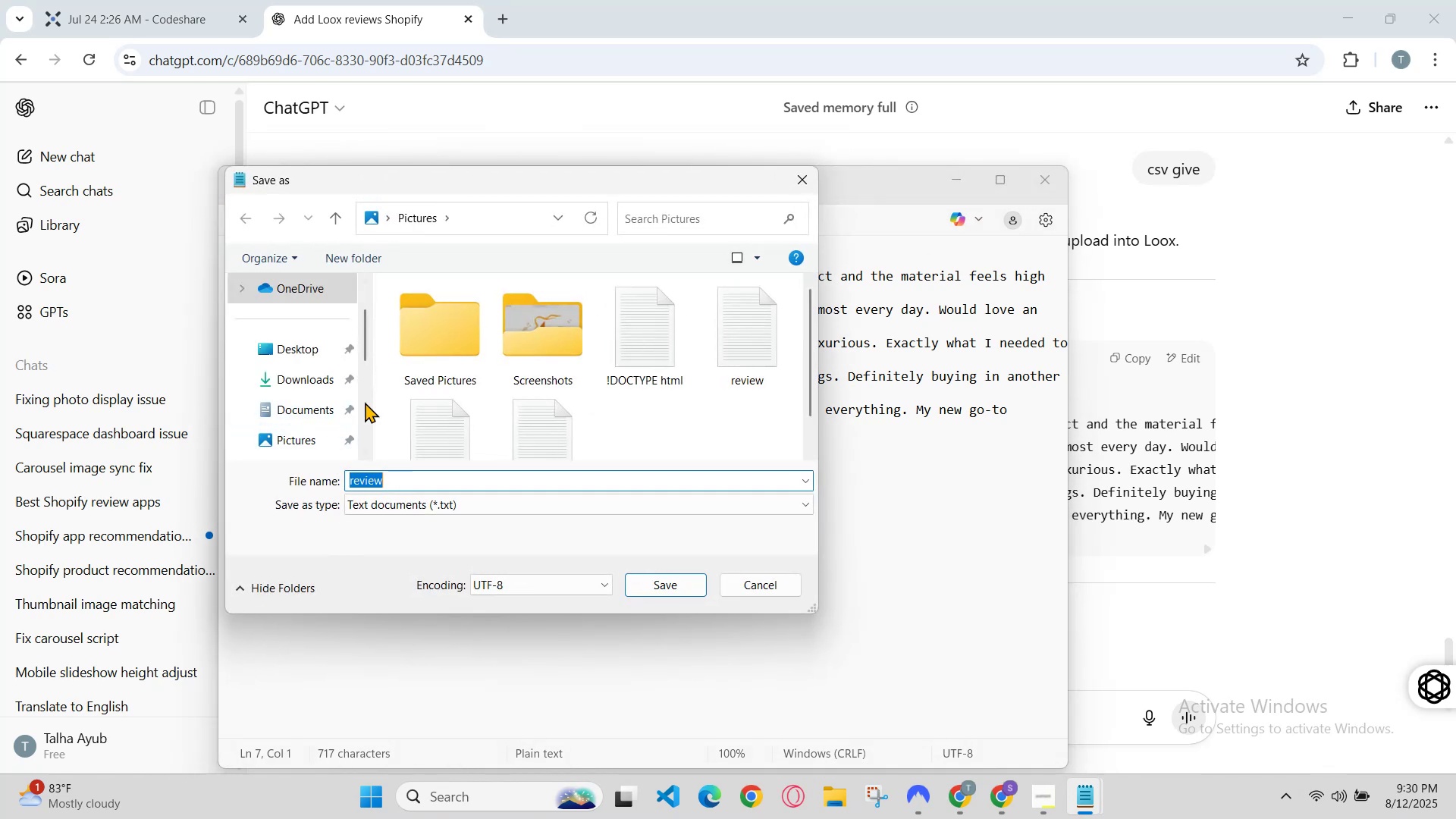 
scroll: coordinate [702, 344], scroll_direction: down, amount: 1.0
 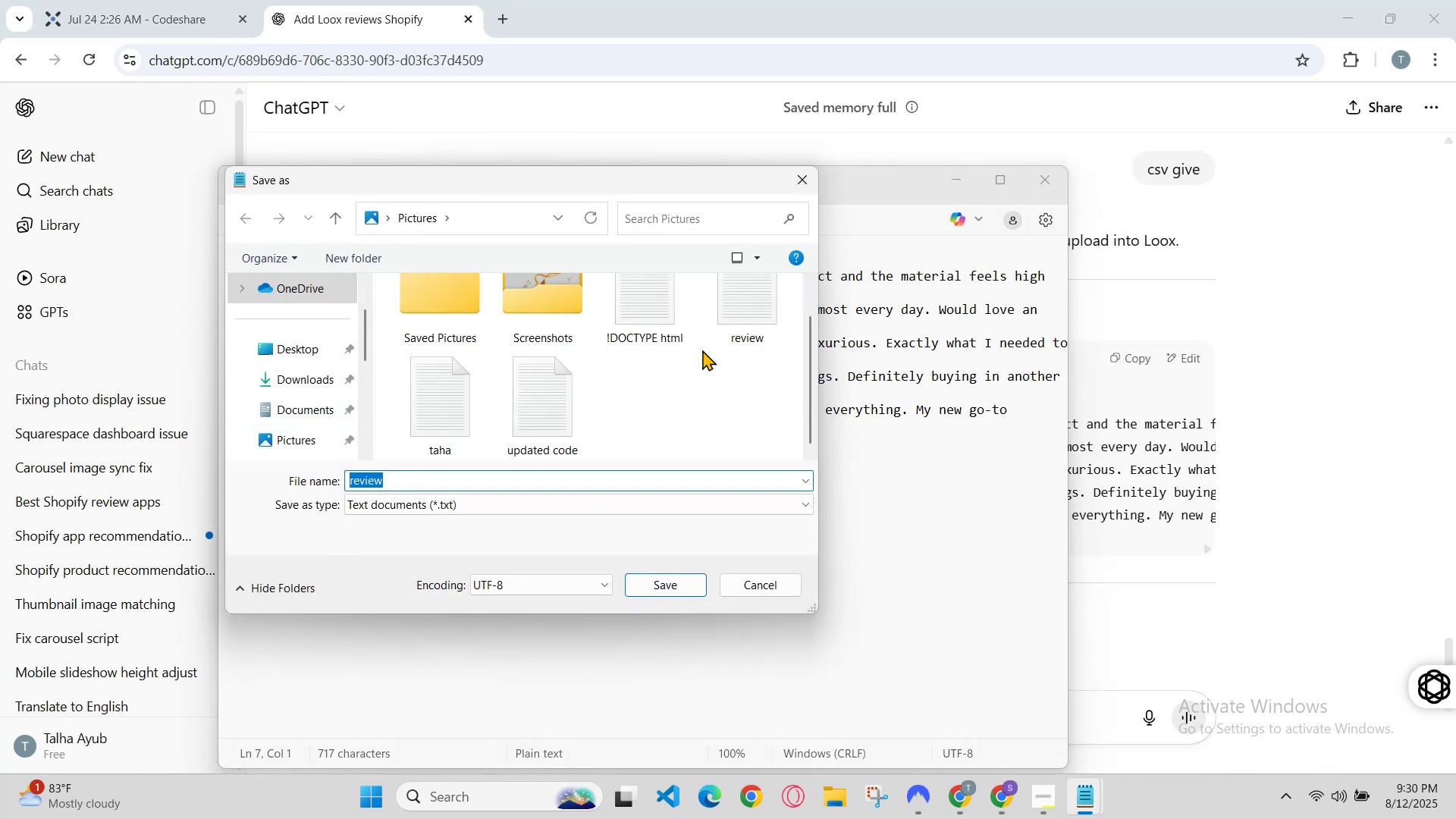 
scroll: coordinate [720, 300], scroll_direction: up, amount: 1.0
 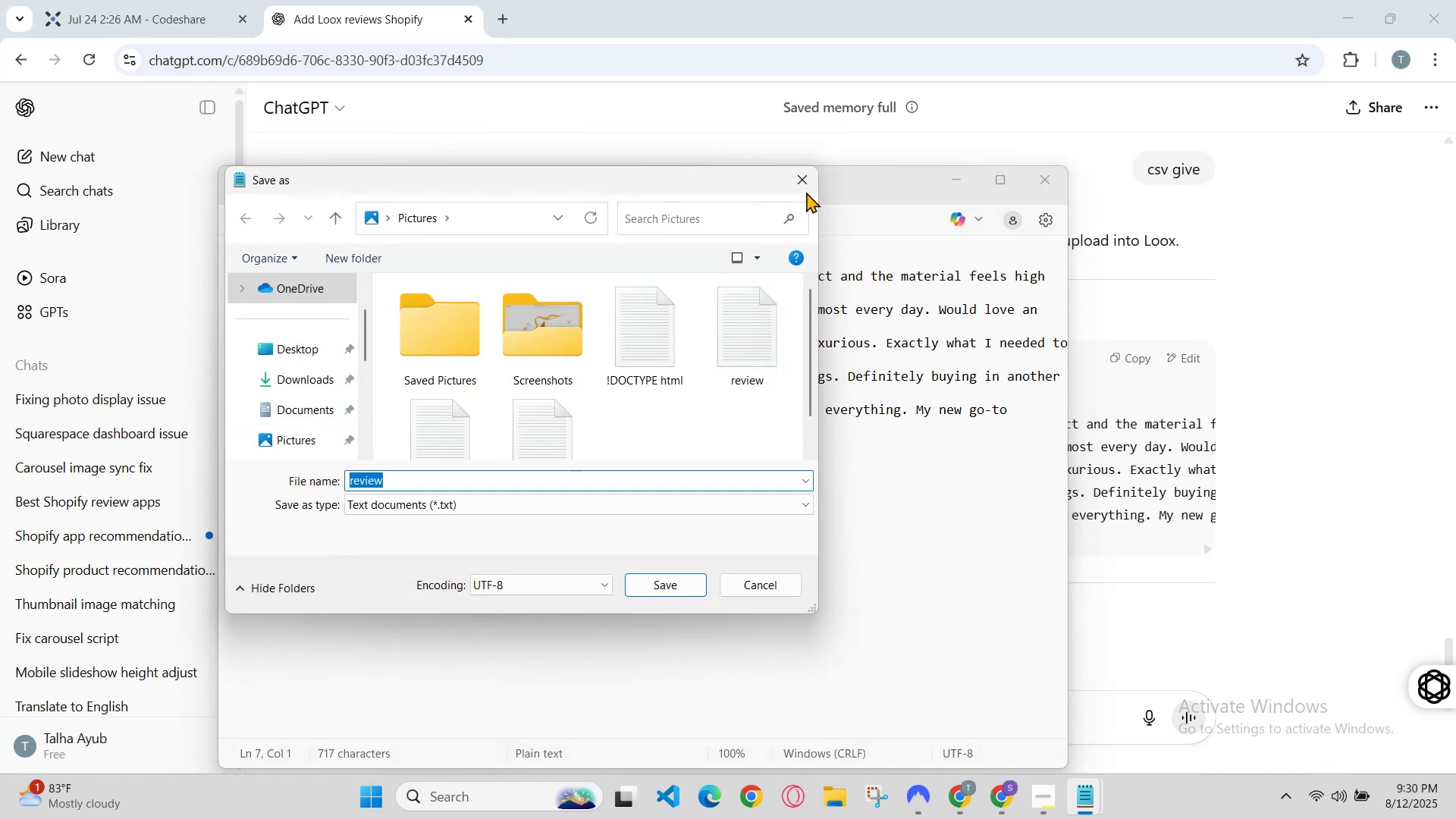 
left_click([808, 178])
 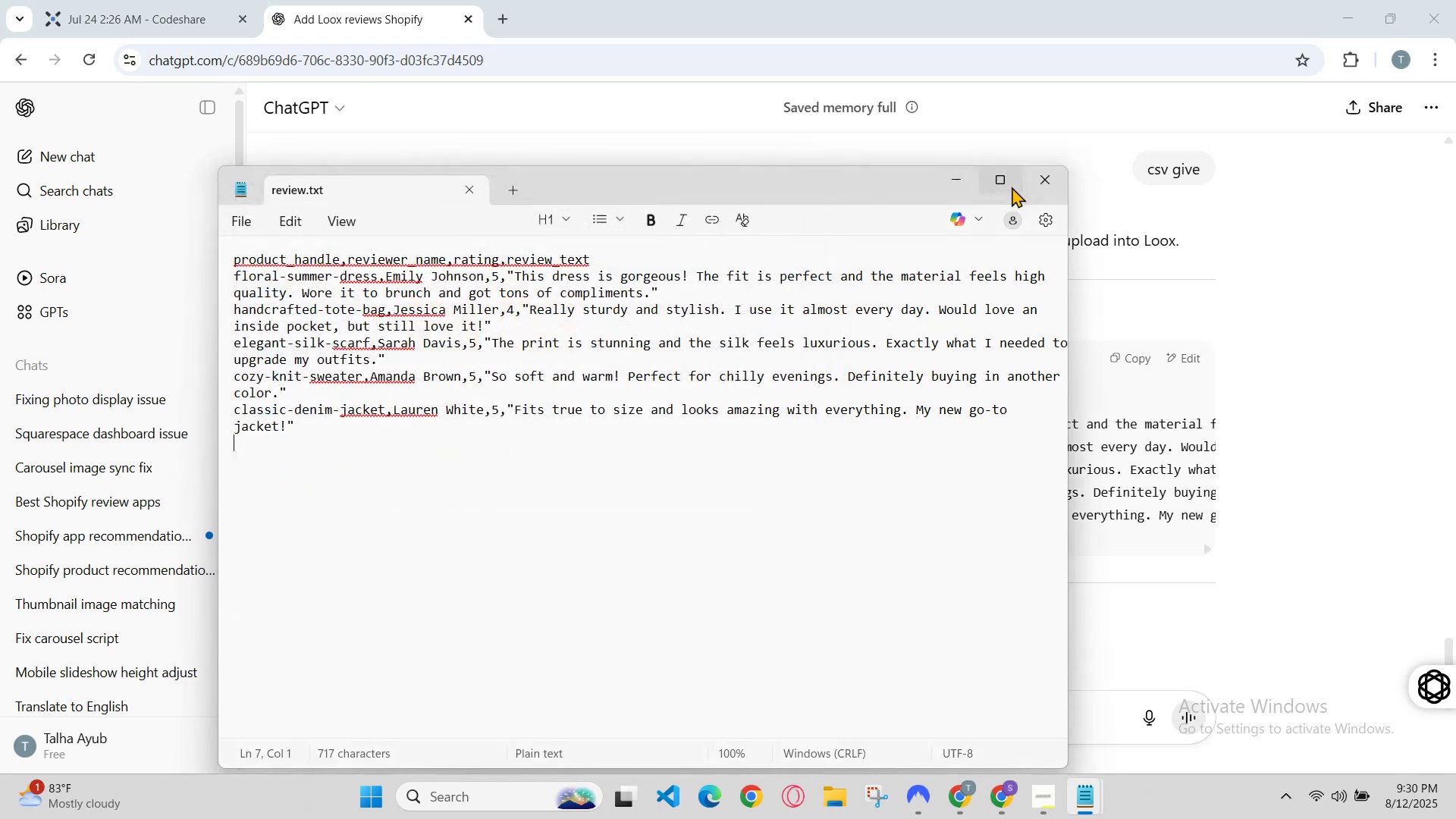 
left_click_drag(start_coordinate=[1020, 199], to_coordinate=[1025, 193])
 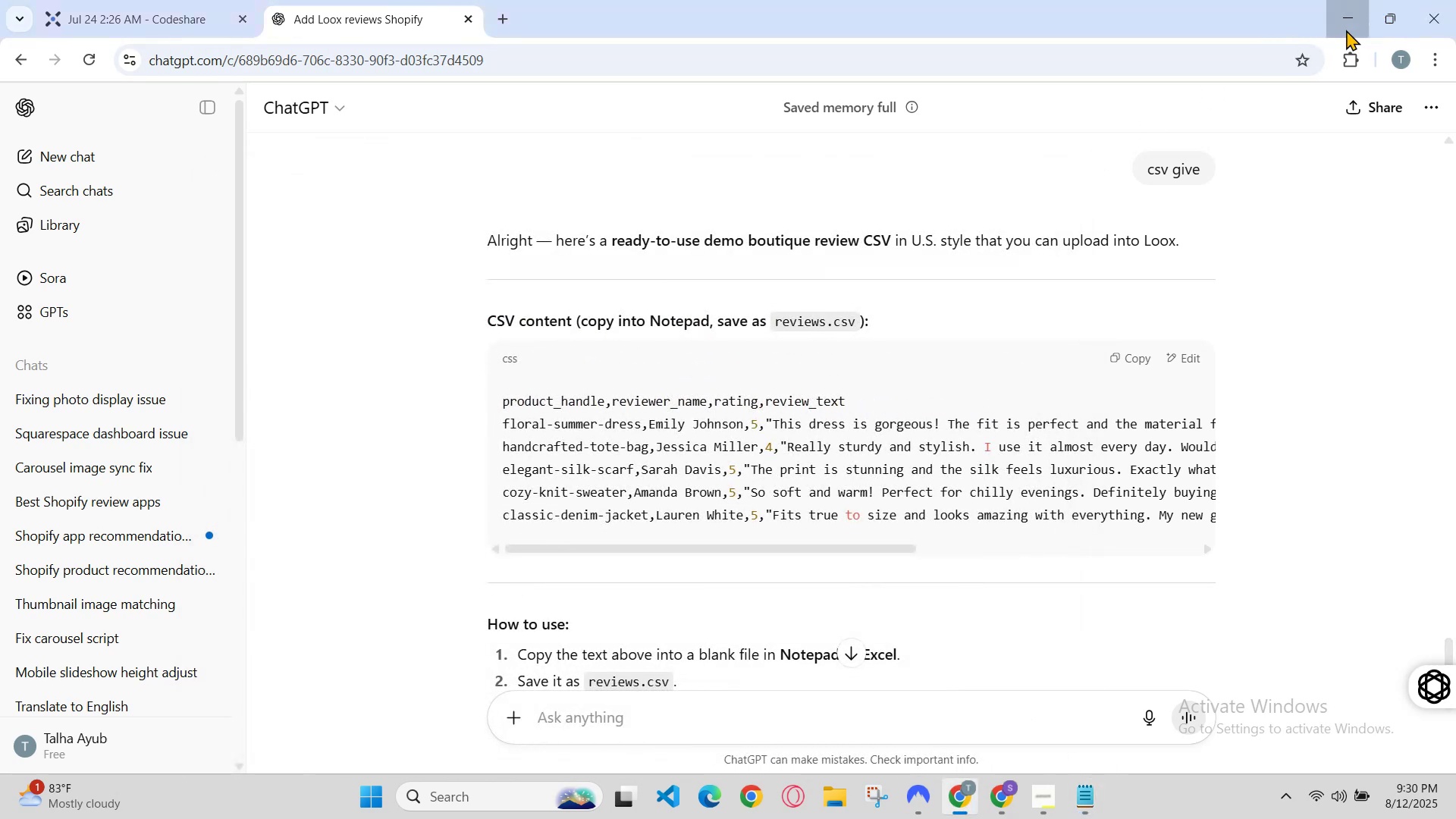 
left_click_drag(start_coordinate=[579, 0], to_coordinate=[584, 0])
 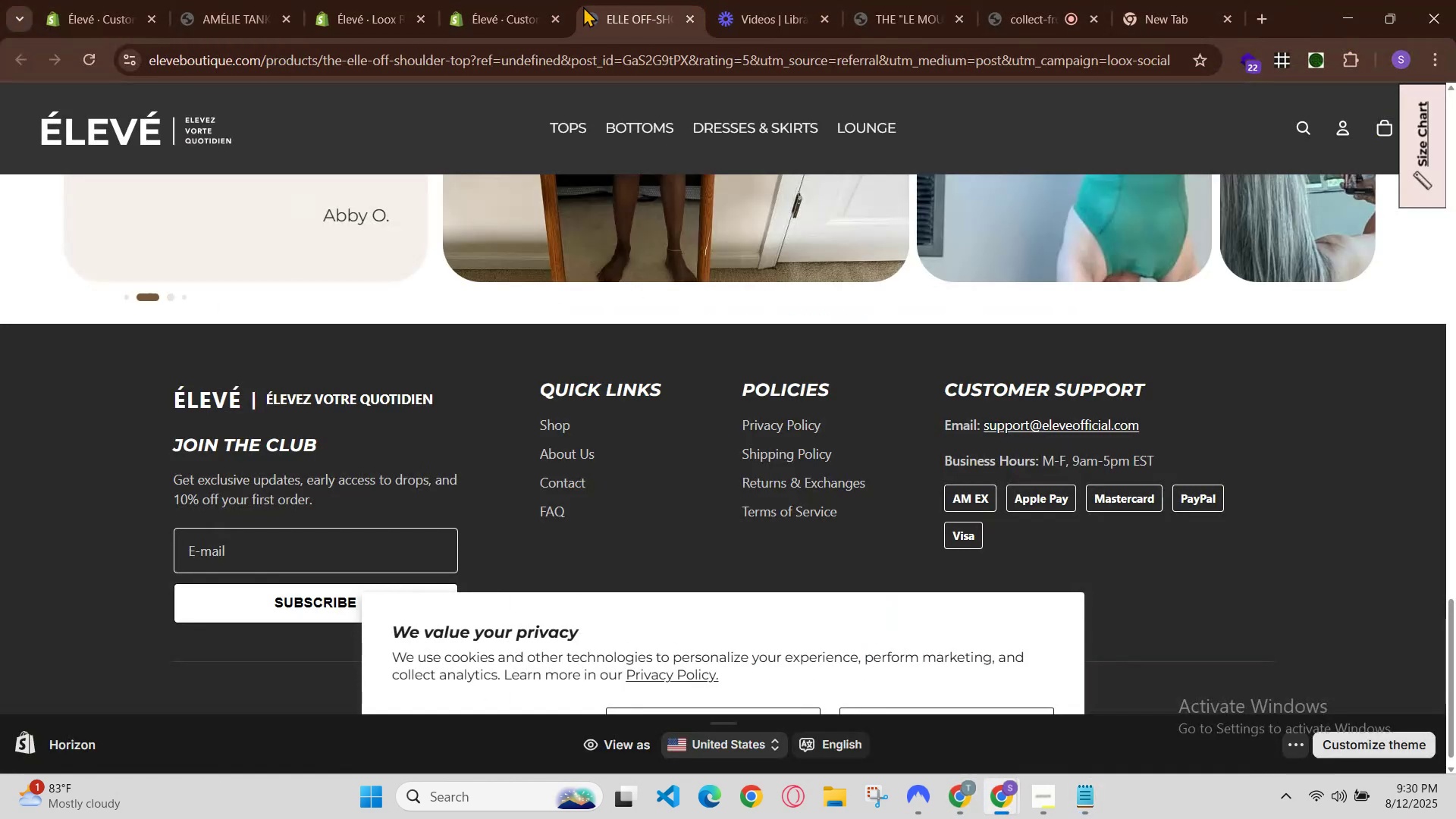 
left_click([514, 0])
 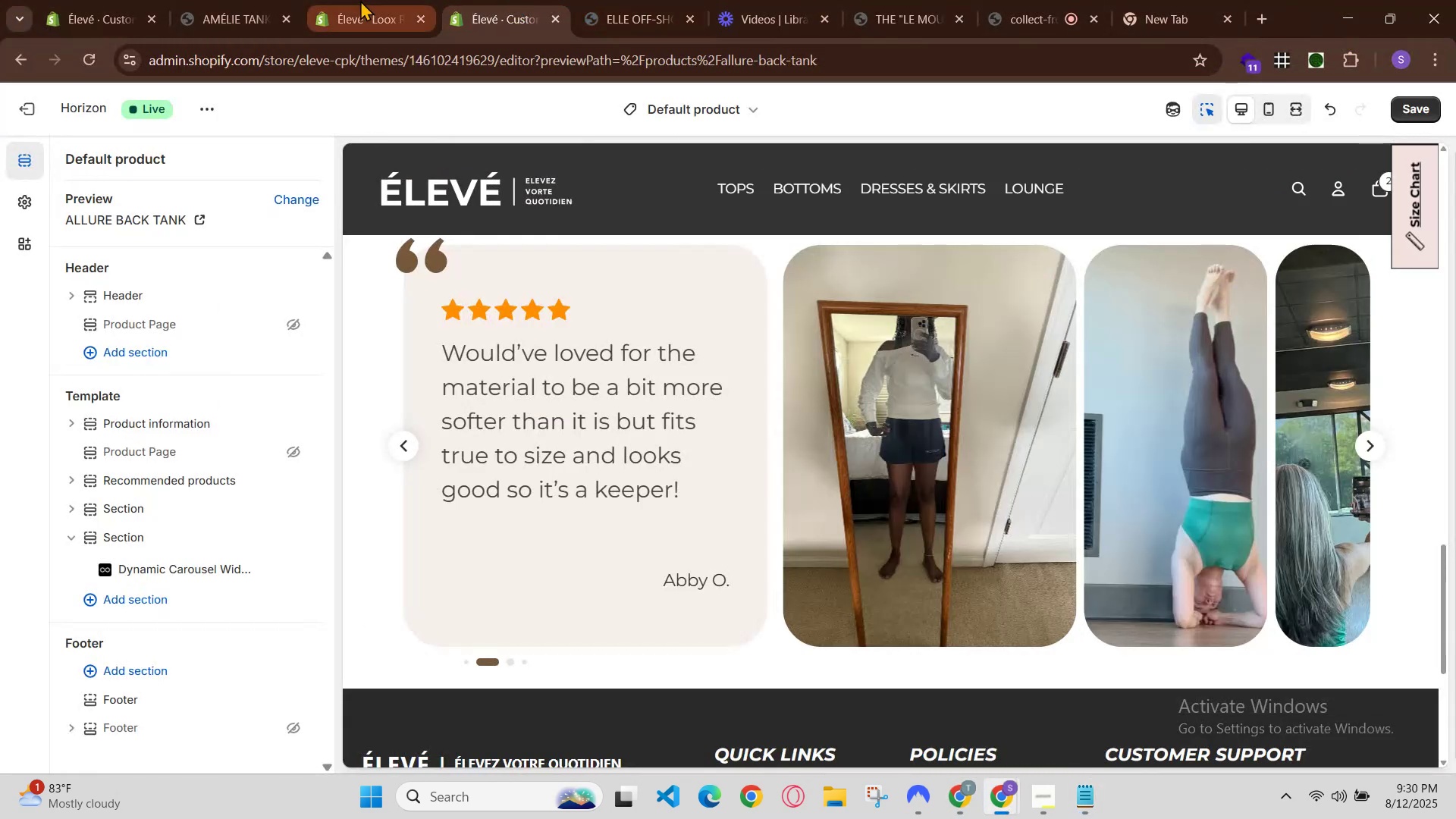 
left_click([356, 0])
 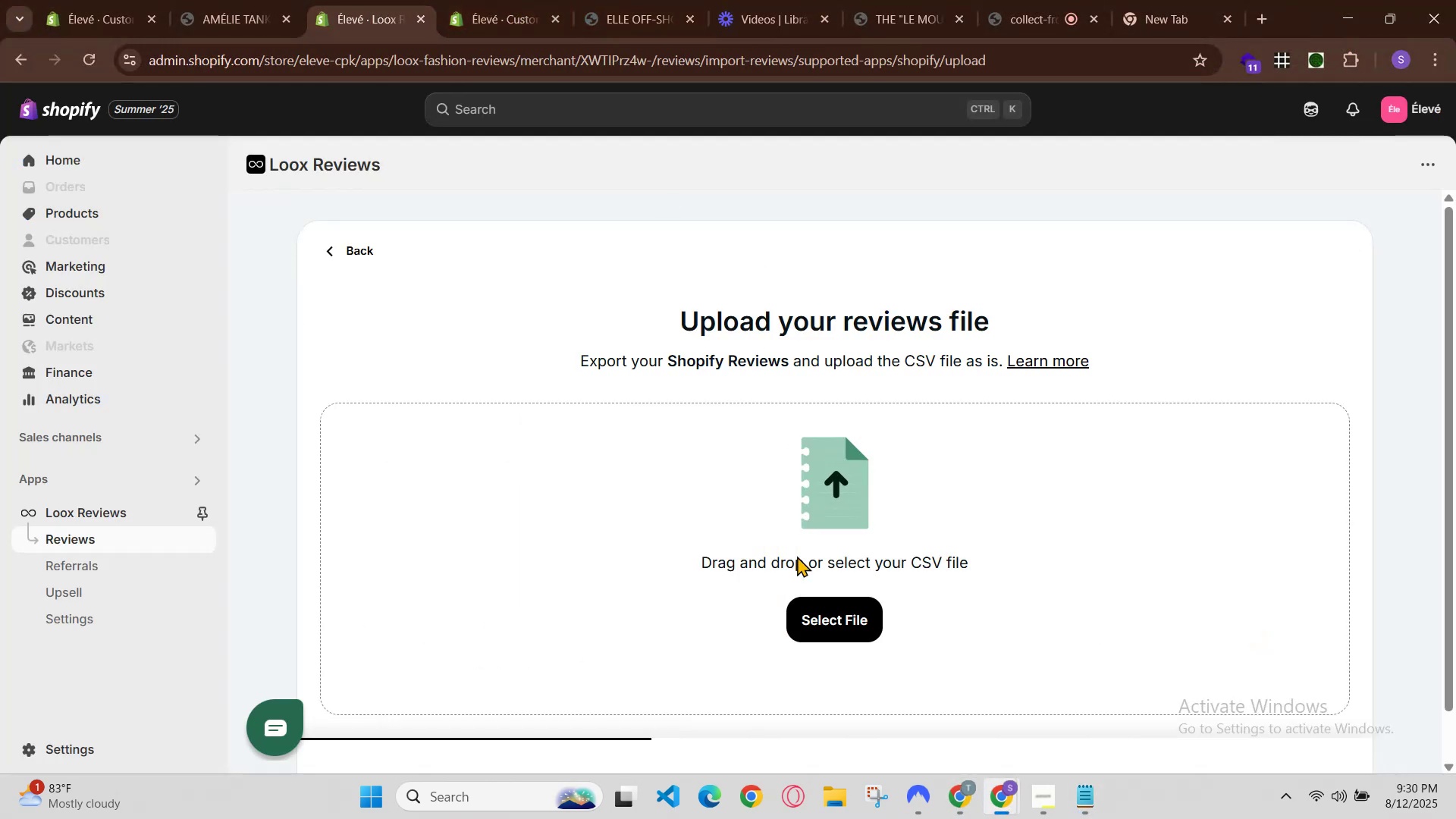 
left_click([832, 618])
 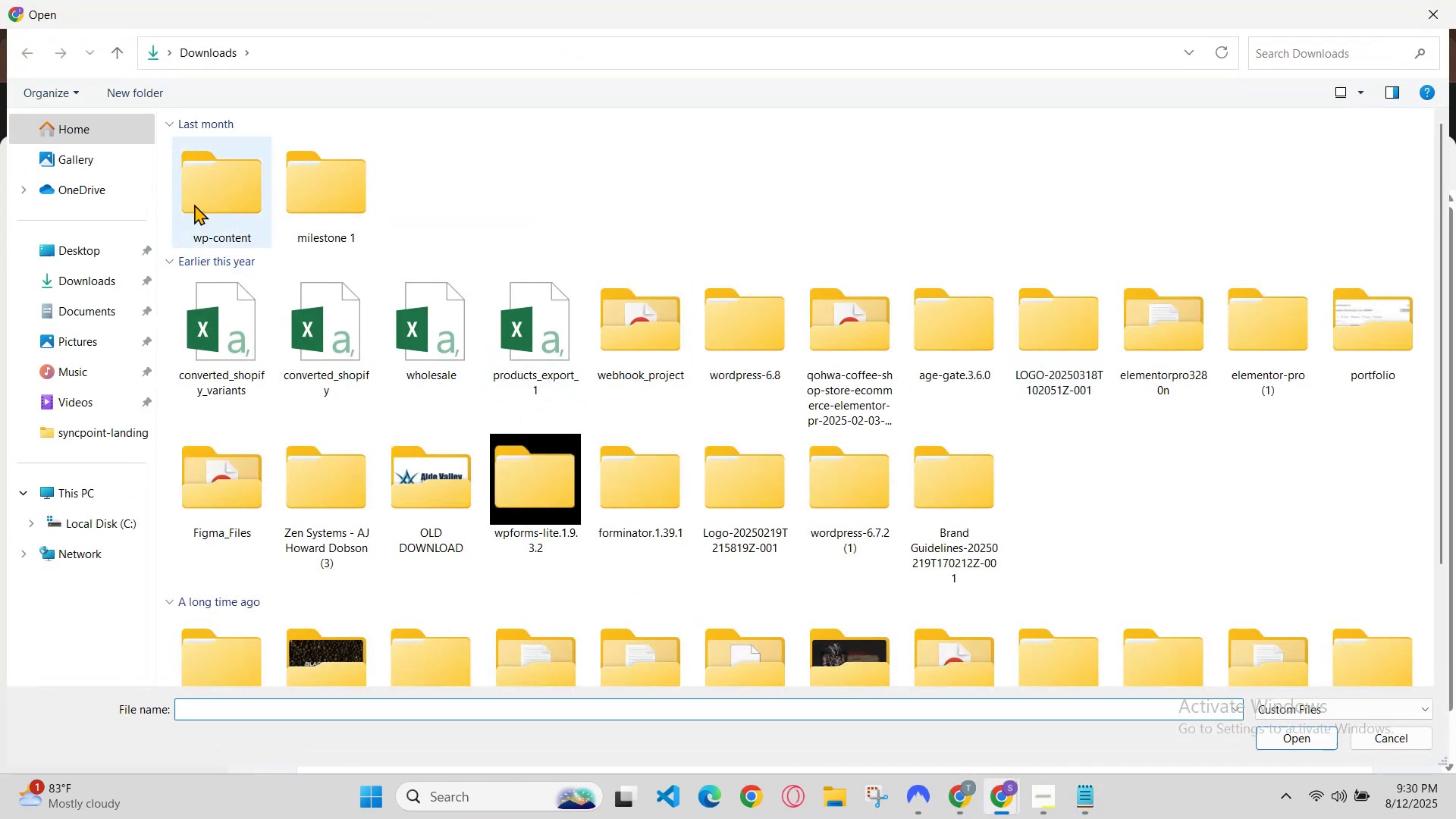 
left_click([80, 177])
 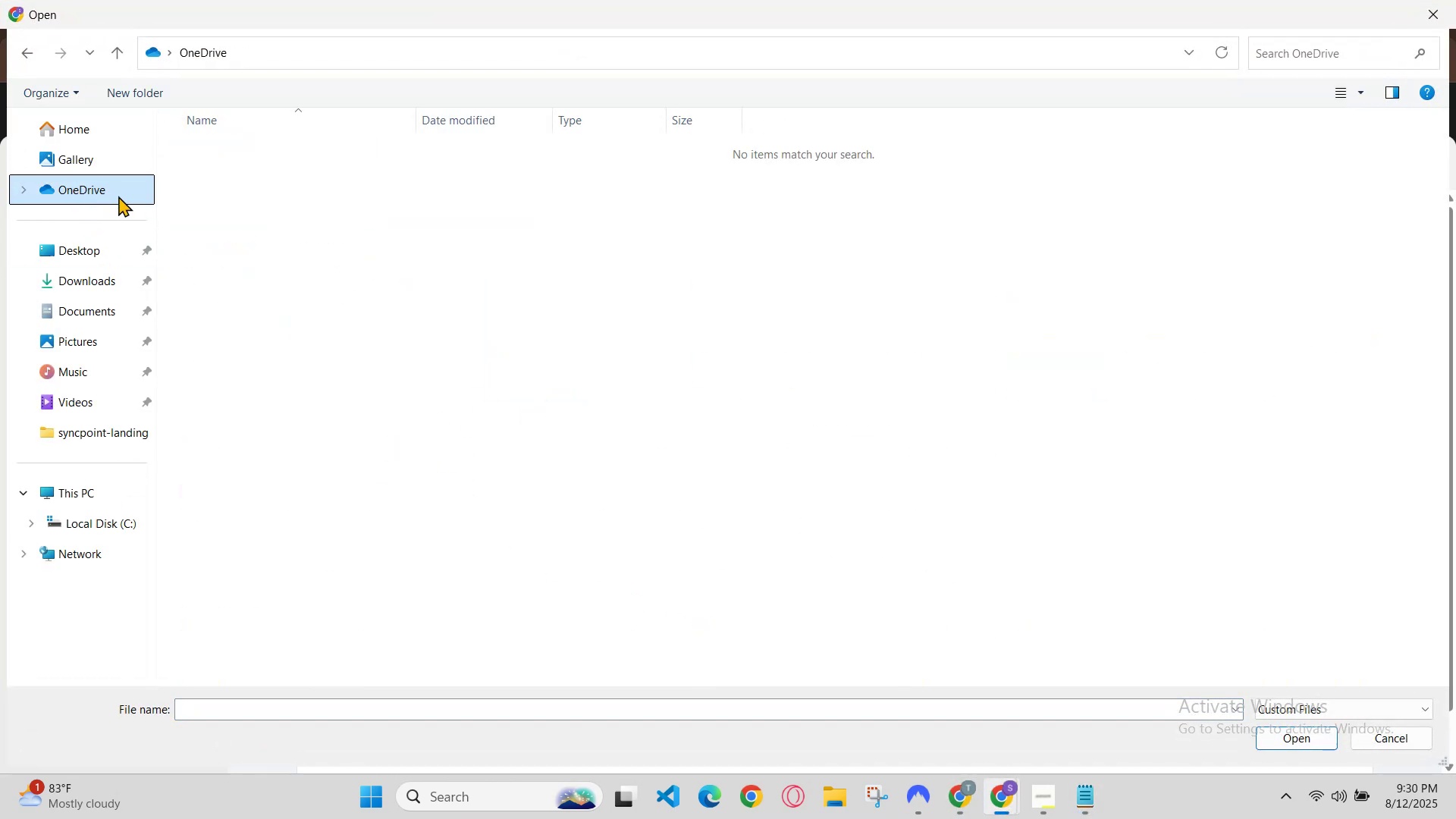 
left_click([92, 151])
 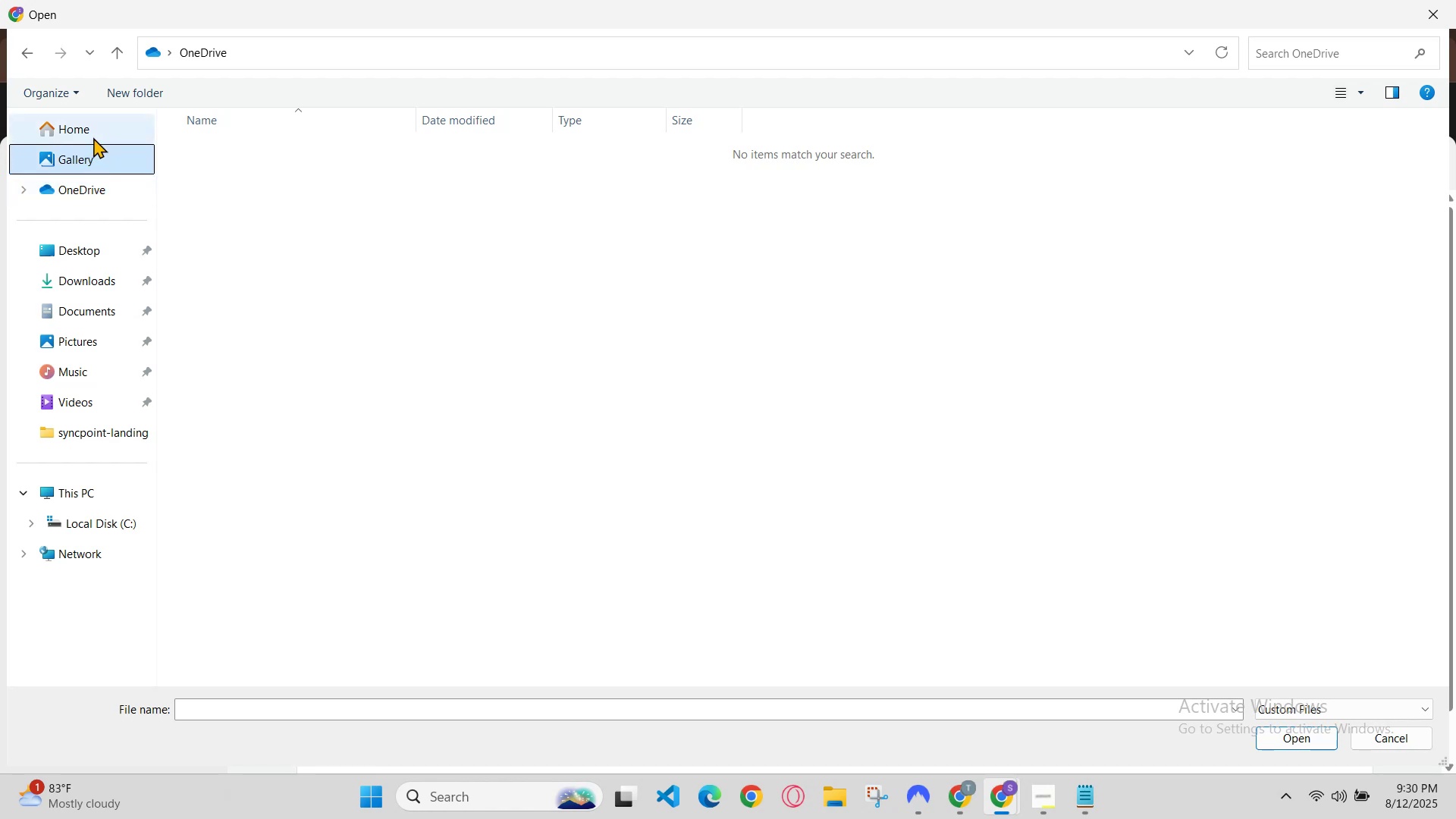 
left_click([96, 125])
 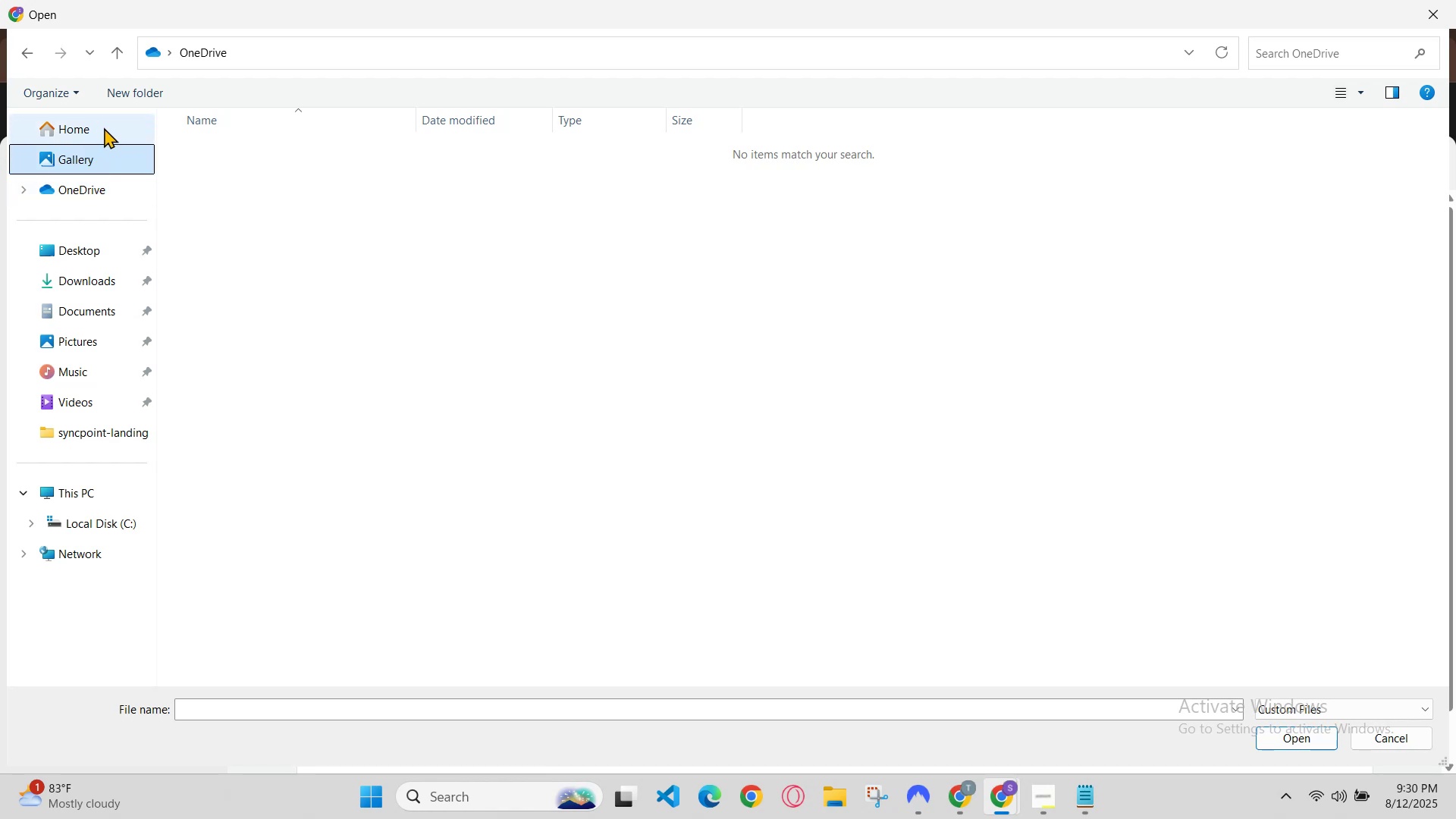 
left_click([103, 130])
 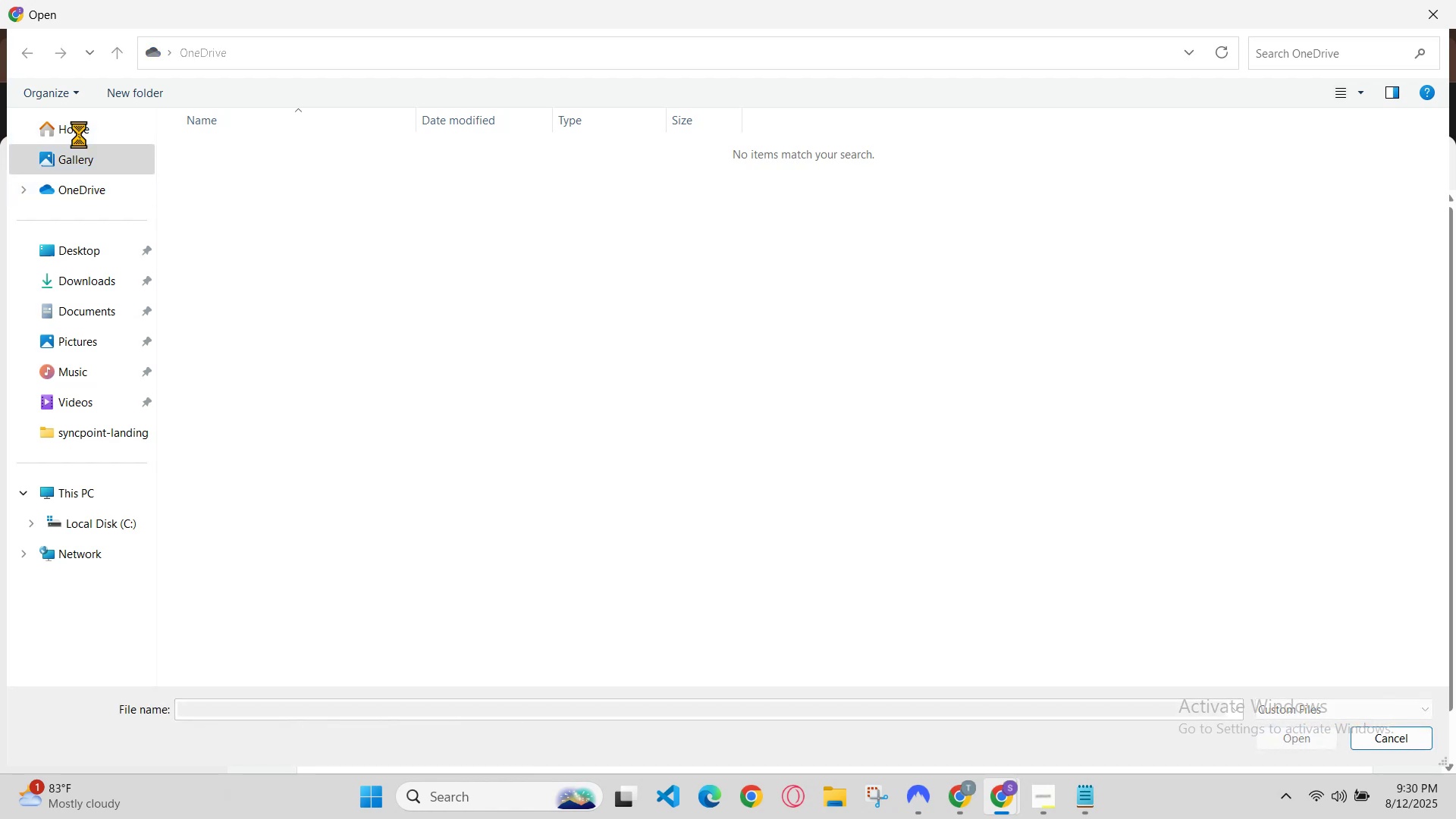 
left_click([77, 134])
 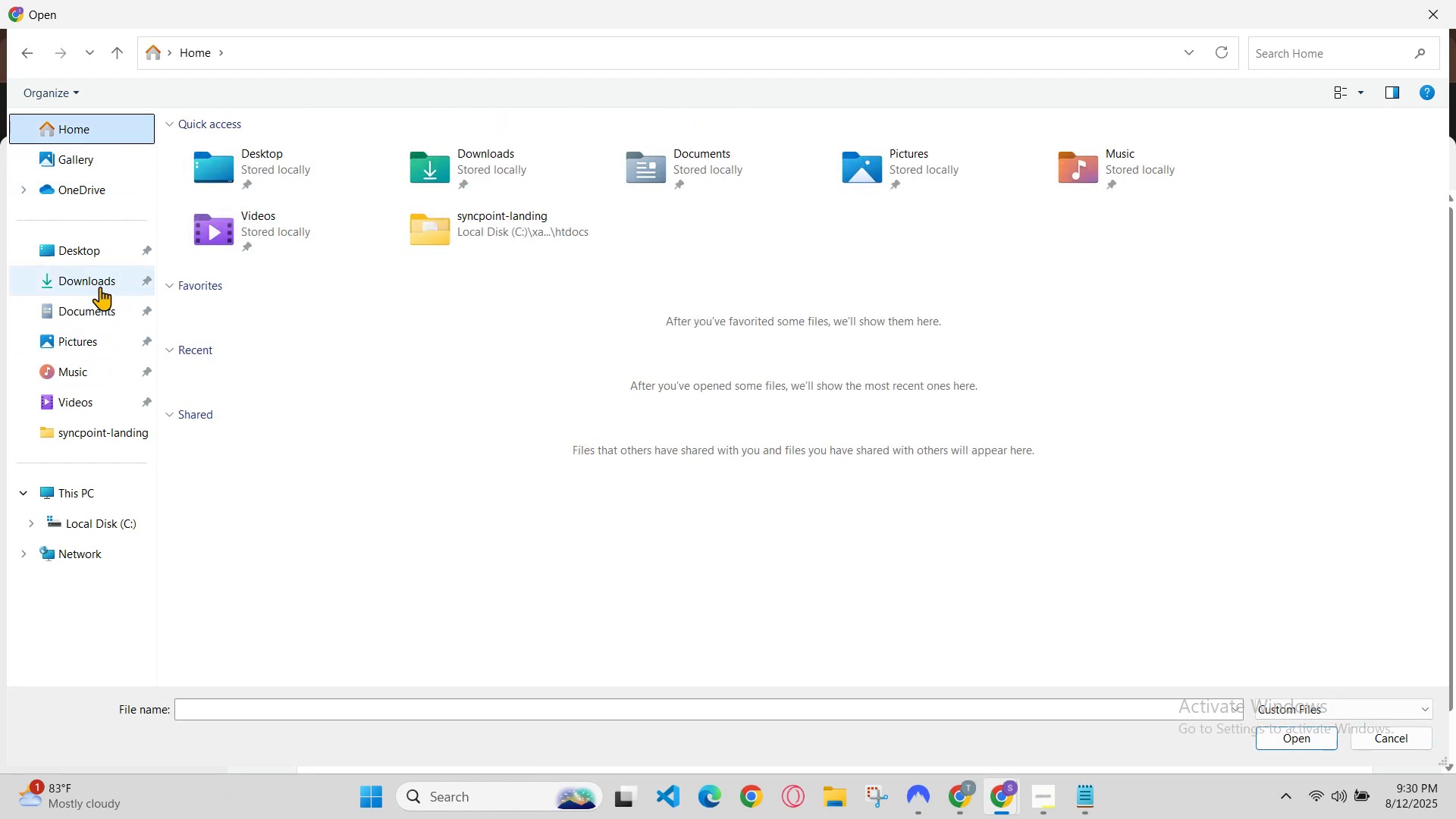 
left_click([98, 252])
 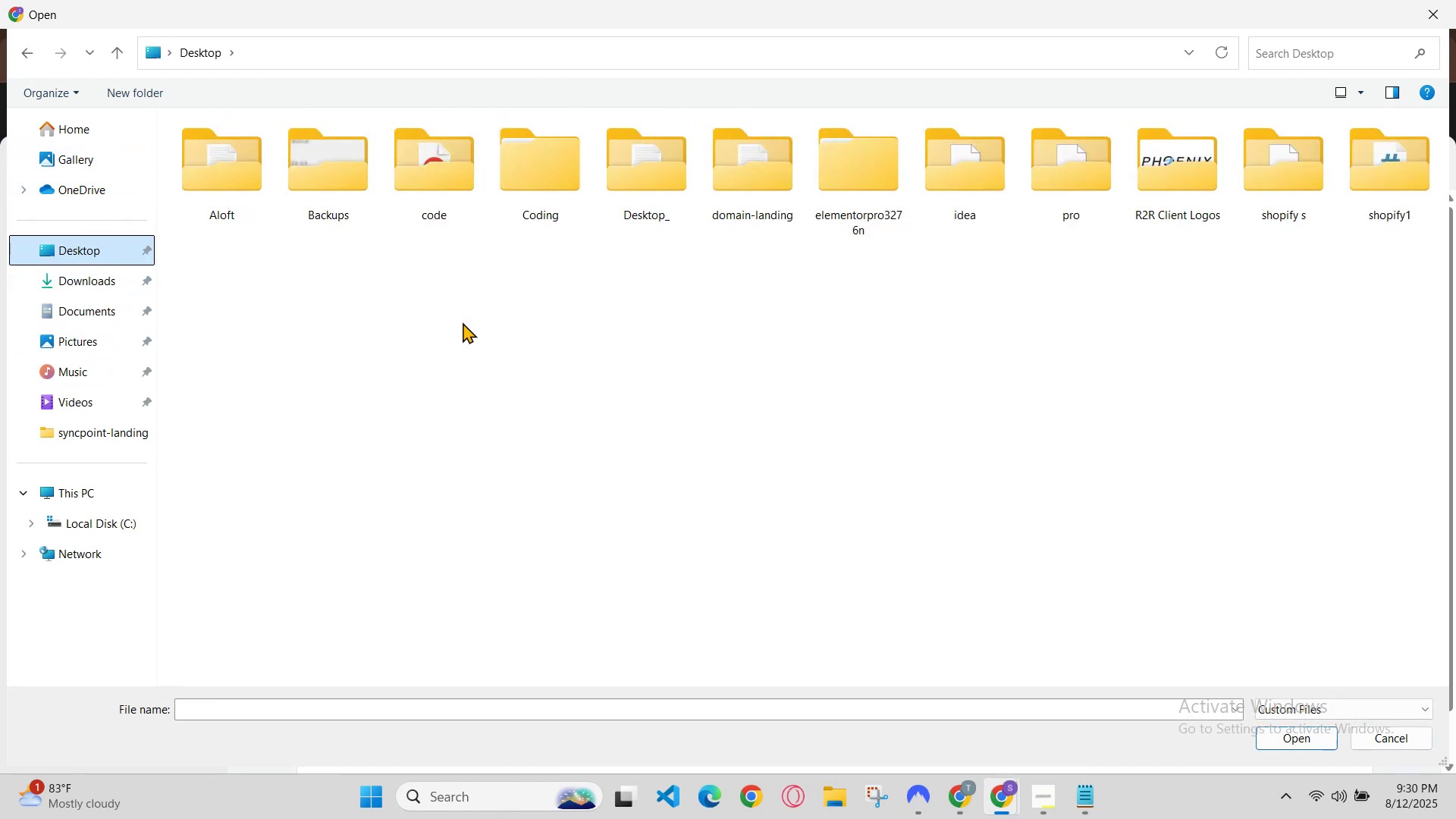 
scroll: coordinate [482, 312], scroll_direction: down, amount: 1.0
 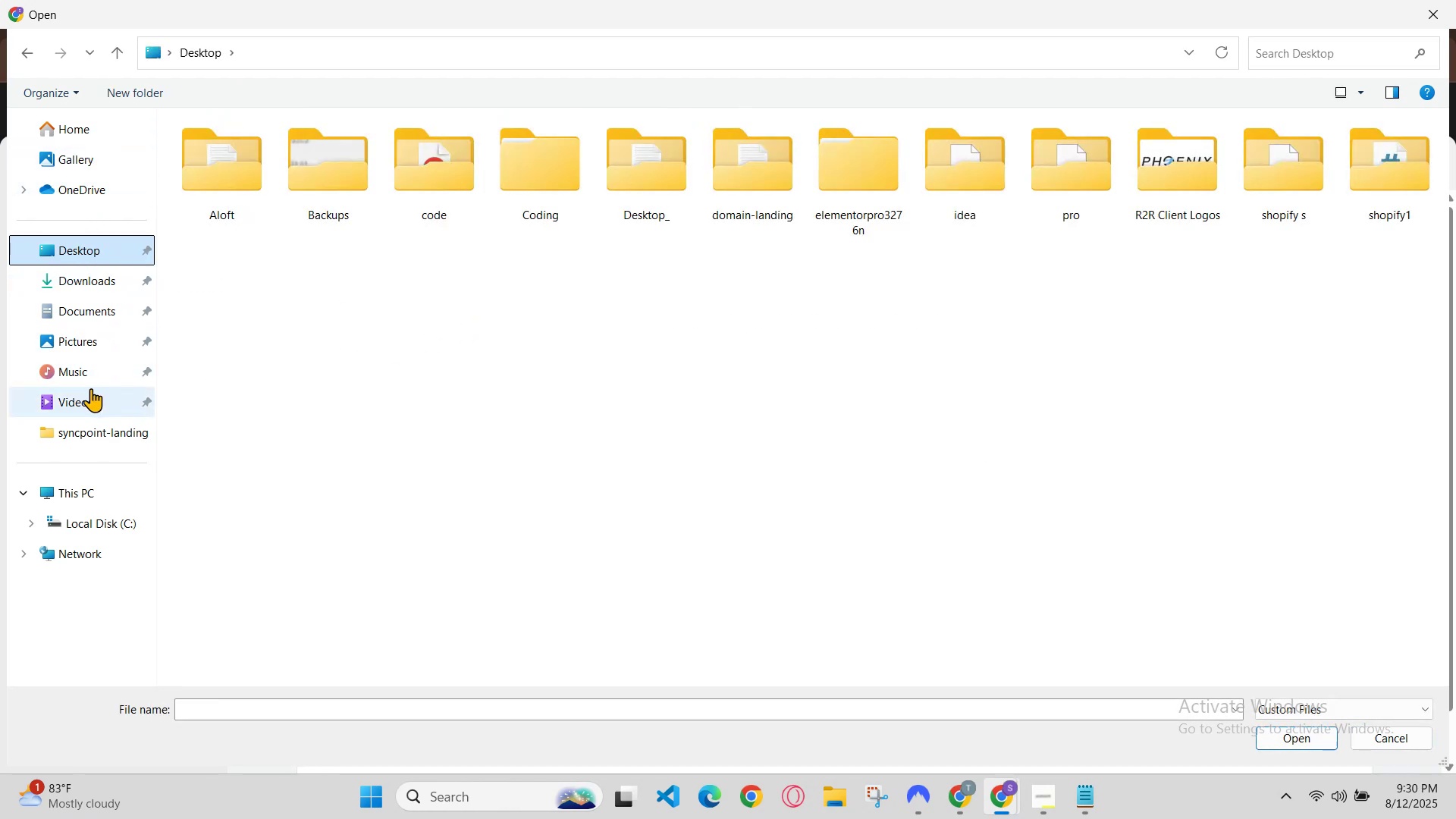 
left_click([91, 388])
 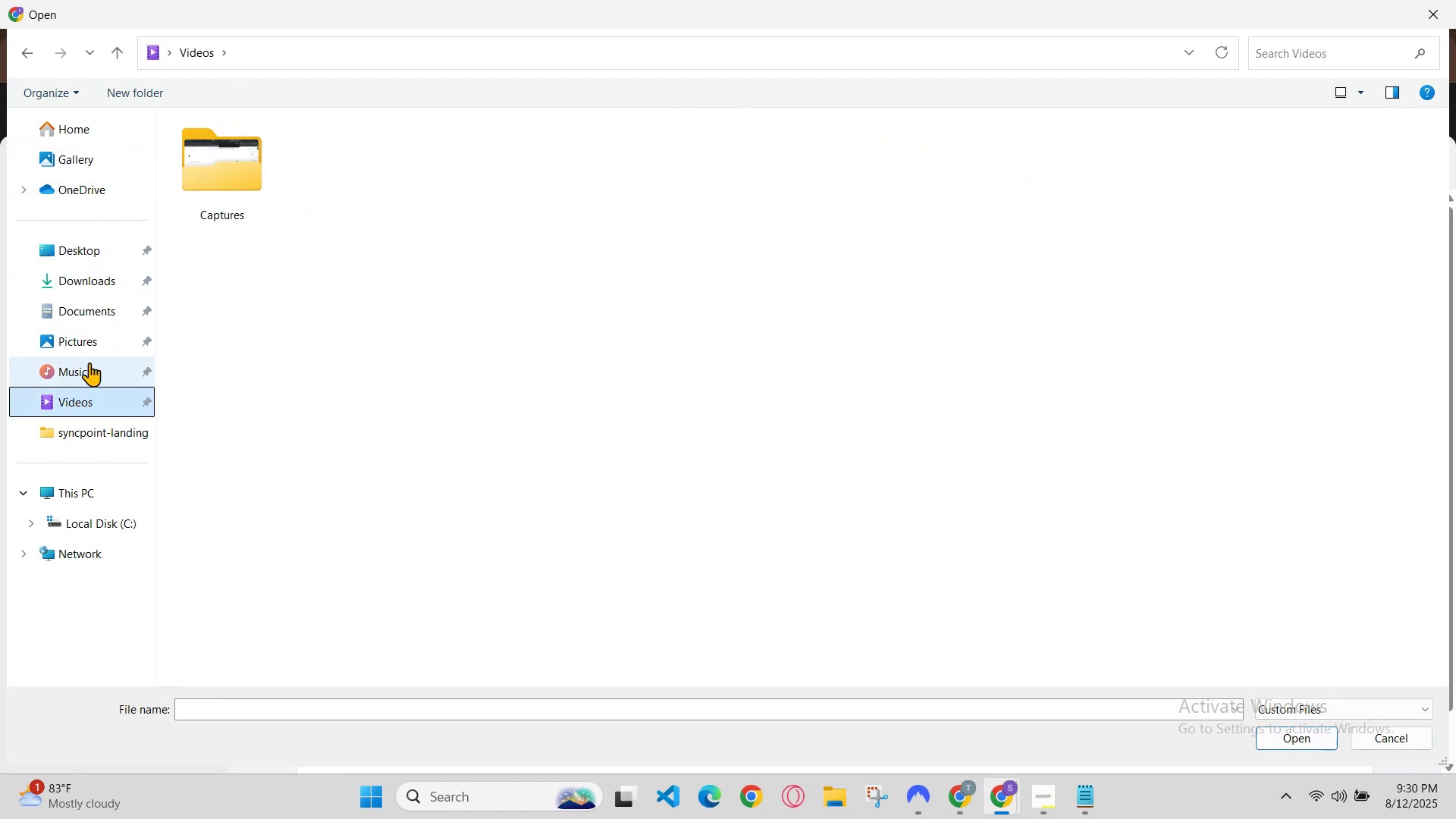 
left_click([89, 358])
 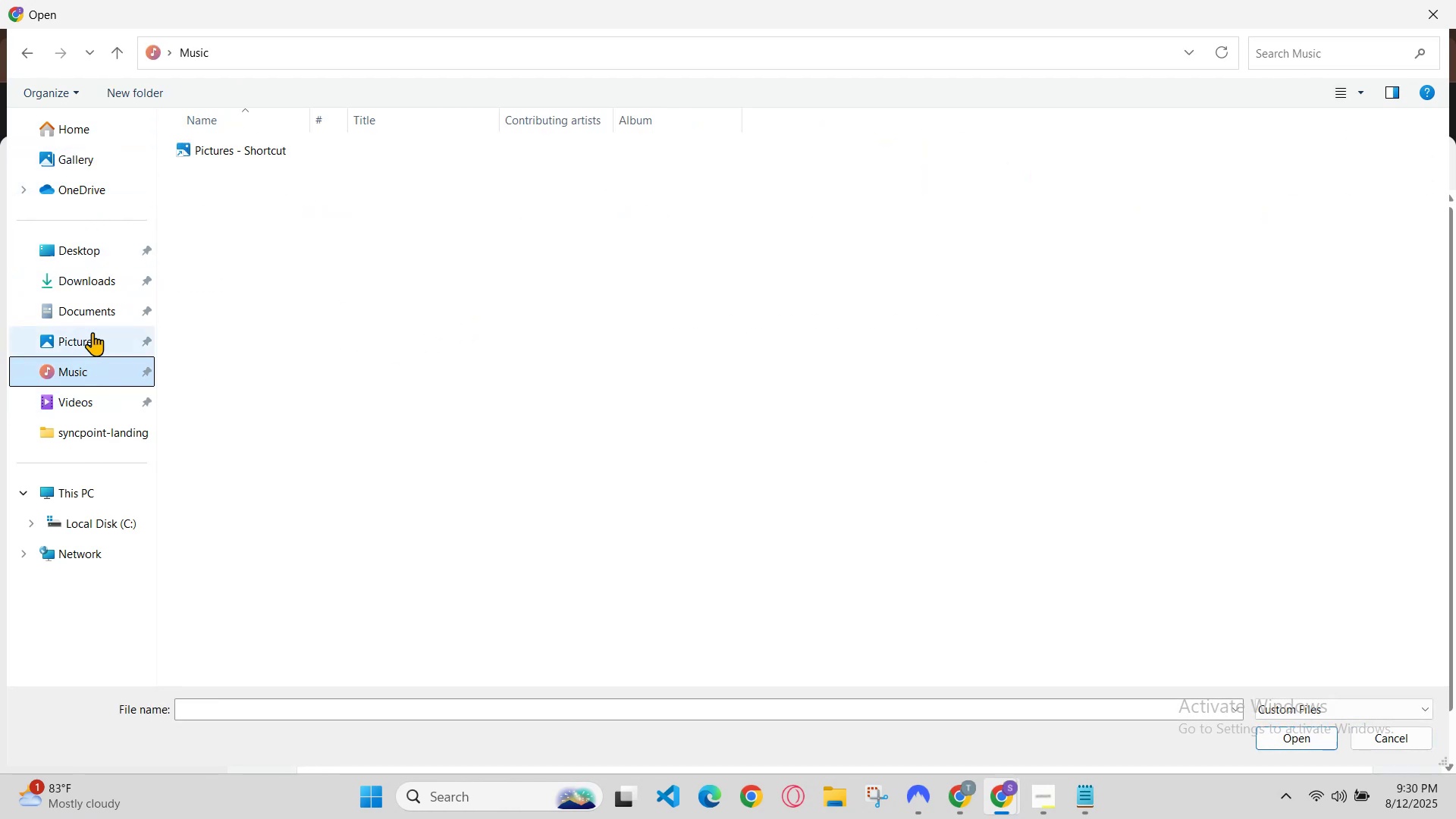 
left_click([98, 306])
 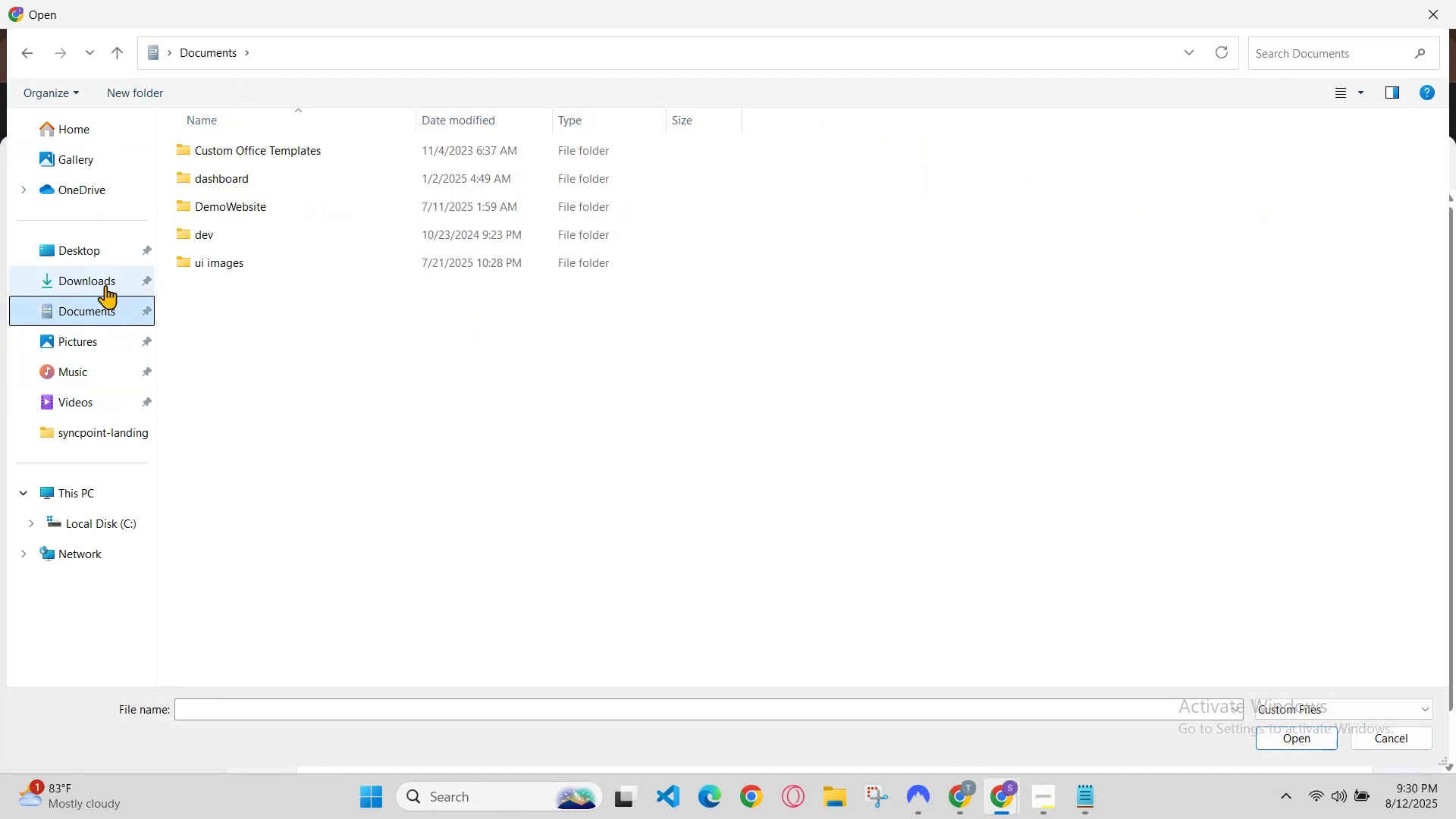 
left_click([110, 262])
 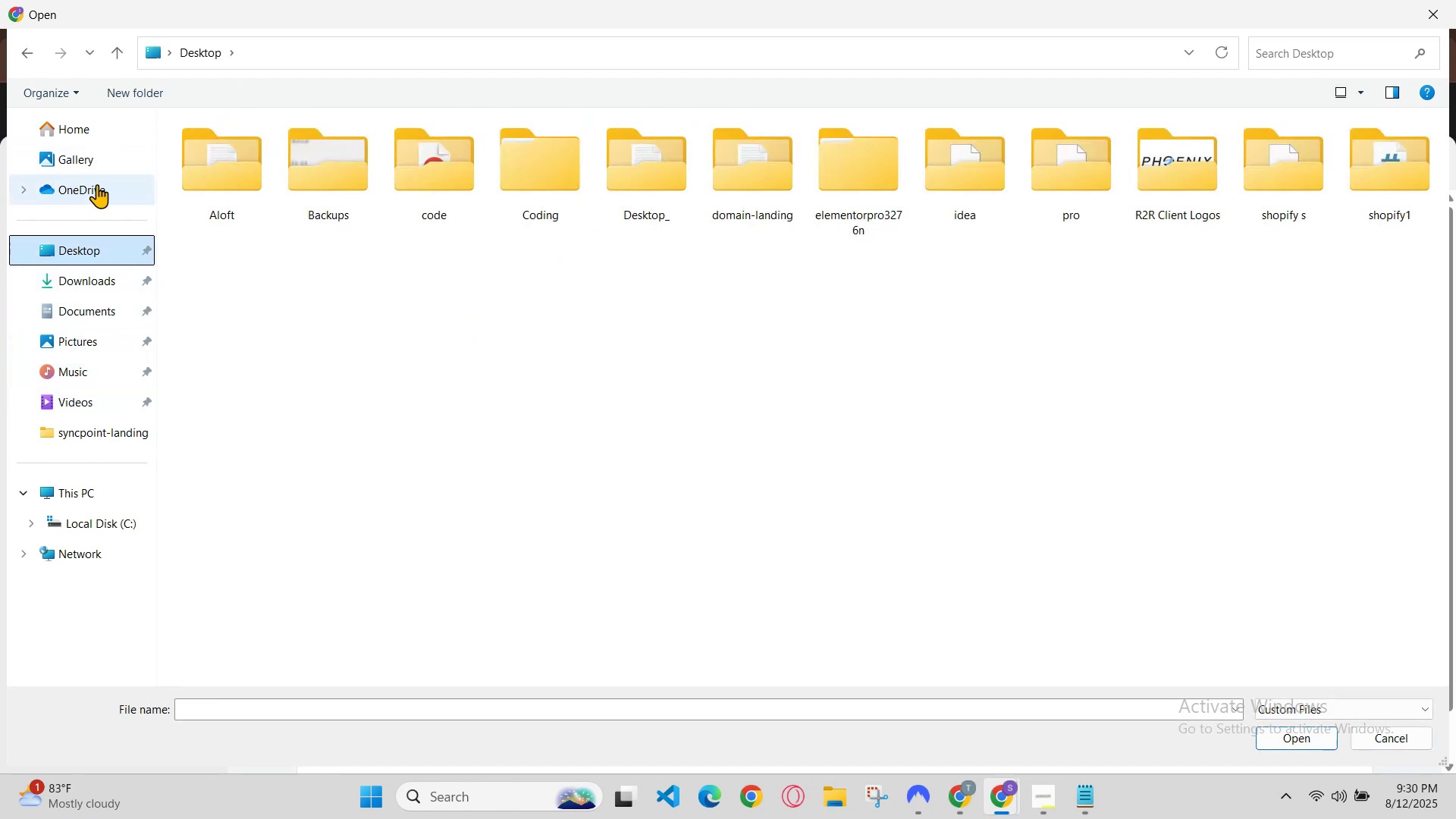 
left_click([97, 184])
 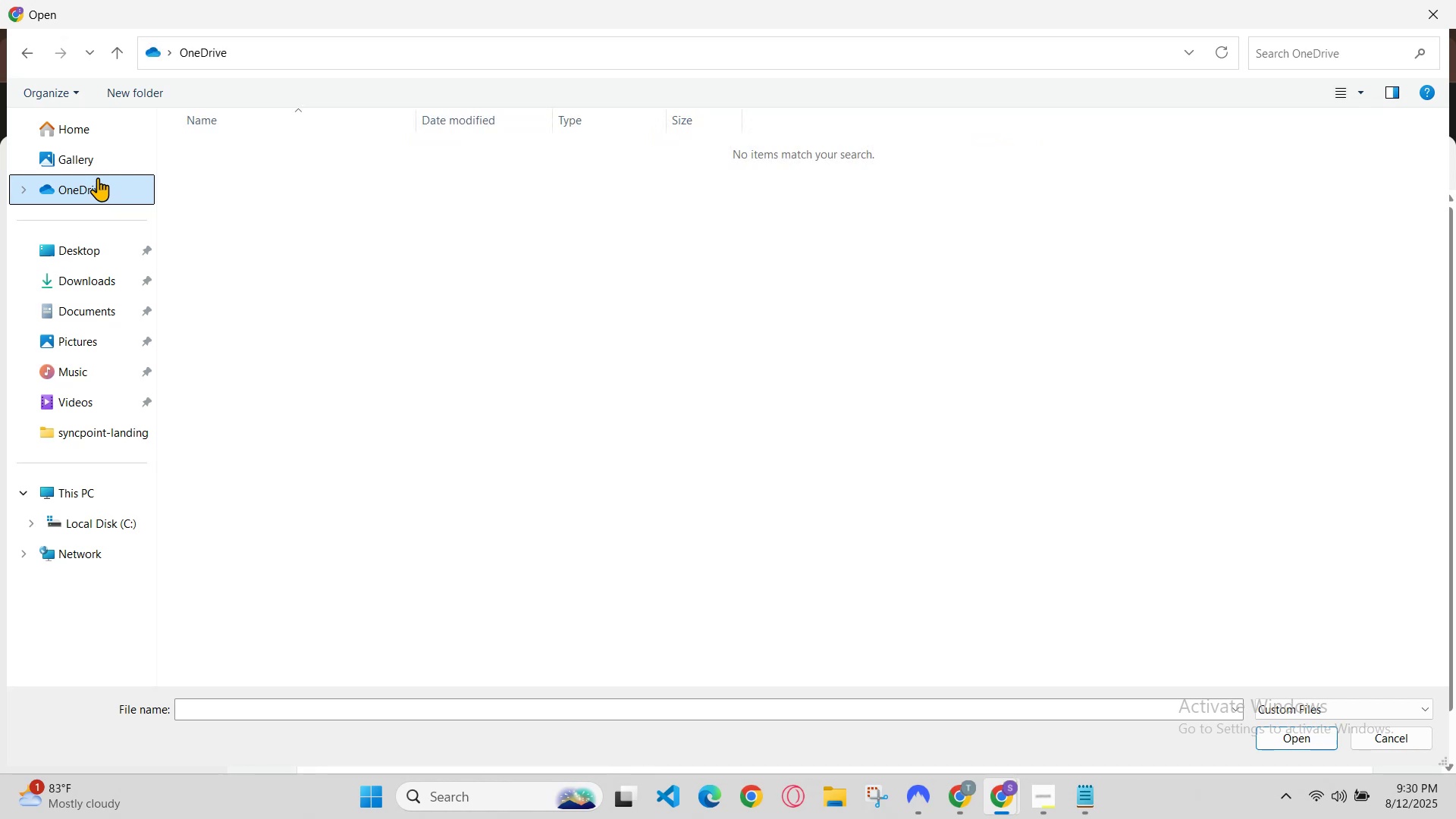 
left_click([100, 168])
 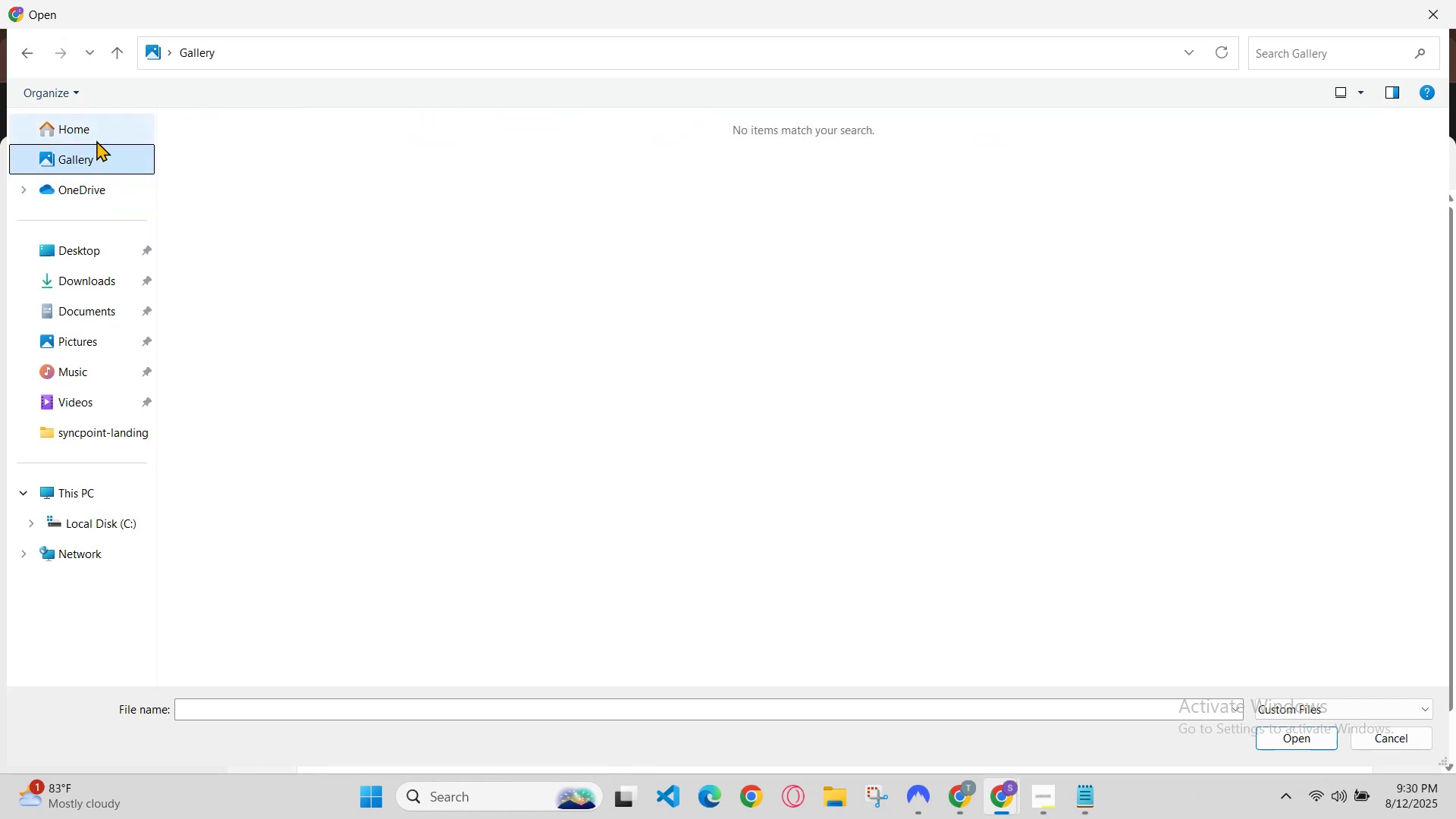 
left_click([96, 136])
 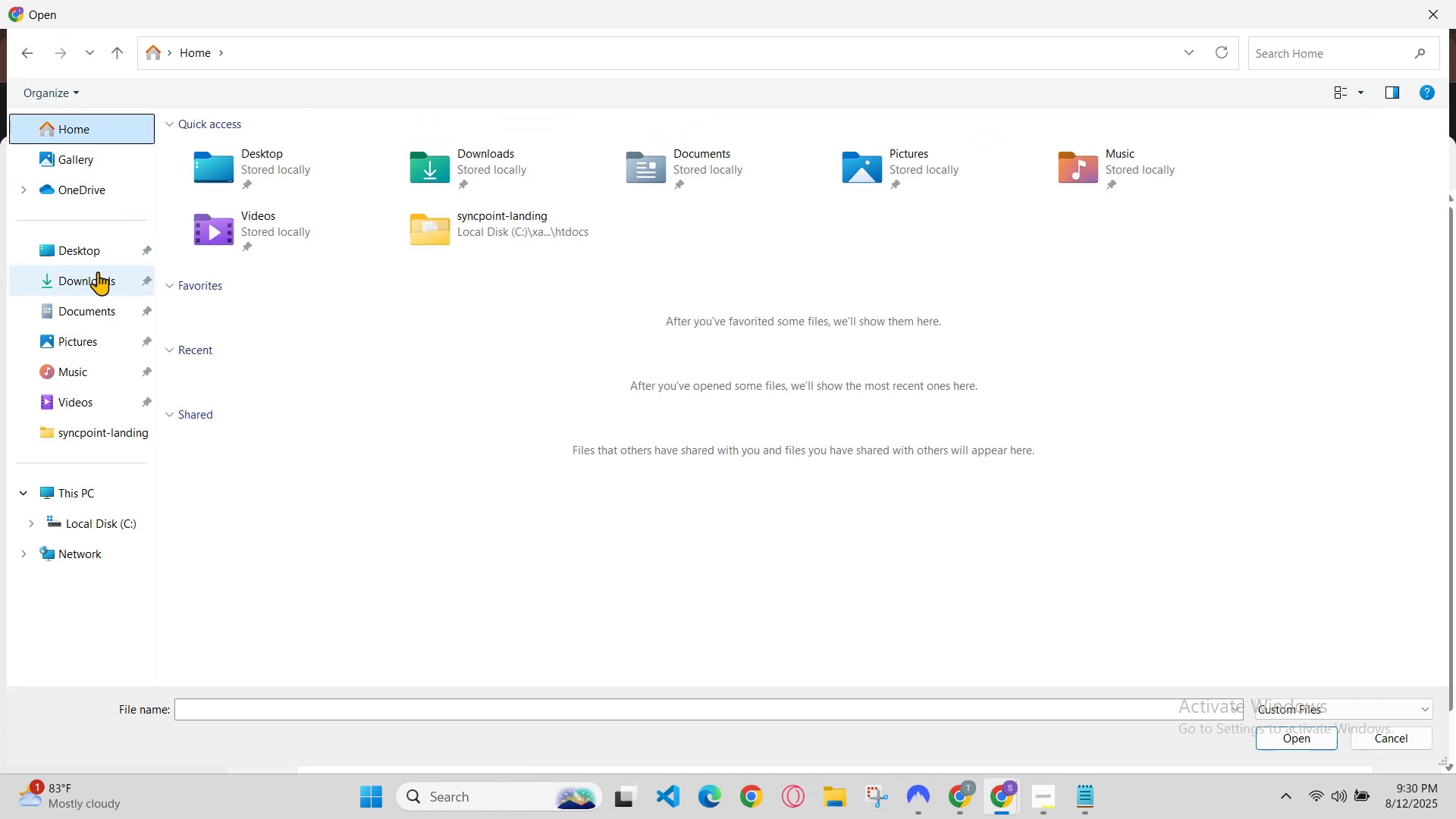 
left_click([93, 299])
 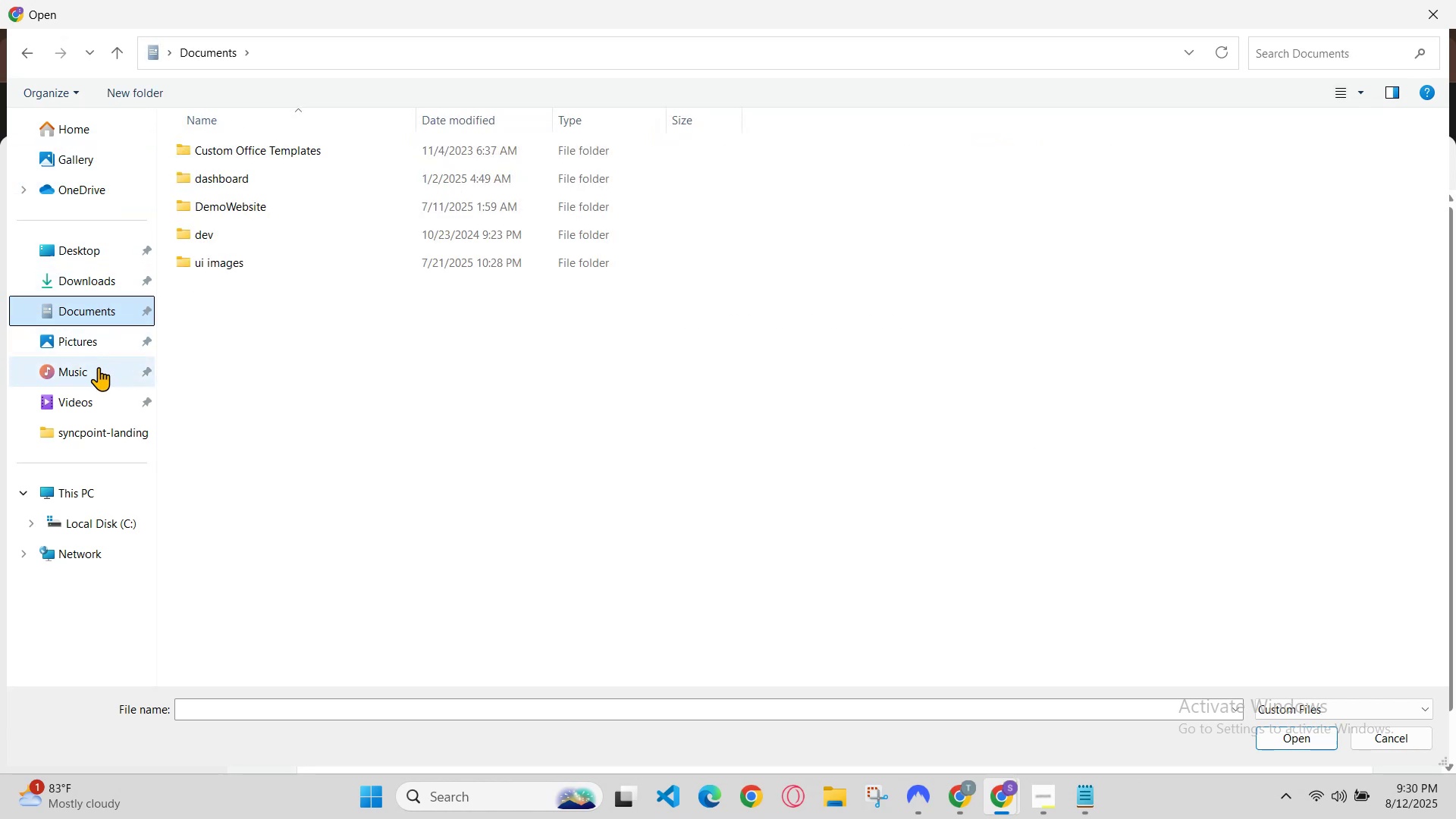 
left_click([93, 389])
 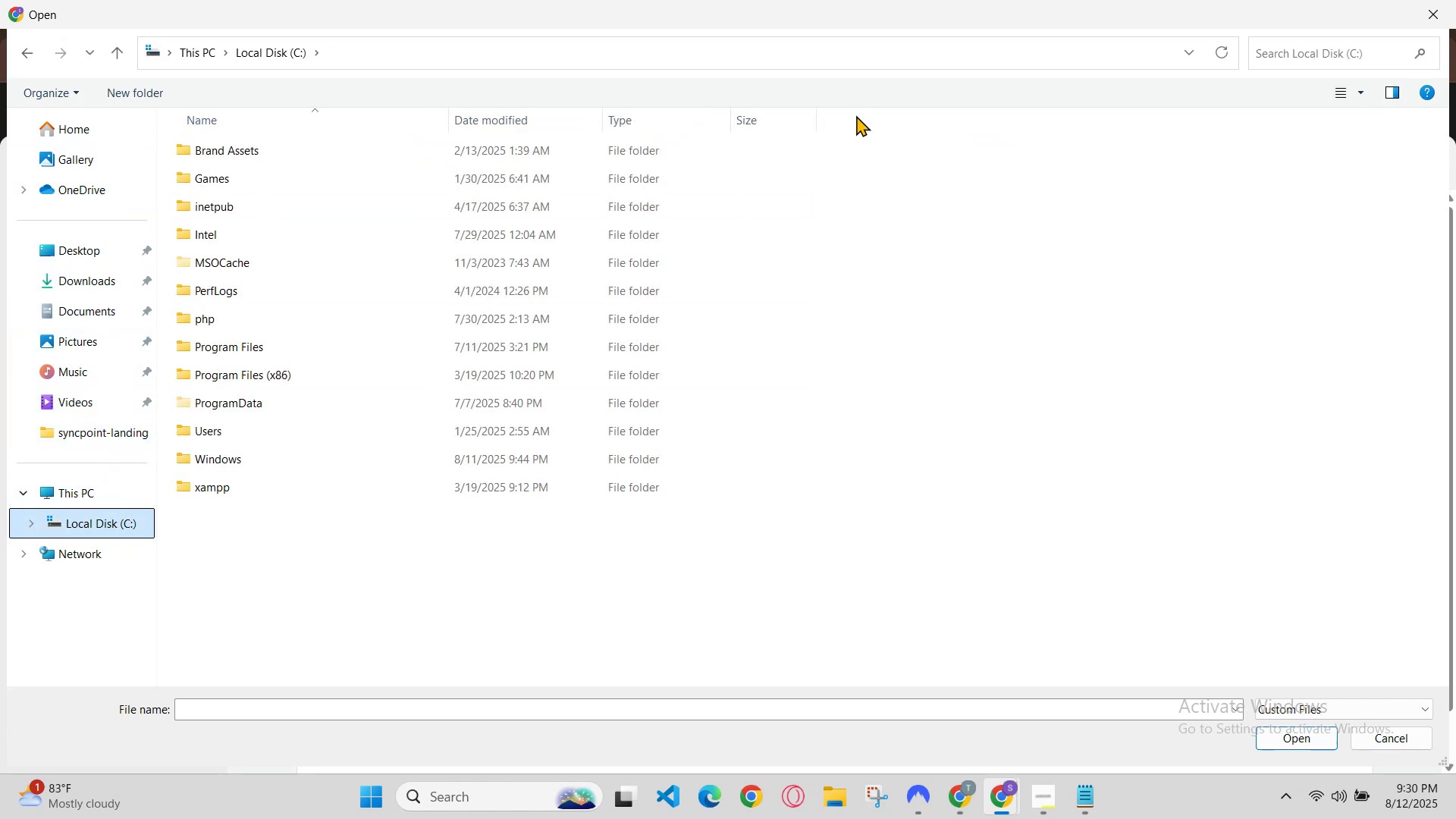 
left_click([1430, 26])
 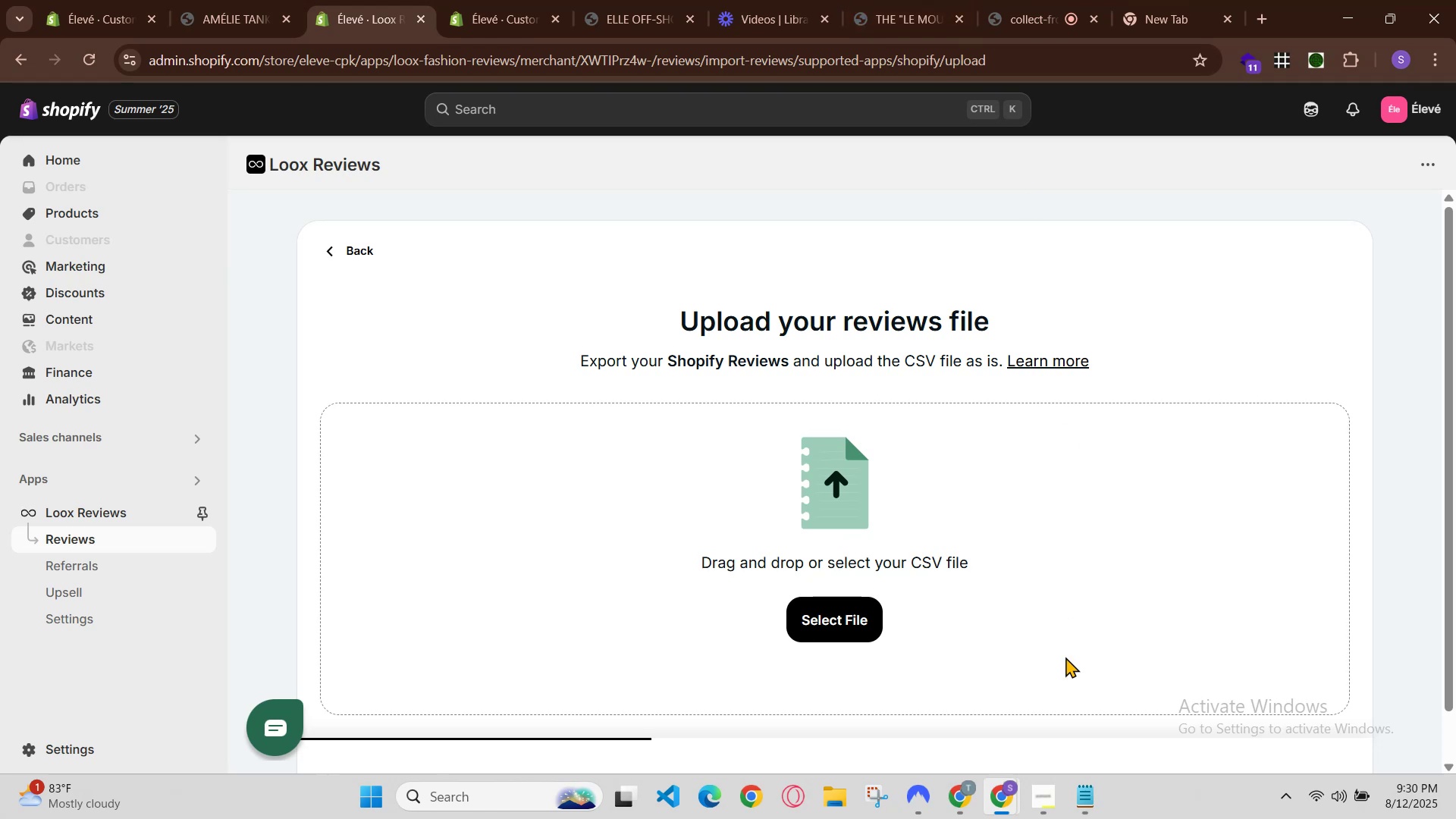 
left_click([1070, 798])
 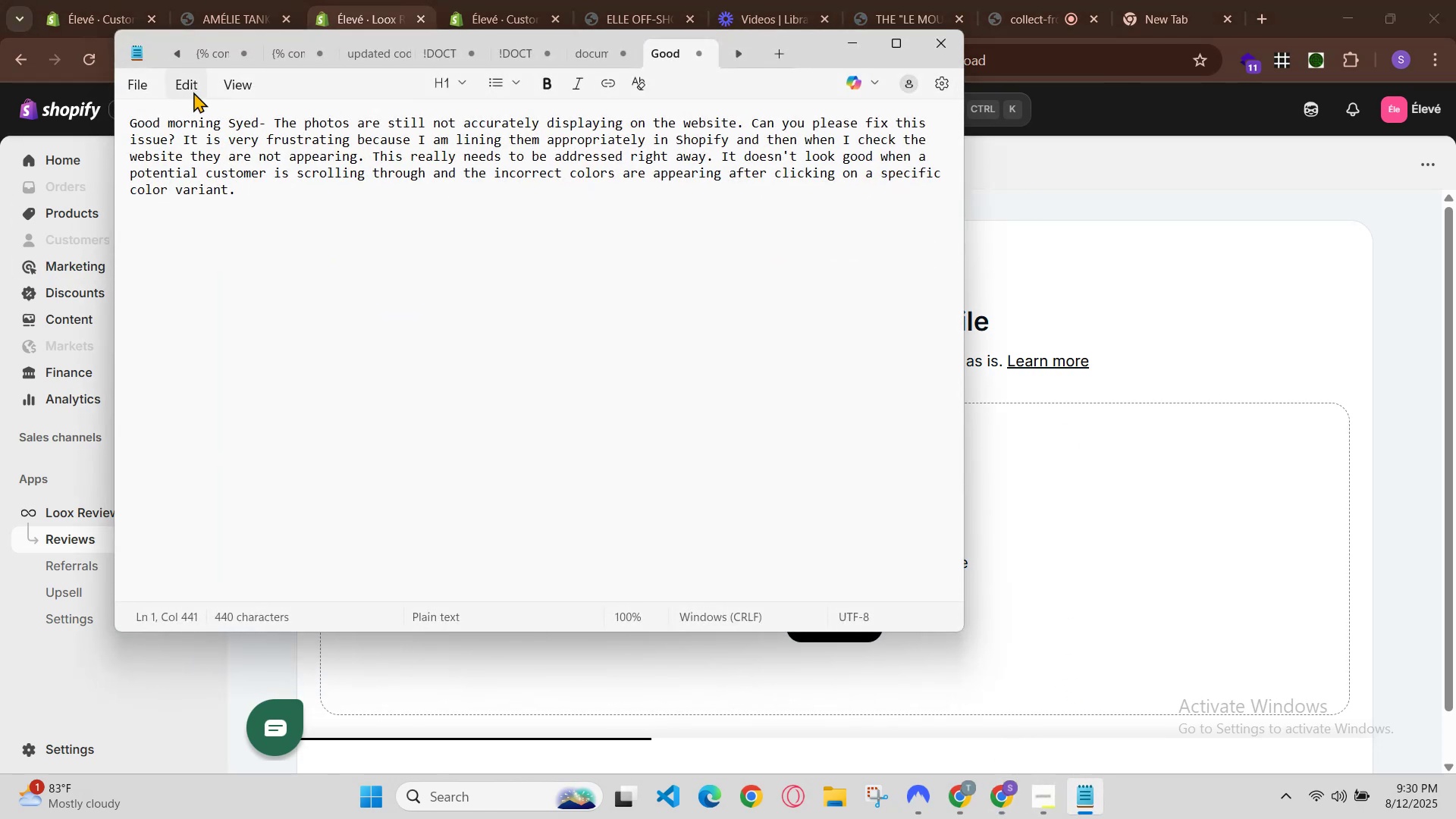 
left_click([134, 94])
 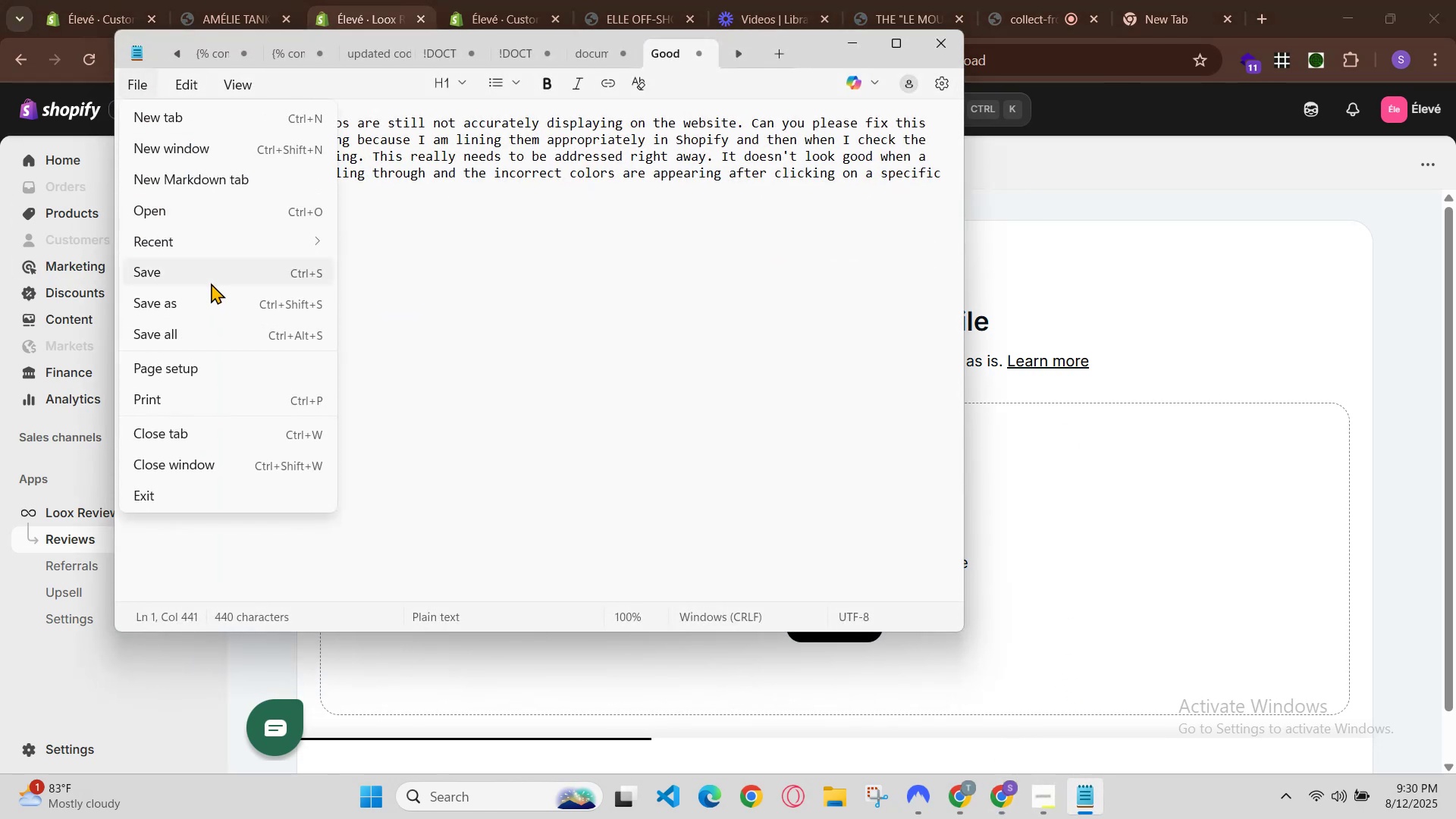 
left_click([218, 307])
 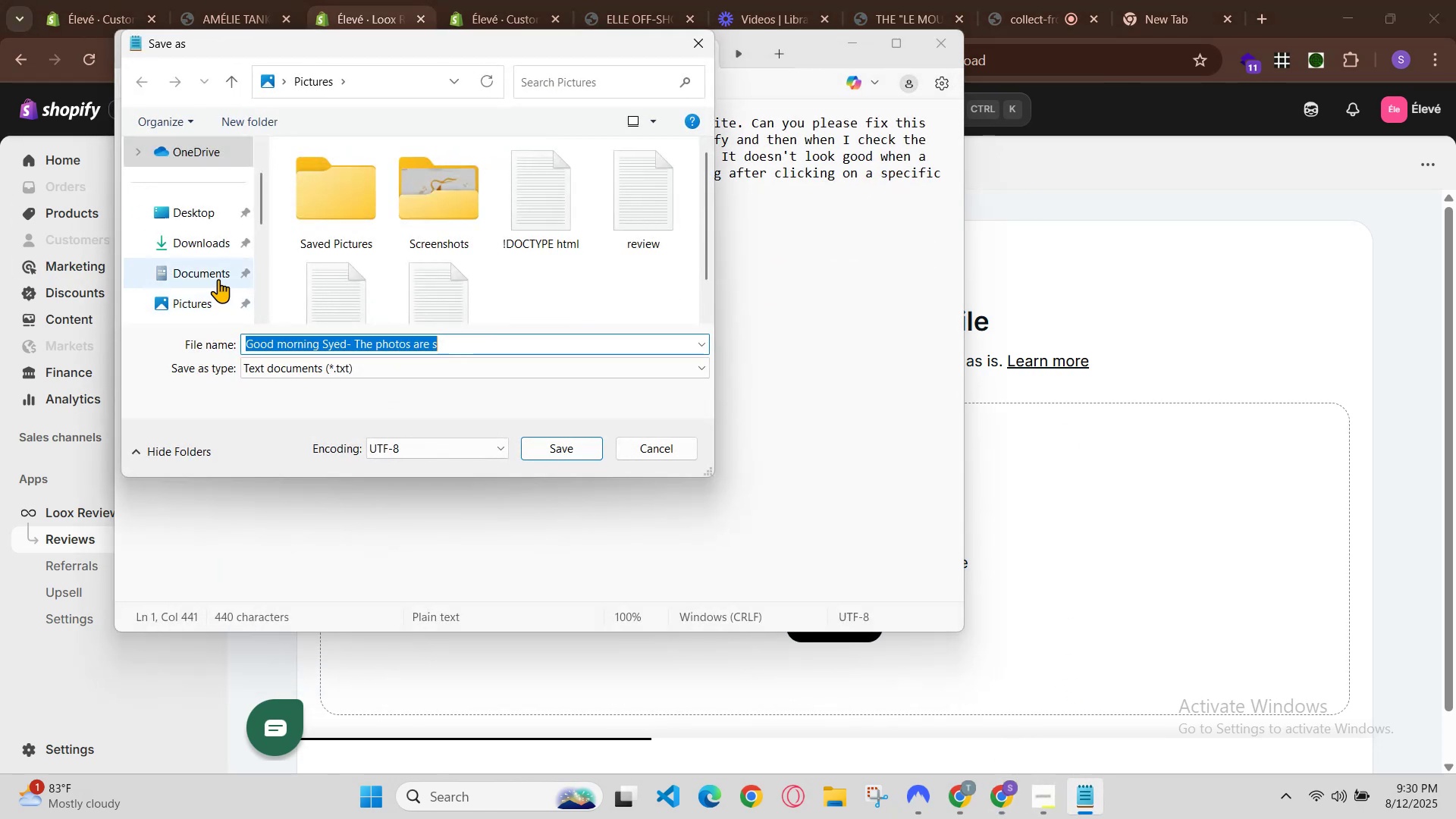 
left_click([208, 255])
 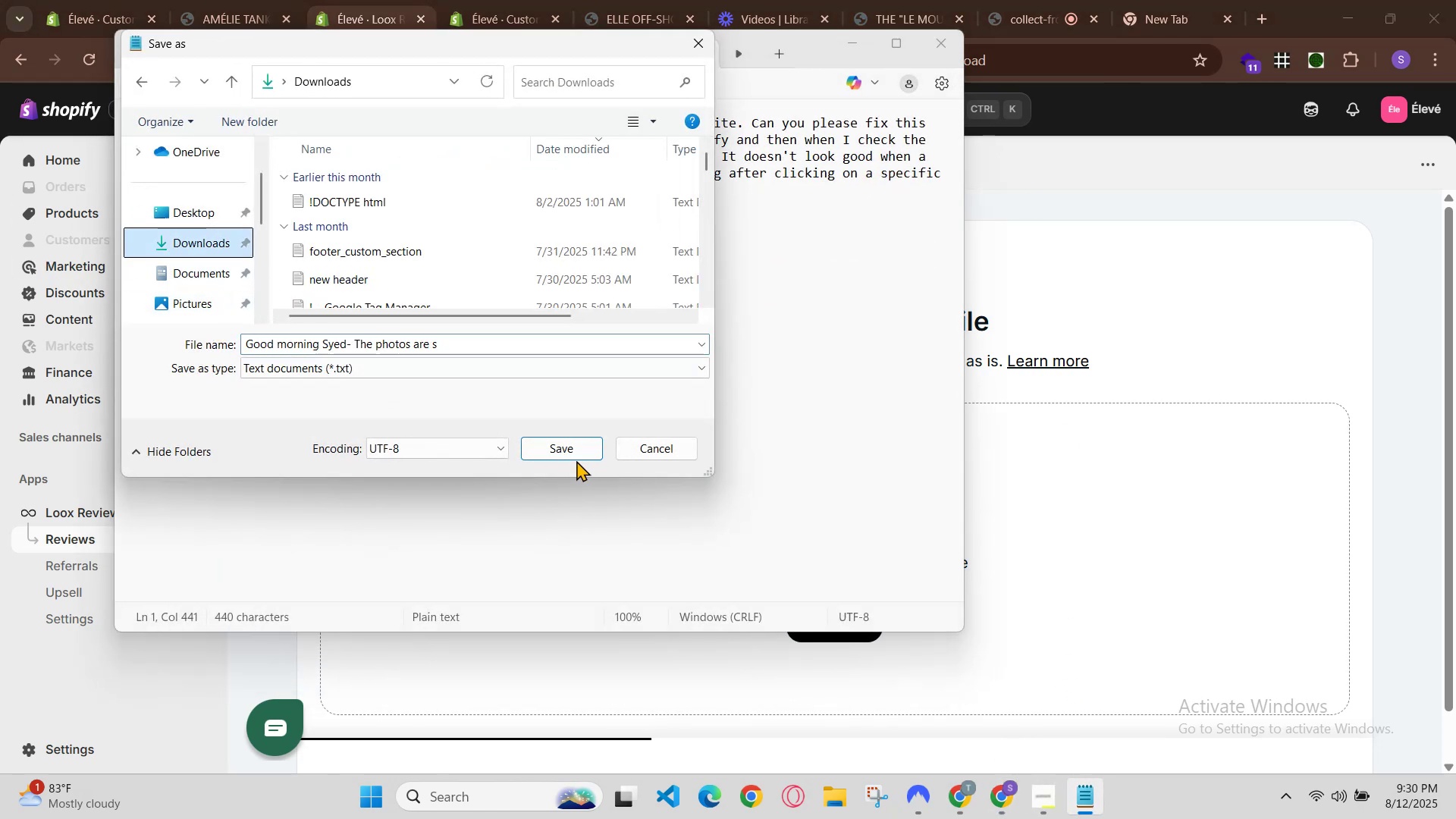 
left_click([557, 455])
 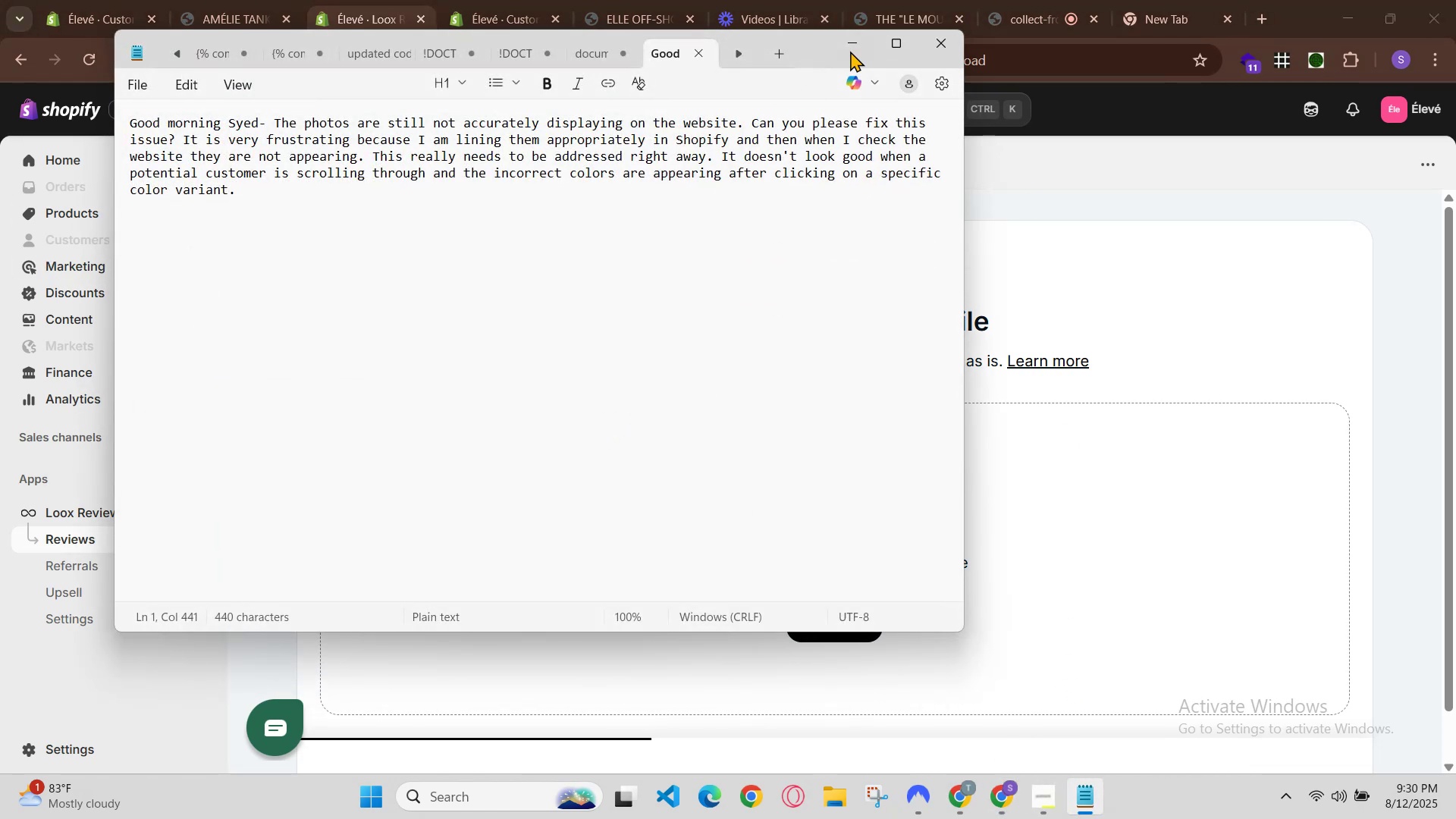 
left_click([855, 58])
 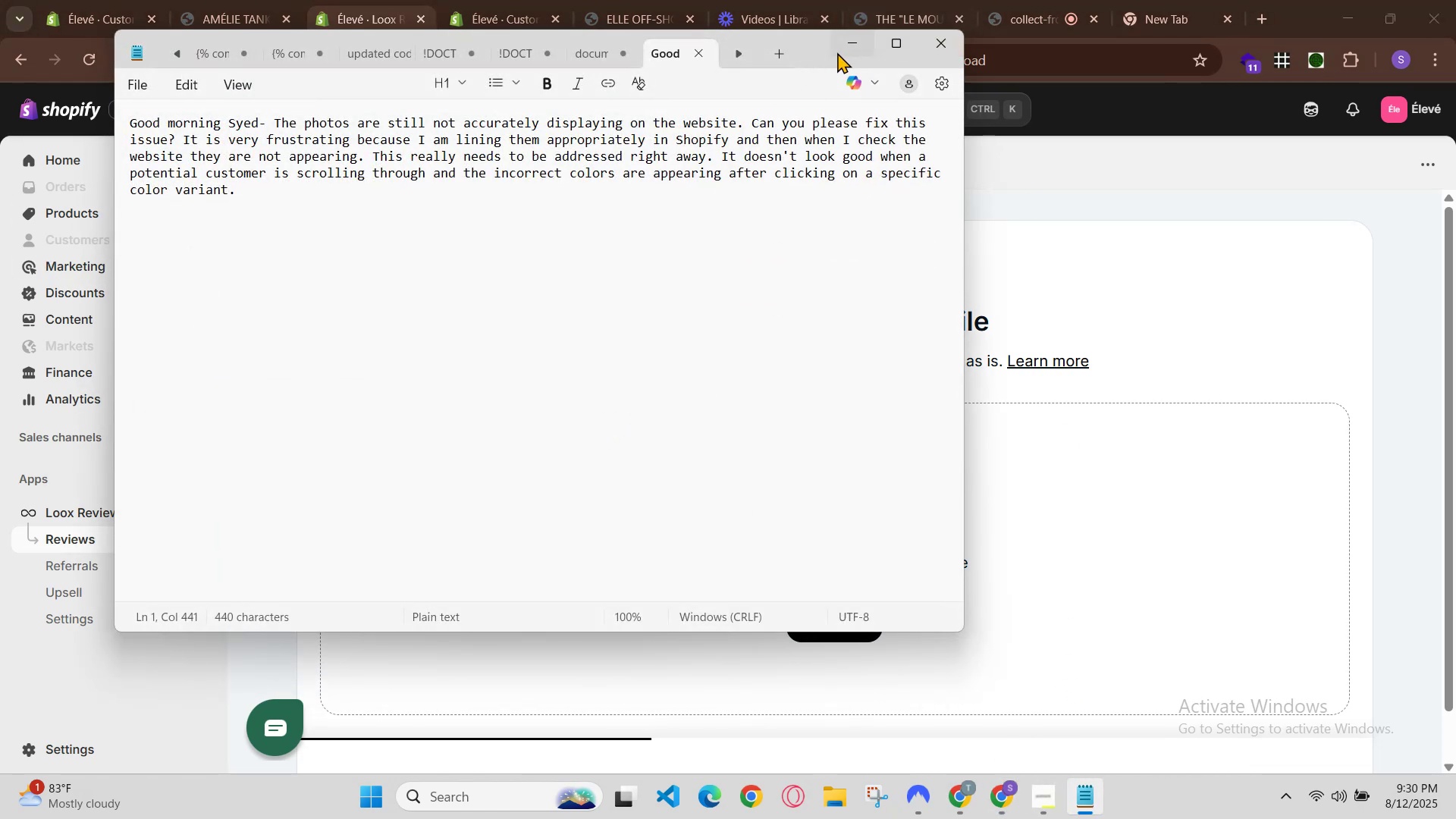 
left_click([864, 48])
 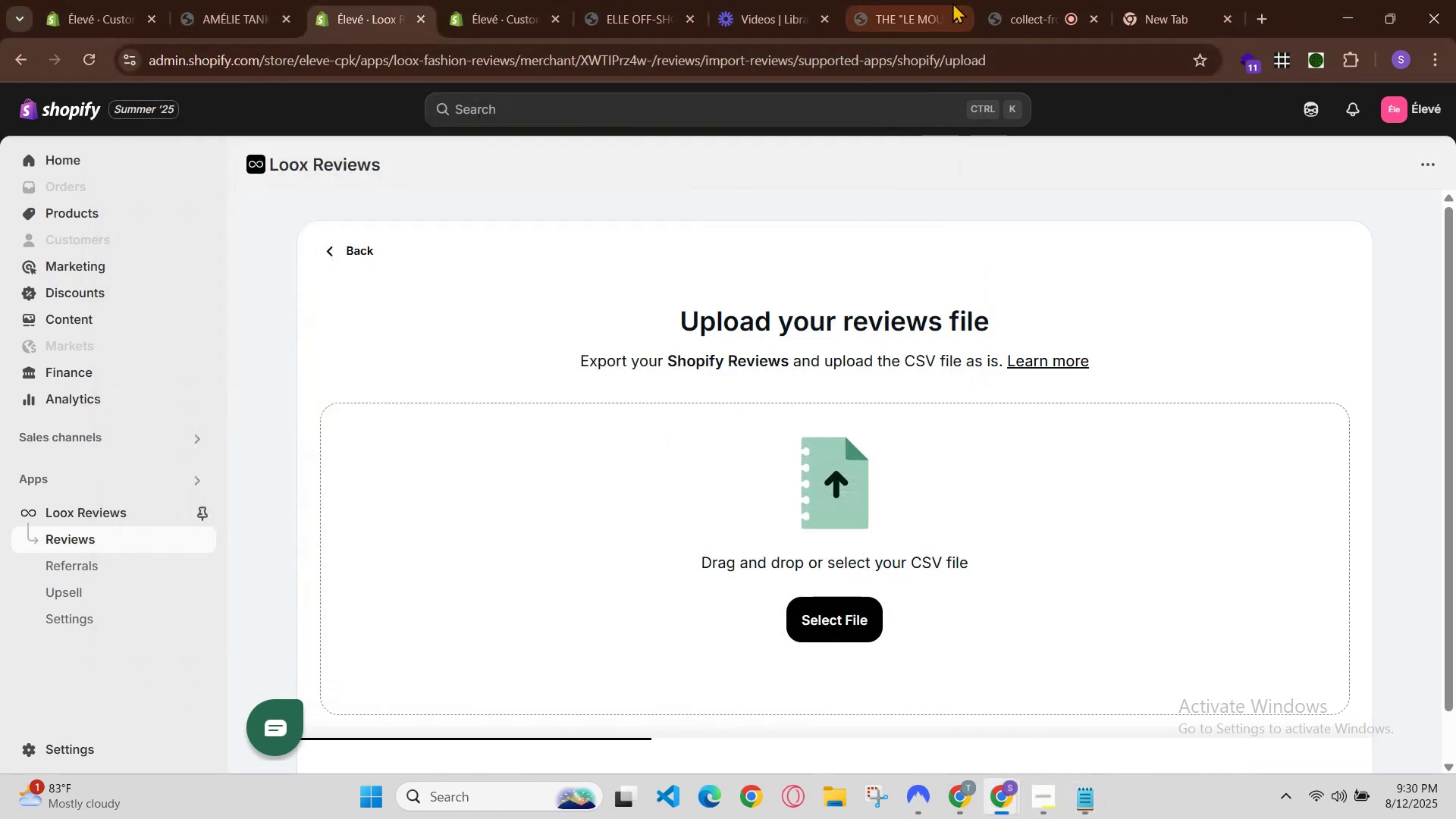 
left_click([958, 0])
 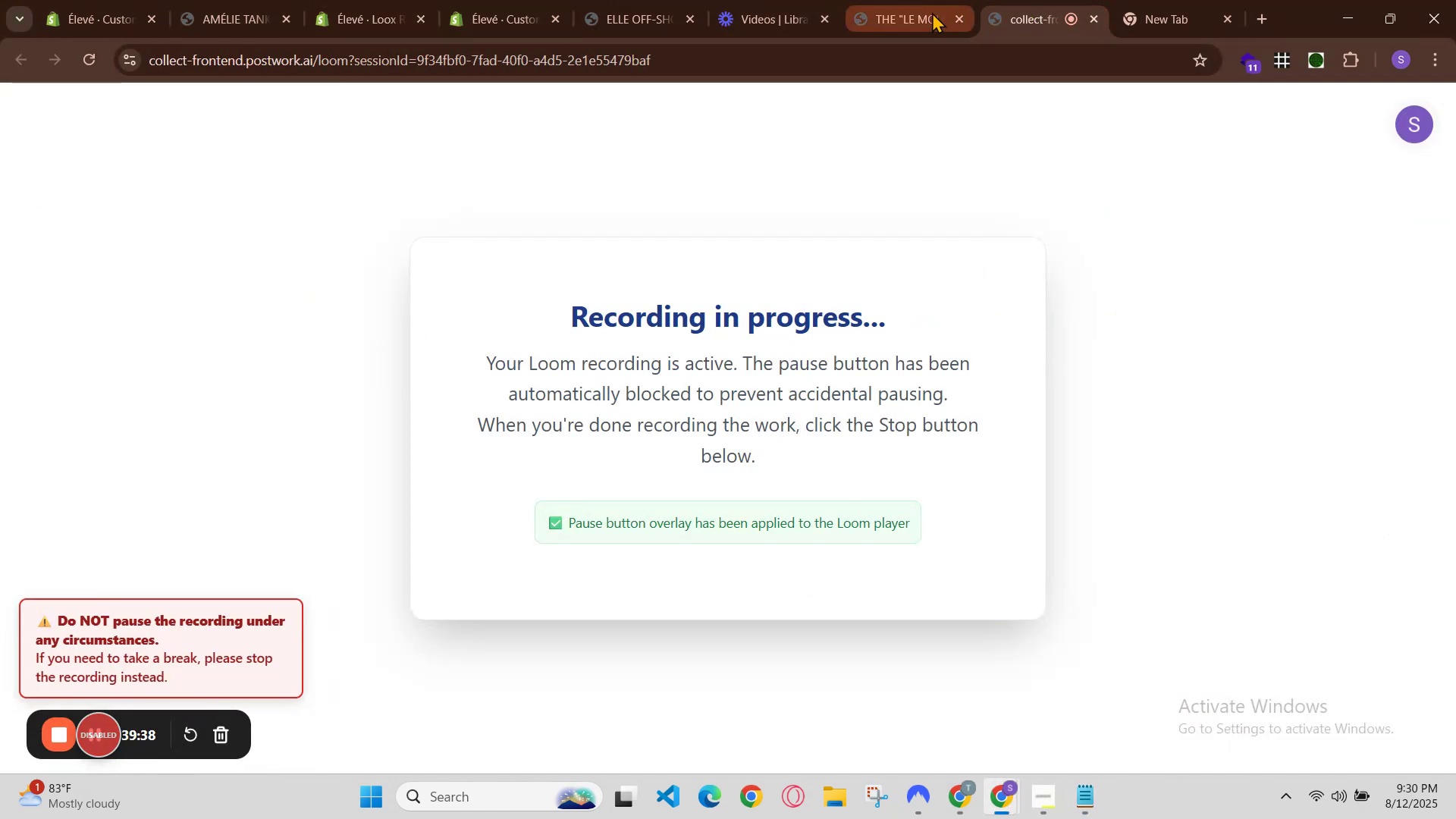 
left_click([923, 9])
 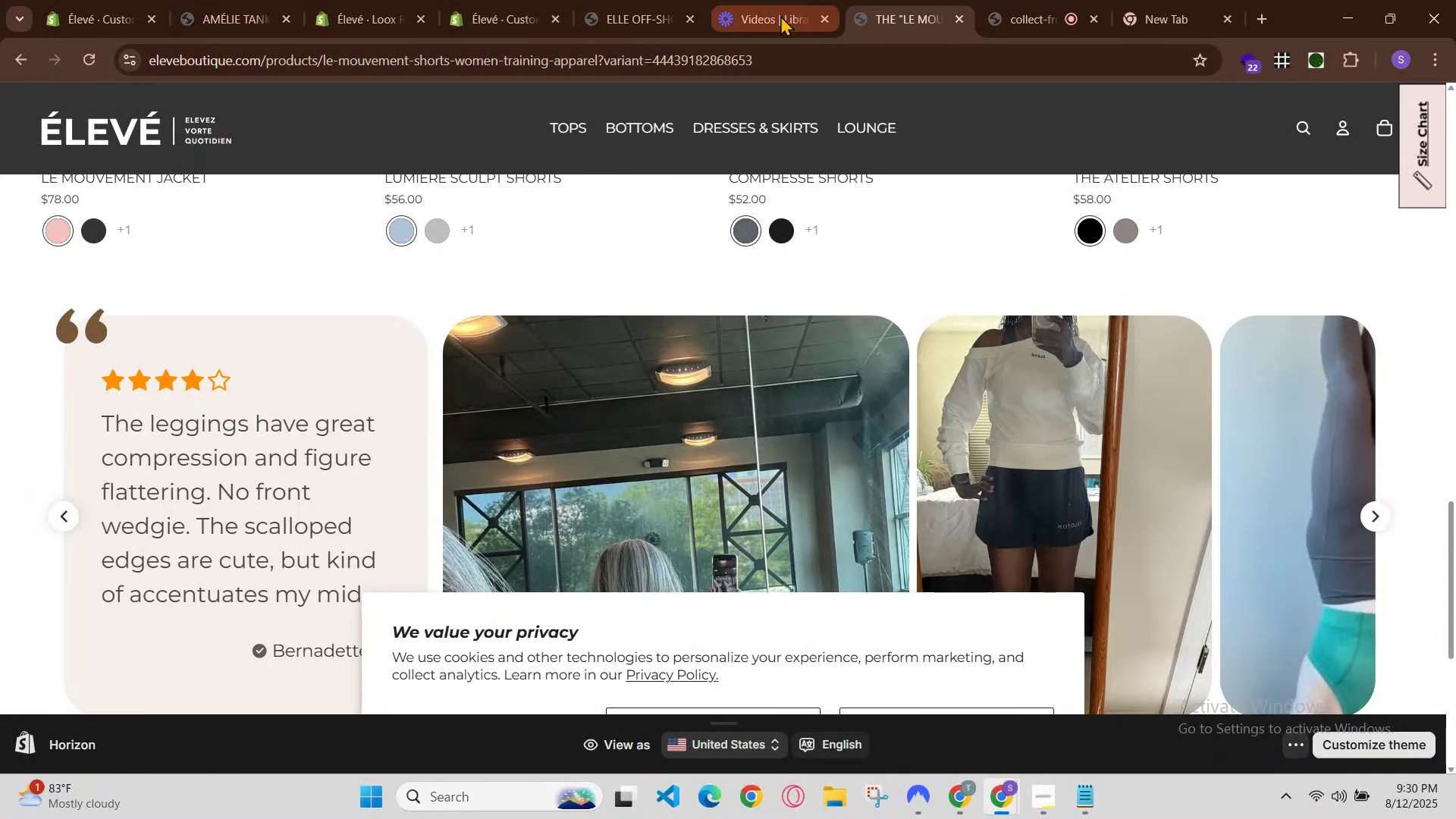 
left_click_drag(start_coordinate=[806, 0], to_coordinate=[819, 0])
 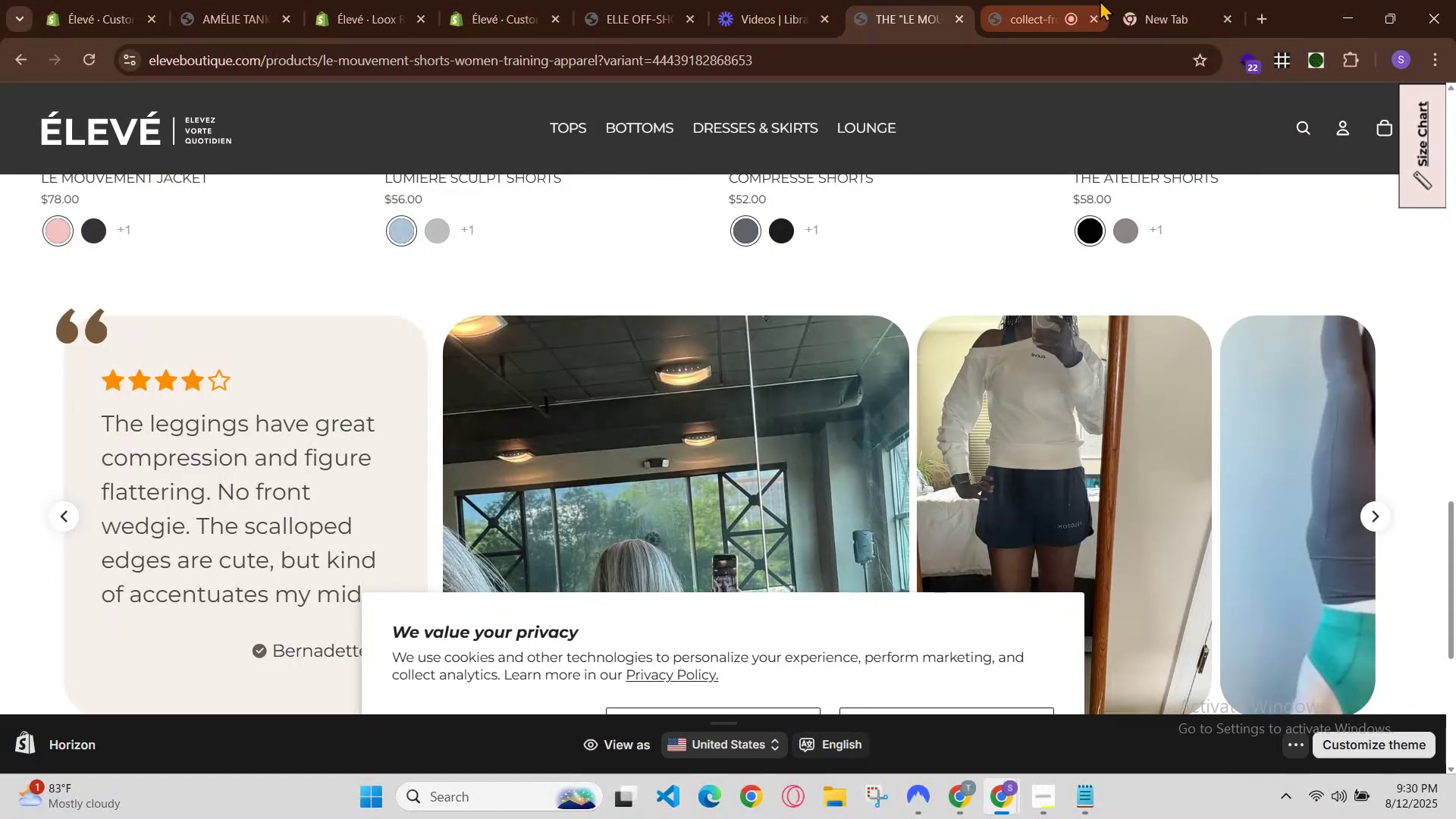 
left_click([1050, 0])
 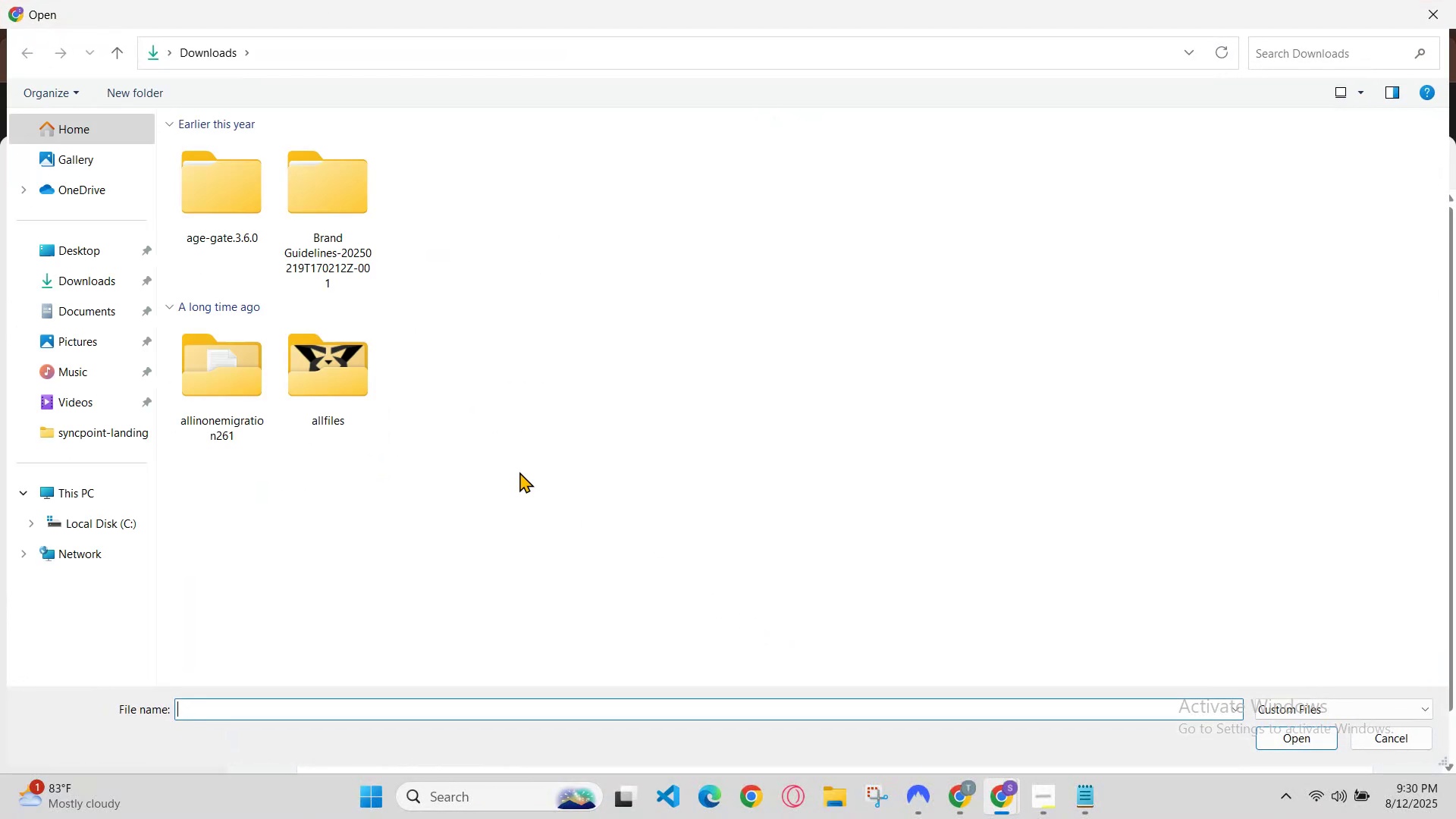 
wait(5.62)
 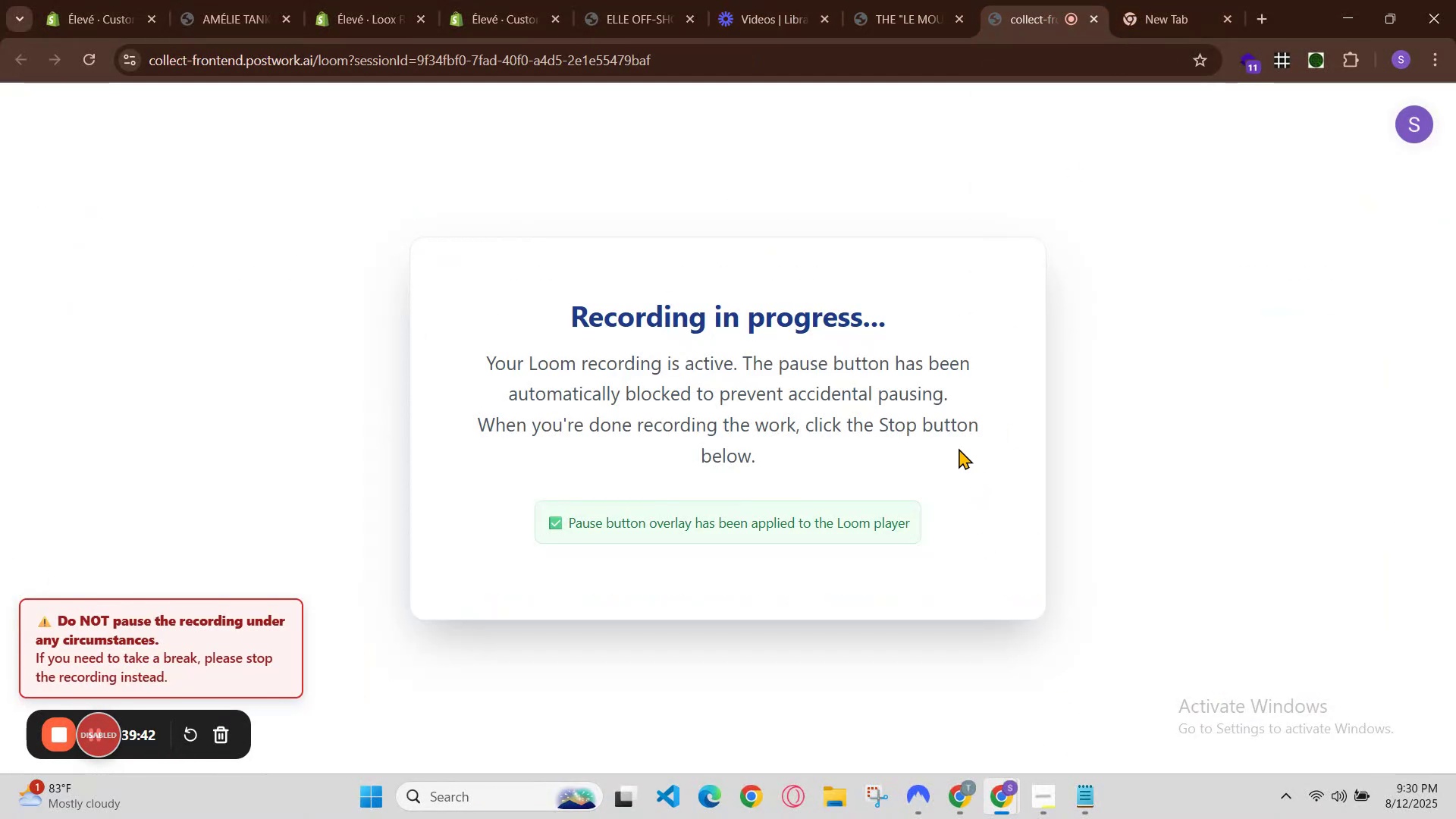 
left_click([104, 280])
 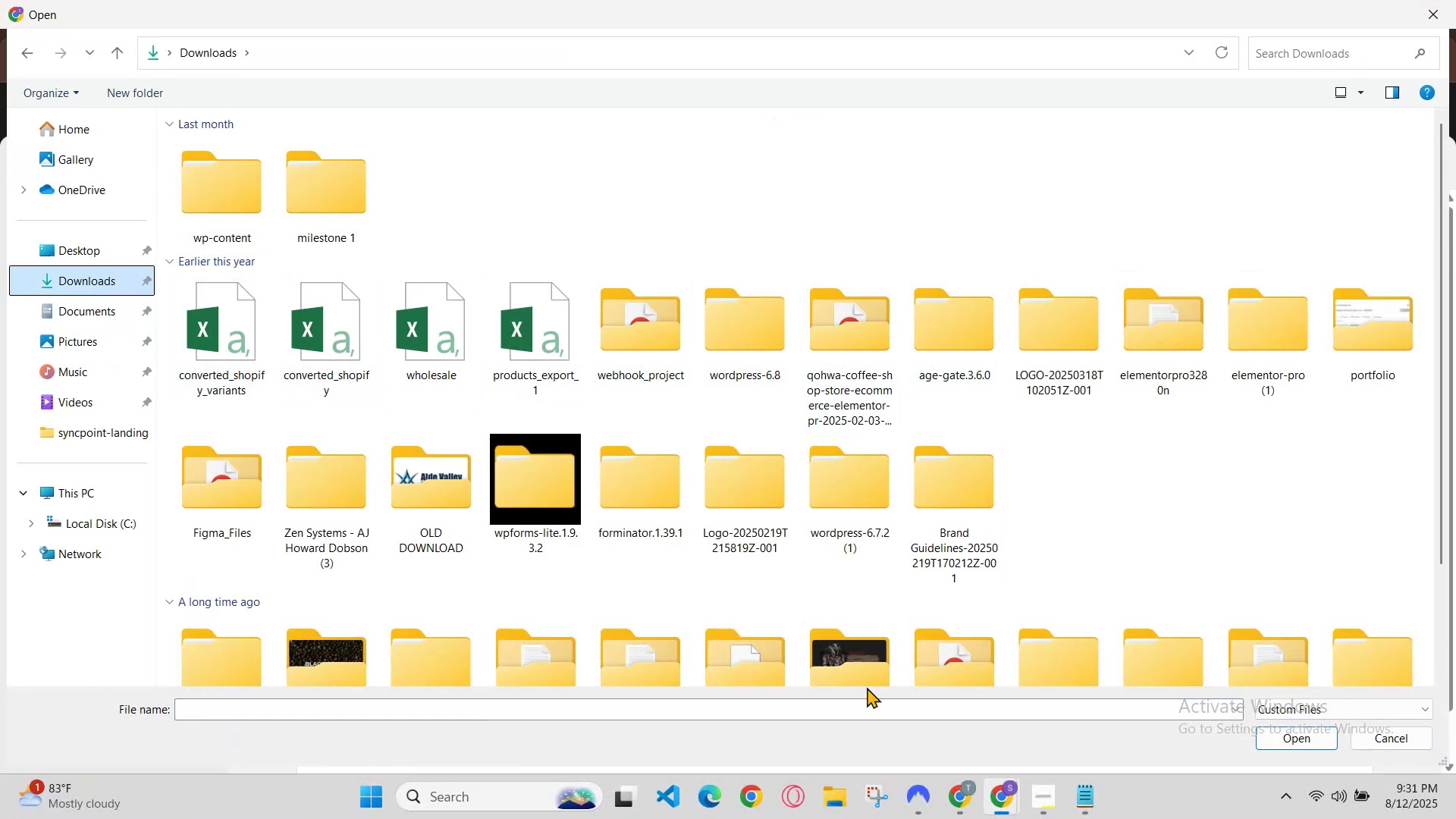 
type(rev)
 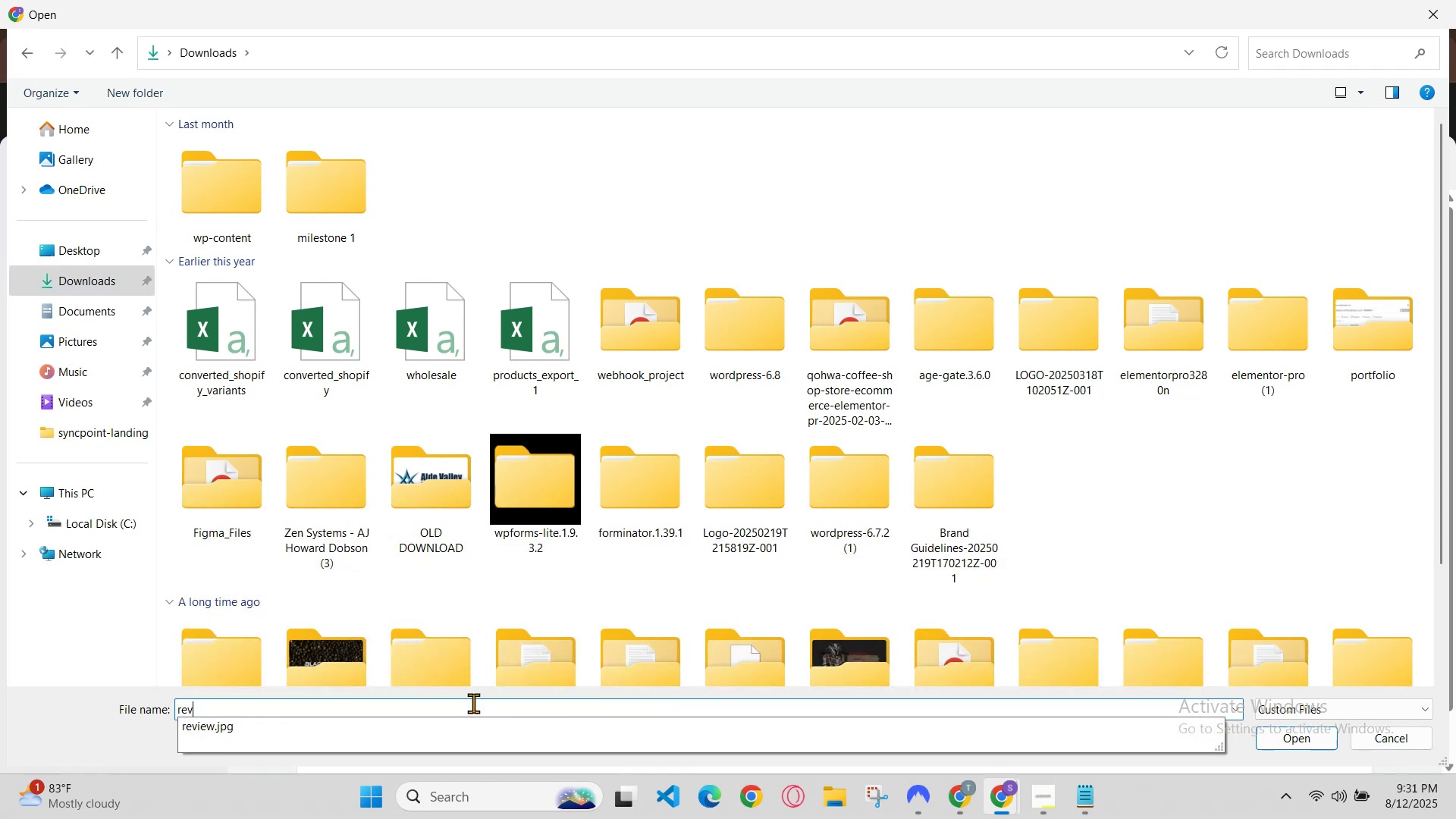 
left_click([485, 723])
 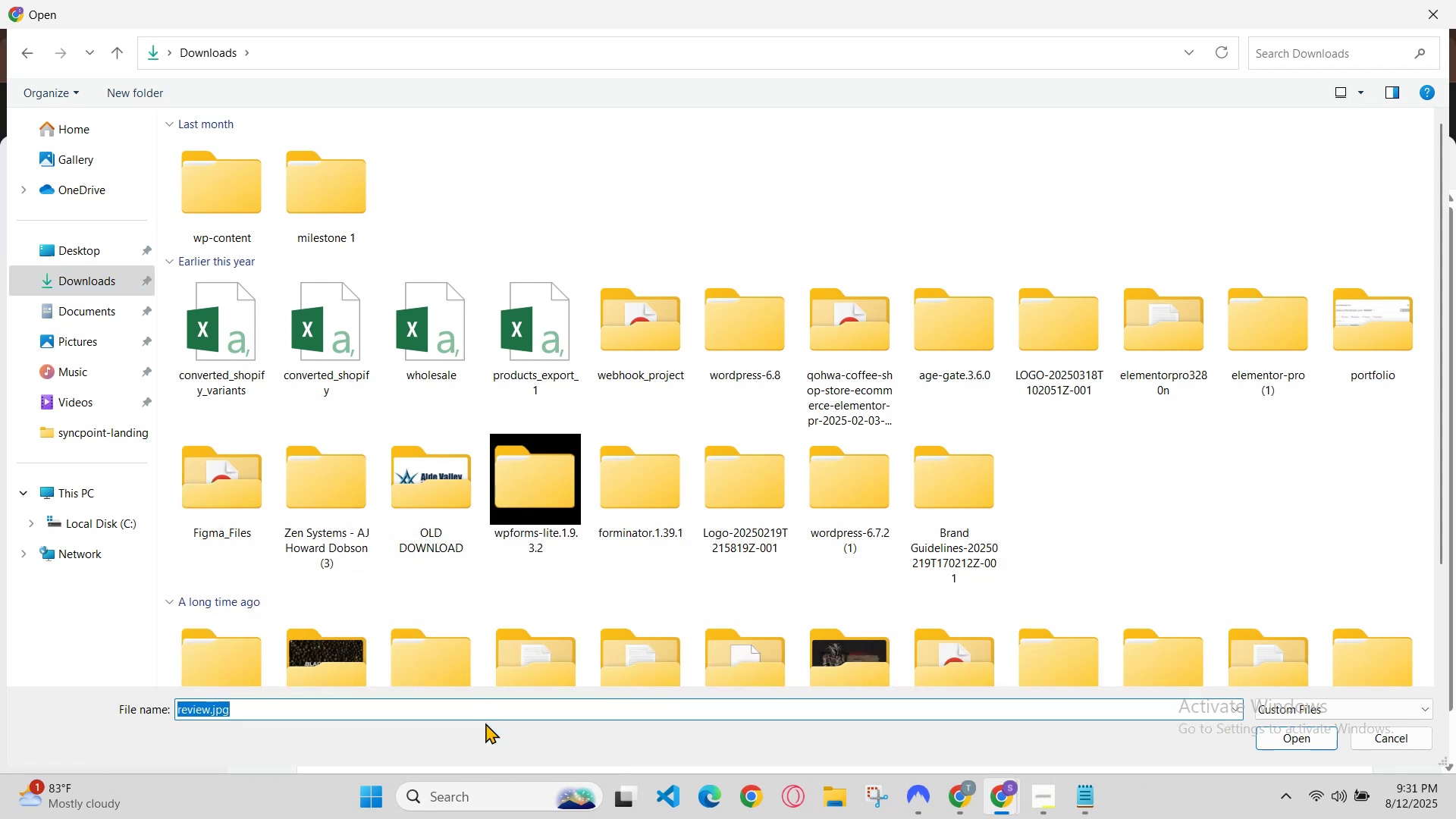 
left_click([487, 704])
 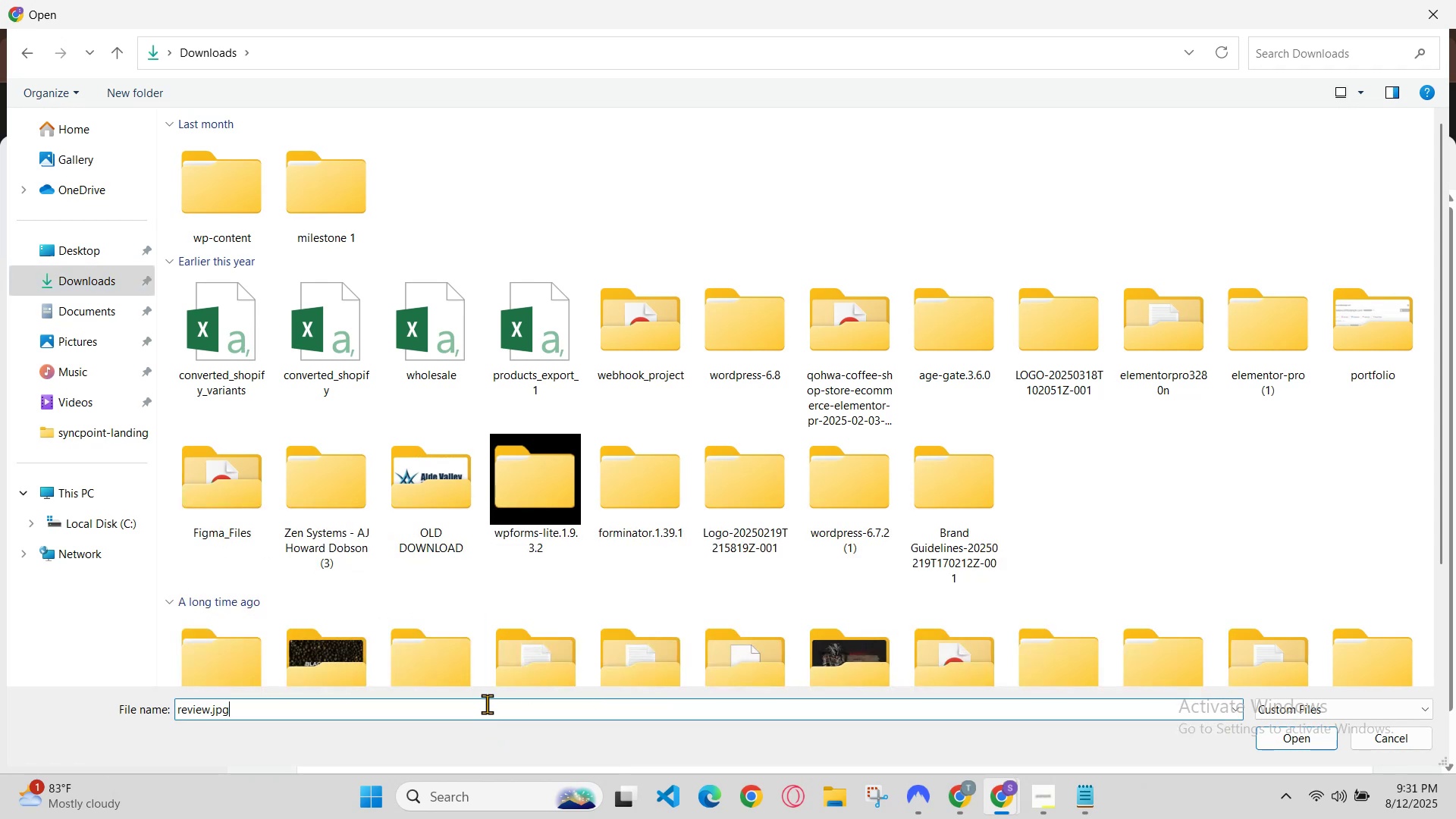 
key(Backspace)
 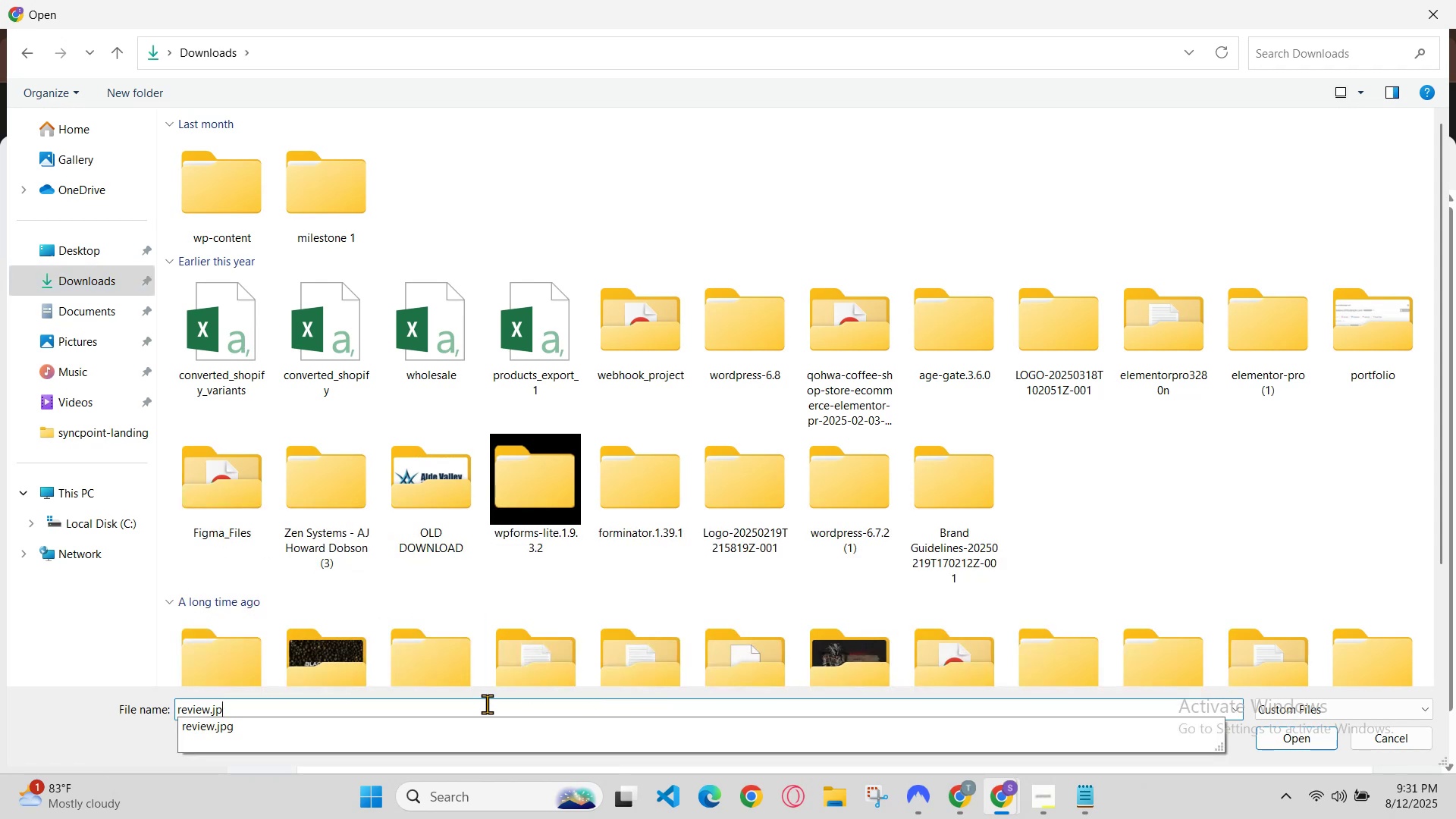 
key(Backspace)
 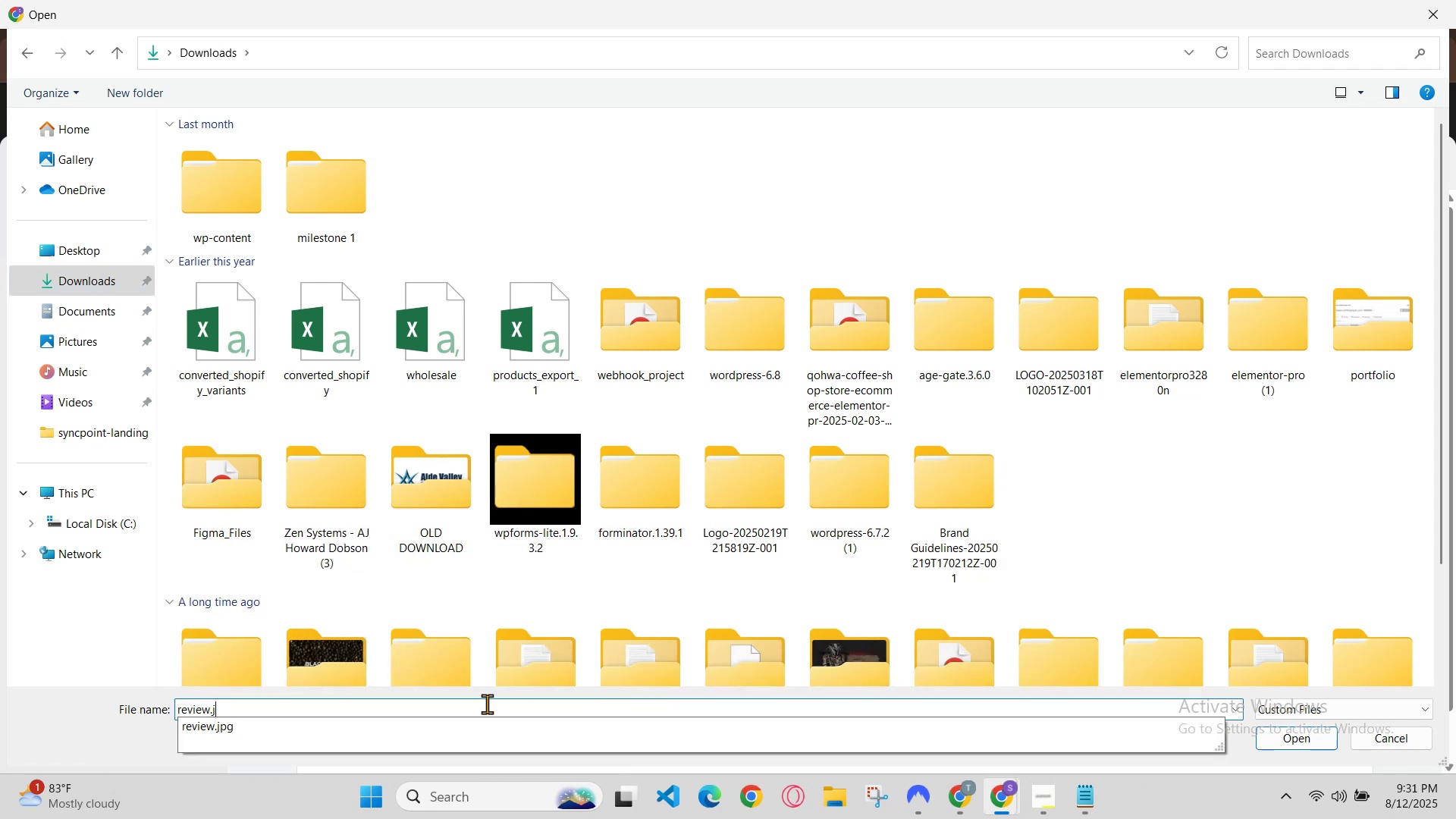 
key(Backspace)
 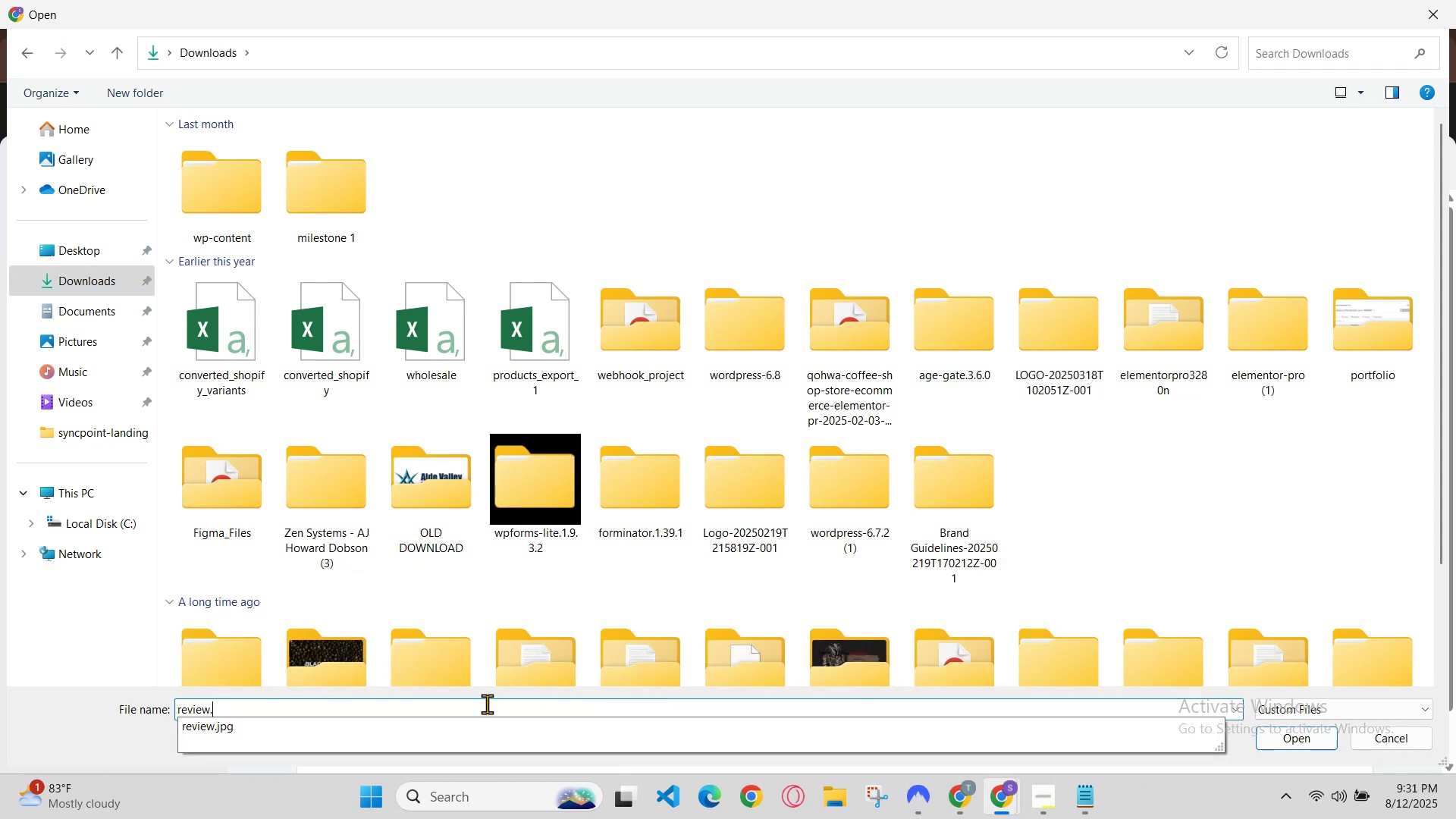 
key(Backspace)
 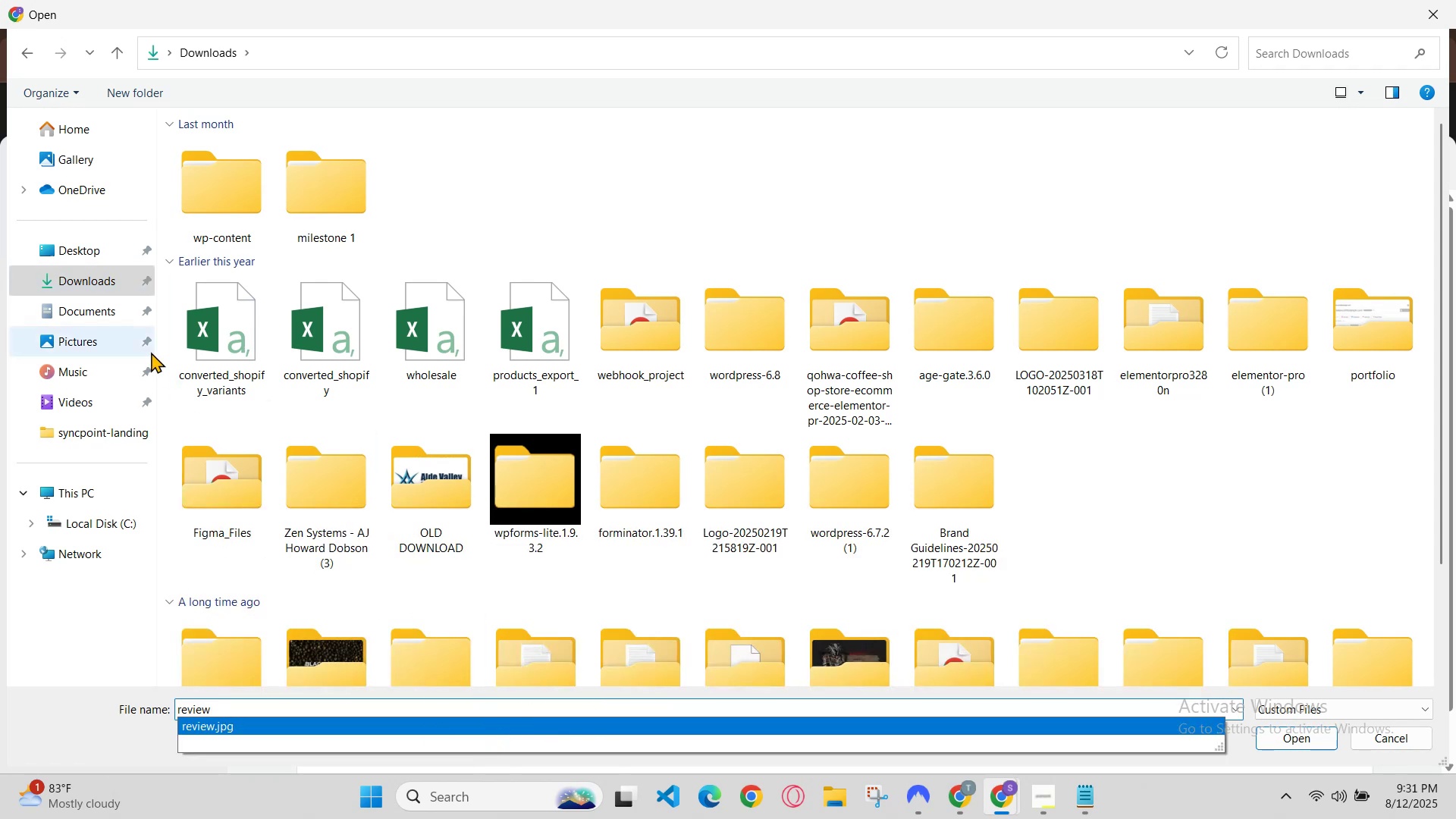 
left_click([102, 306])
 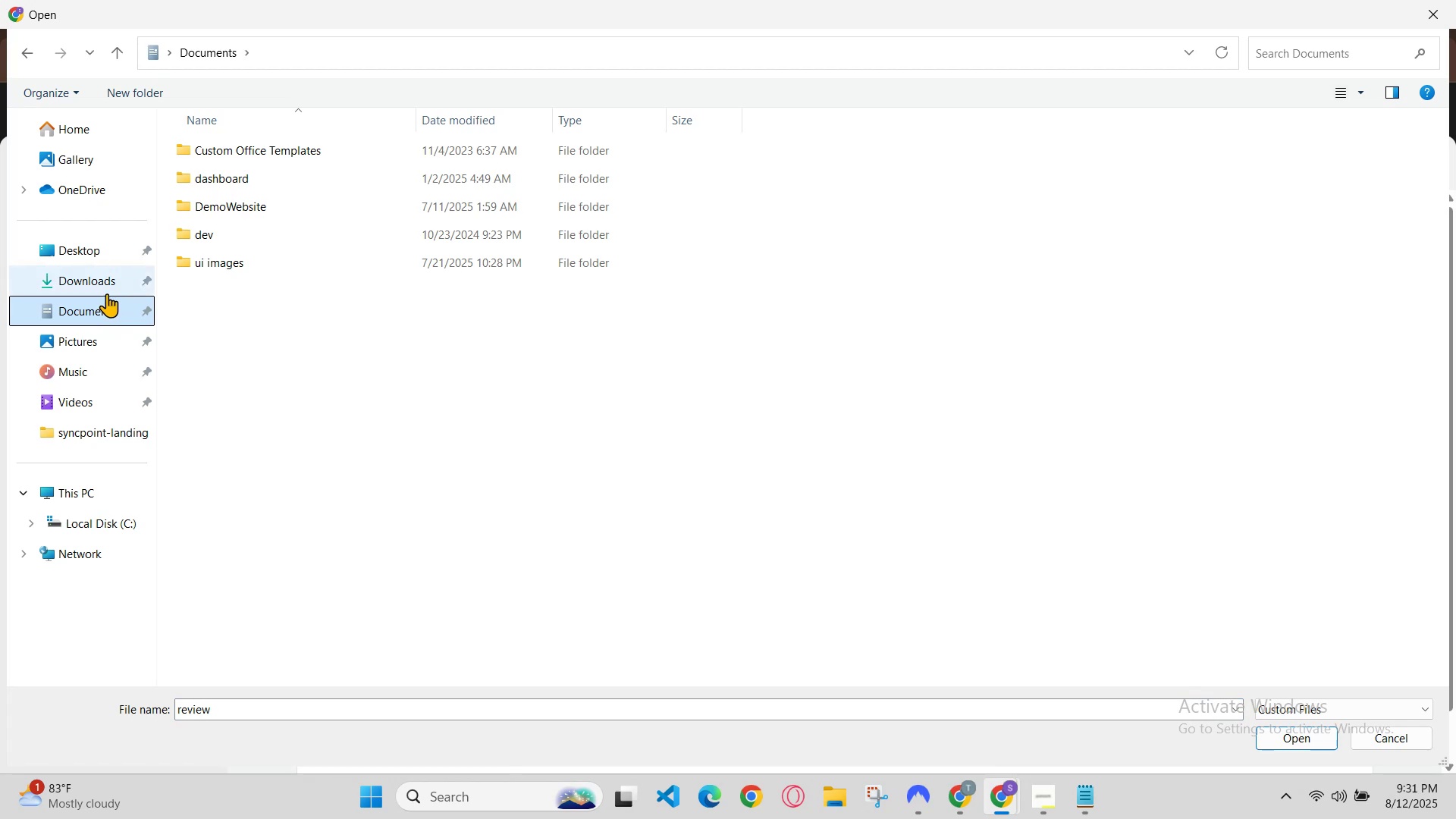 
left_click([110, 344])
 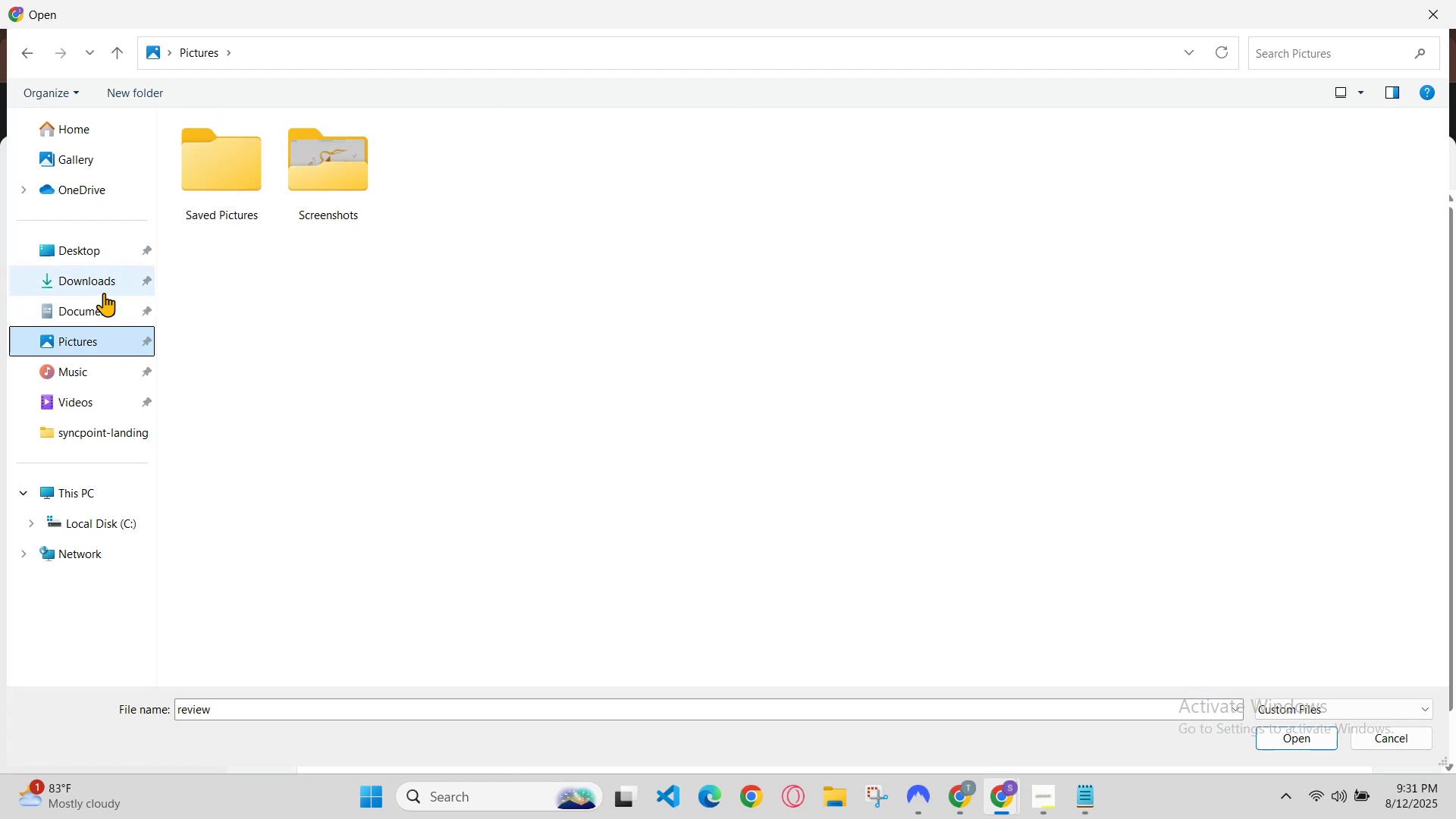 
left_click([104, 291])
 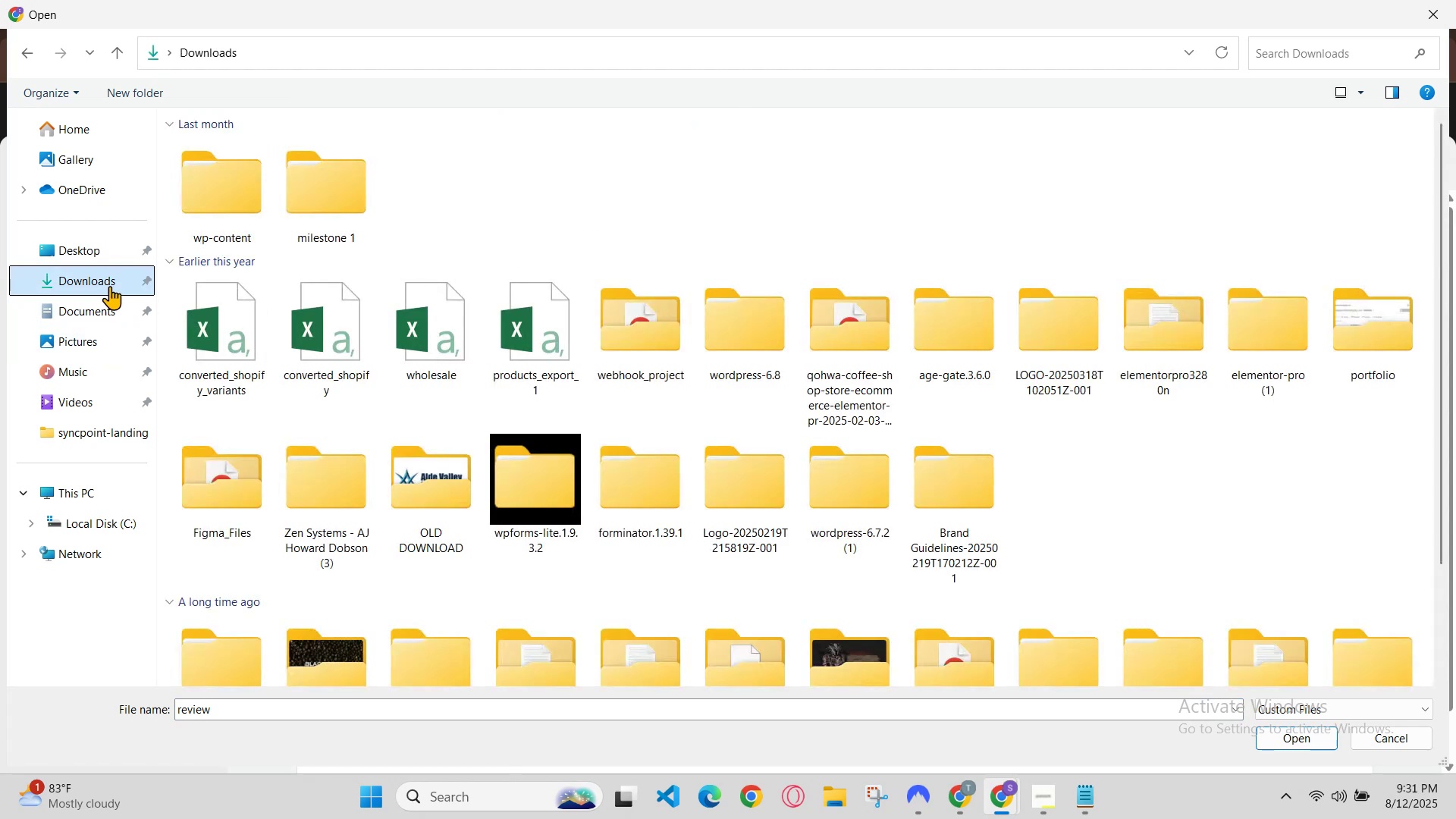 
mouse_move([563, 368])
 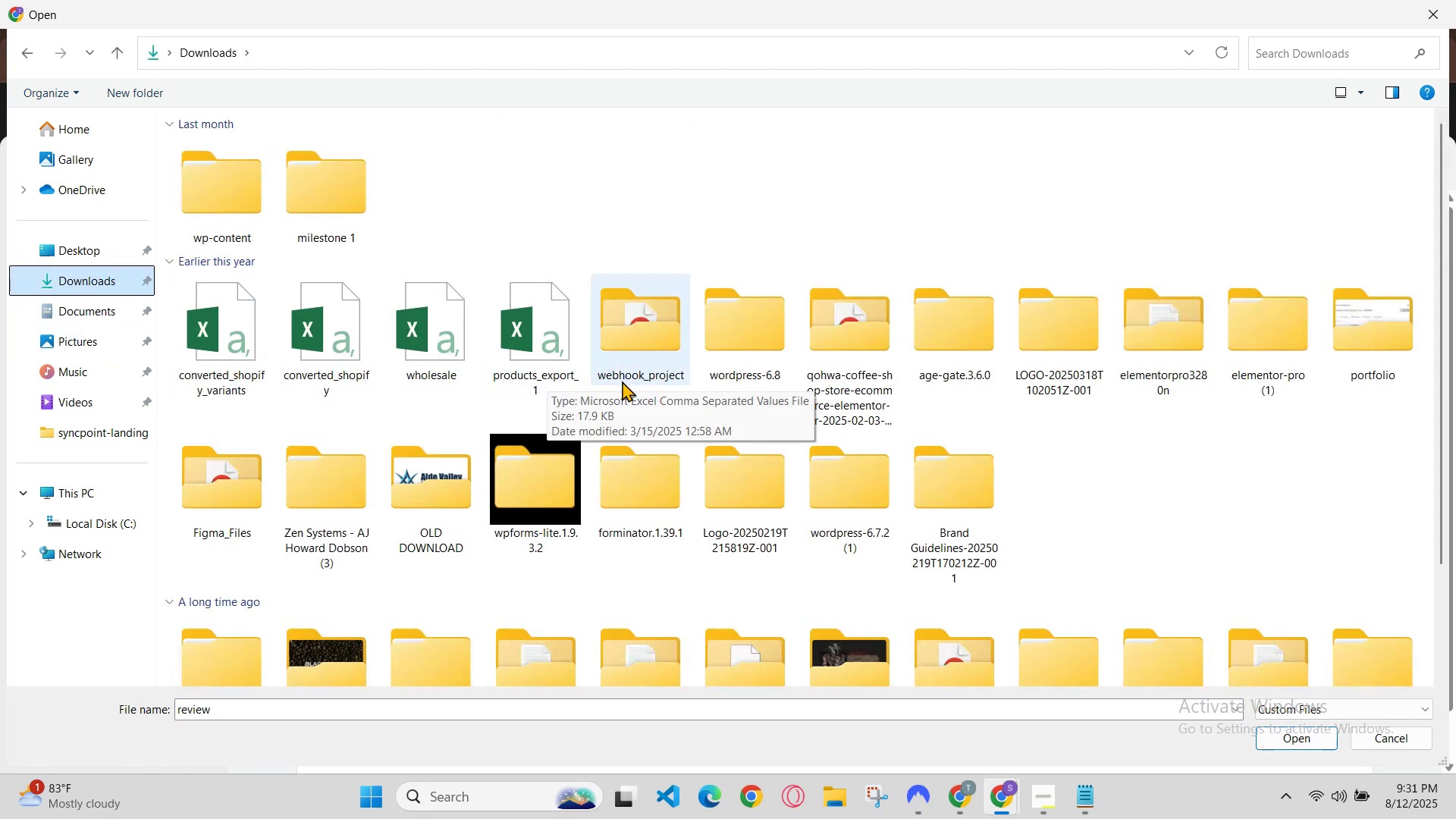 
scroll: coordinate [774, 433], scroll_direction: down, amount: 4.0
 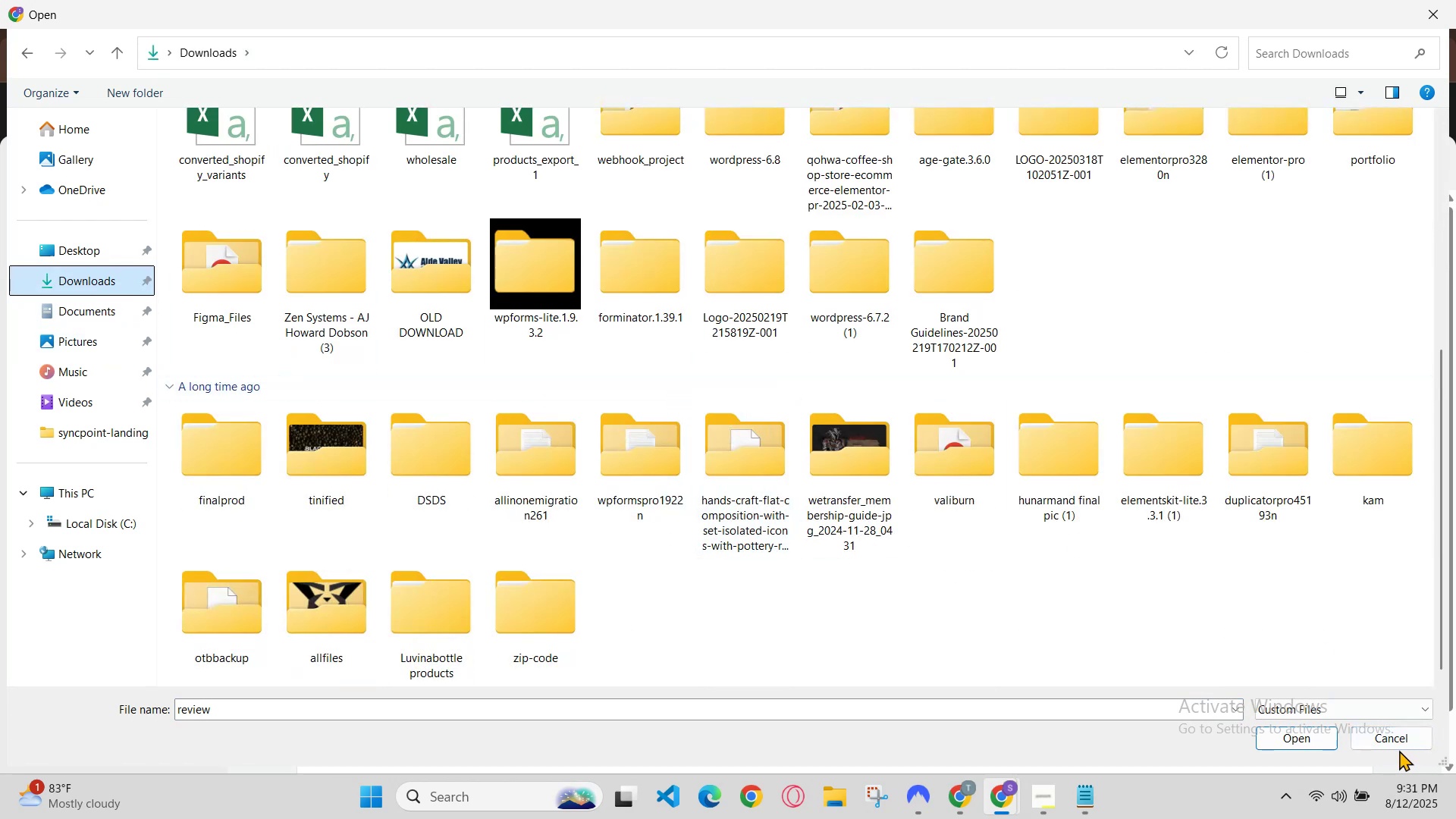 
left_click([1394, 733])
 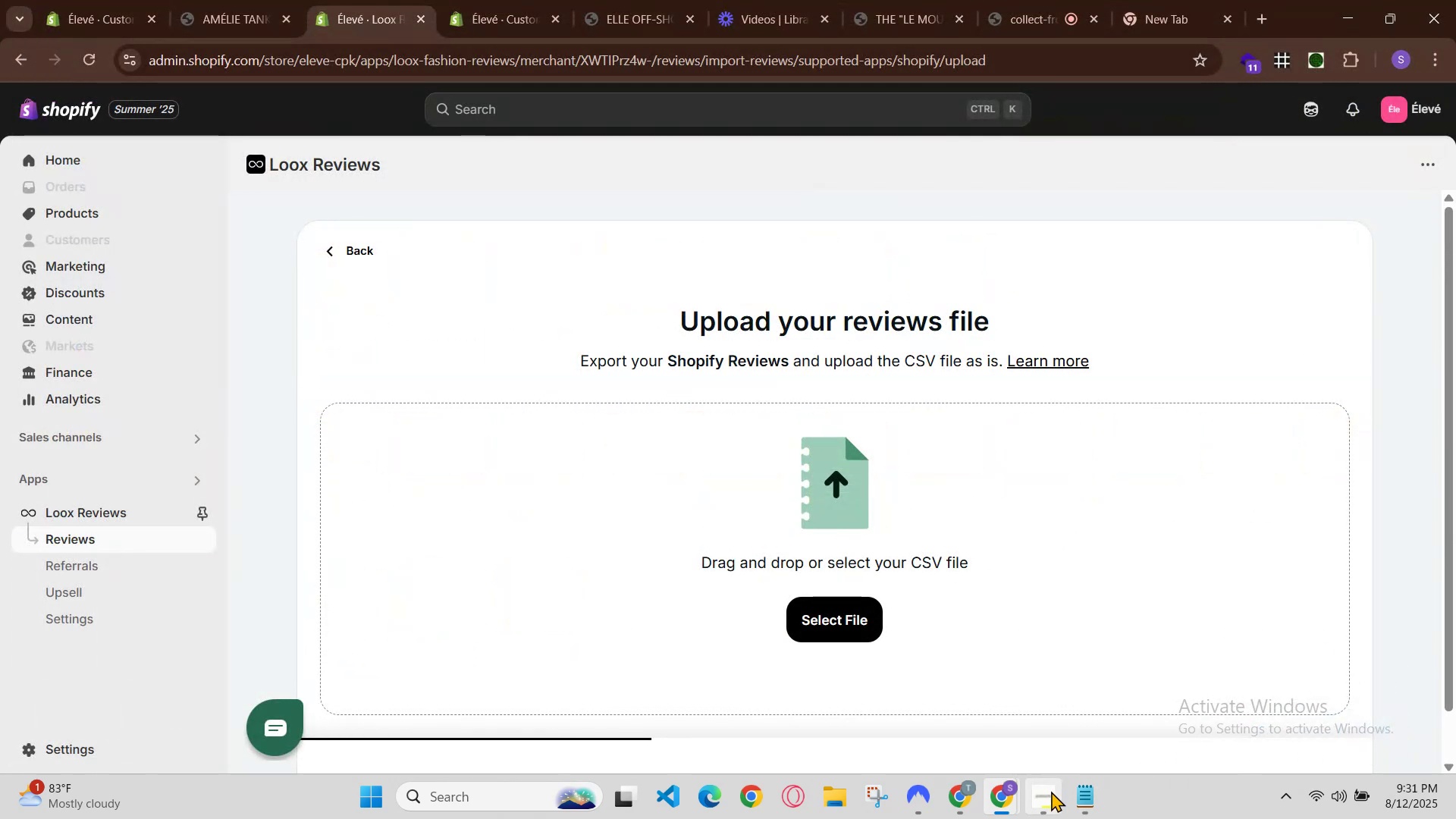 
left_click([1075, 804])
 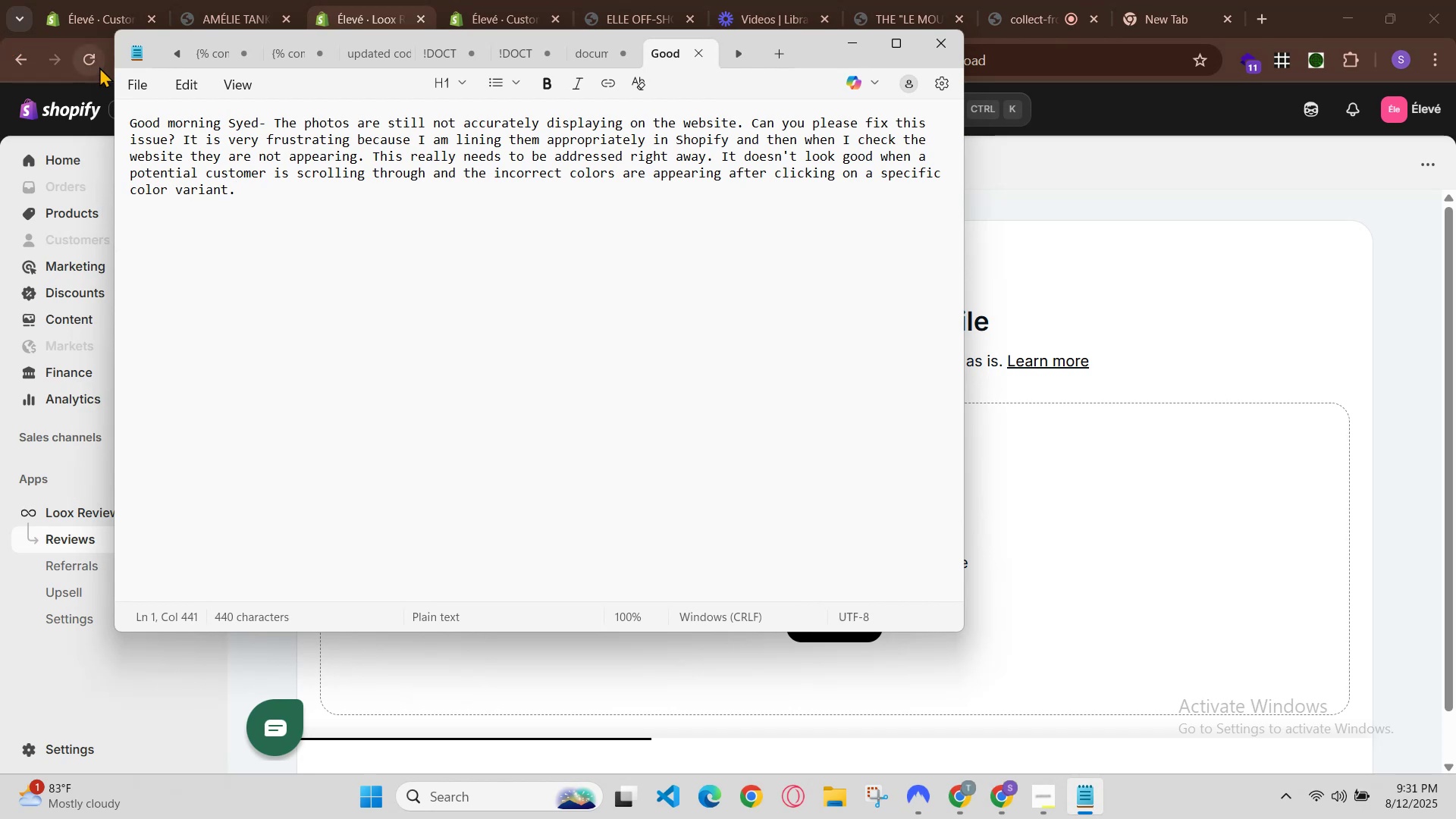 
left_click([133, 78])
 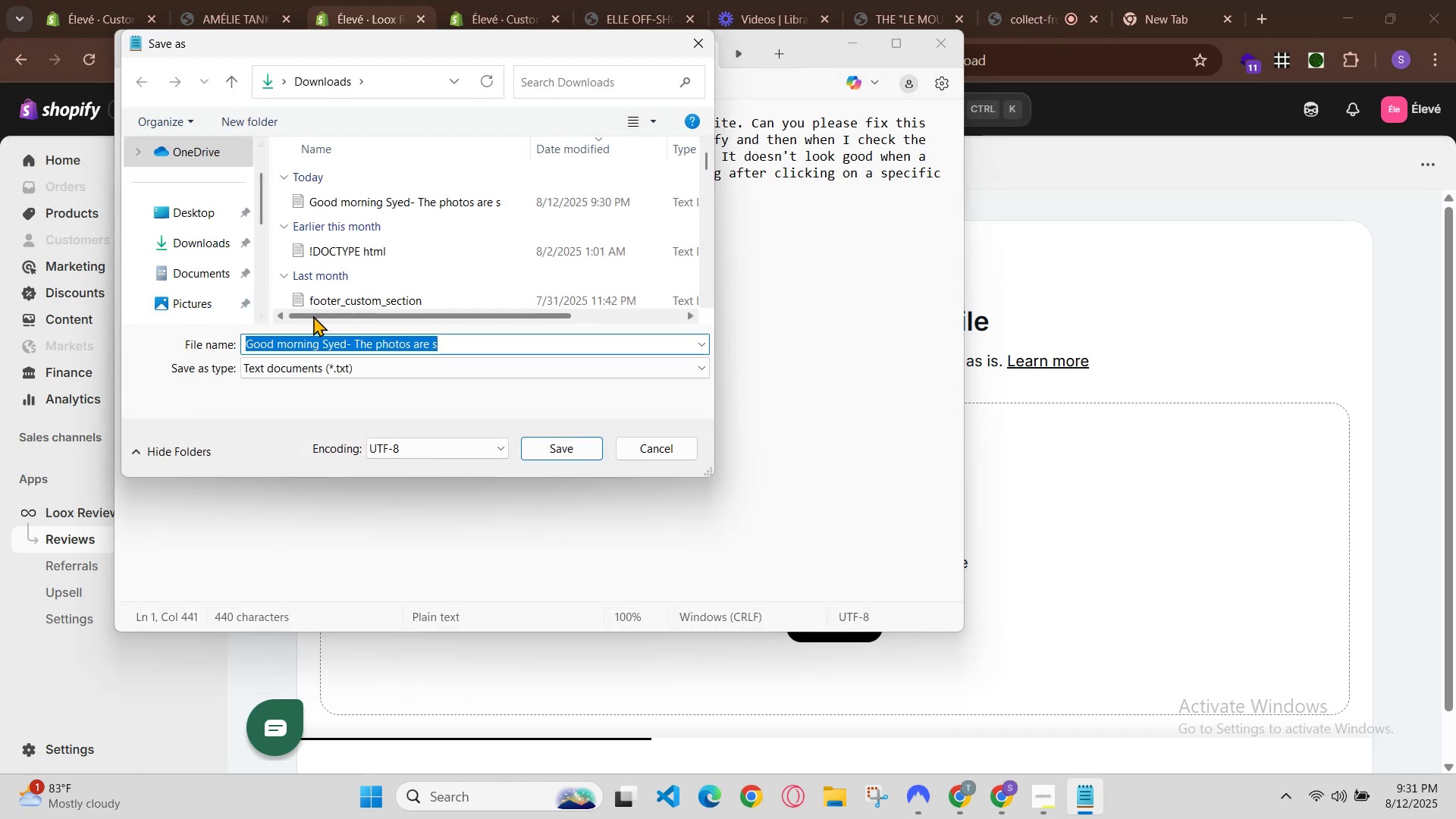 
left_click([209, 240])
 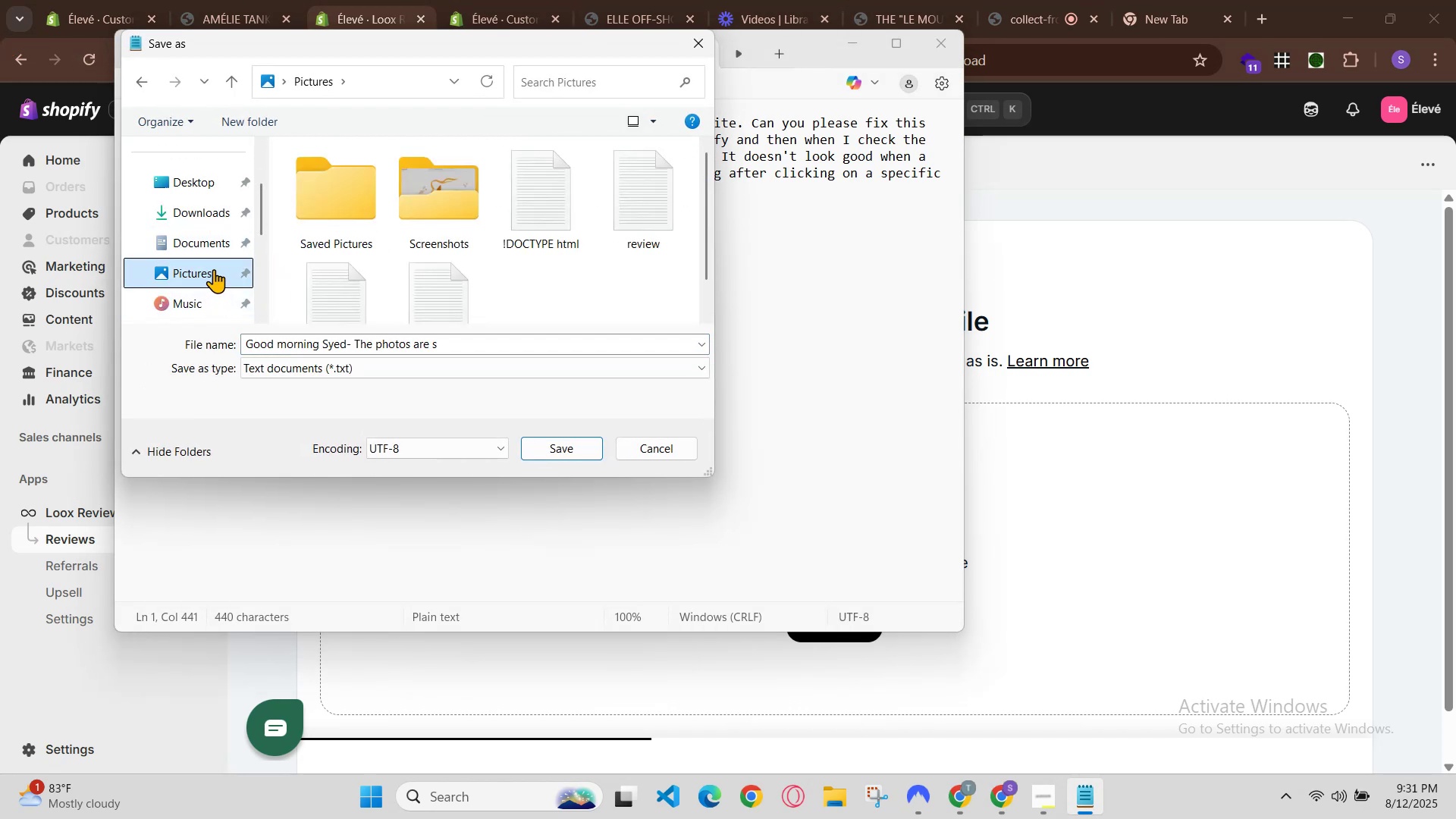 
left_click([213, 253])
 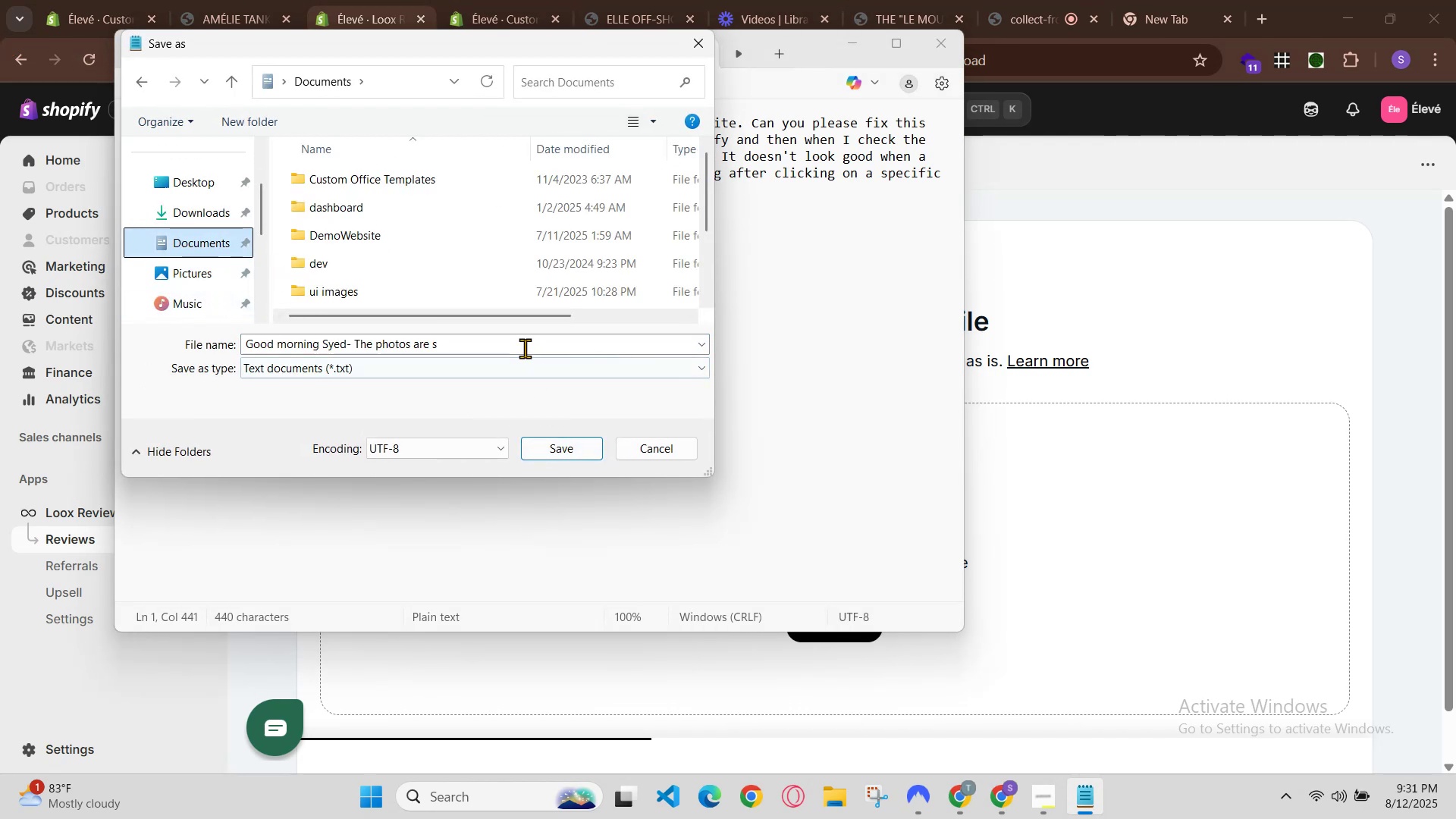 
left_click([565, 449])
 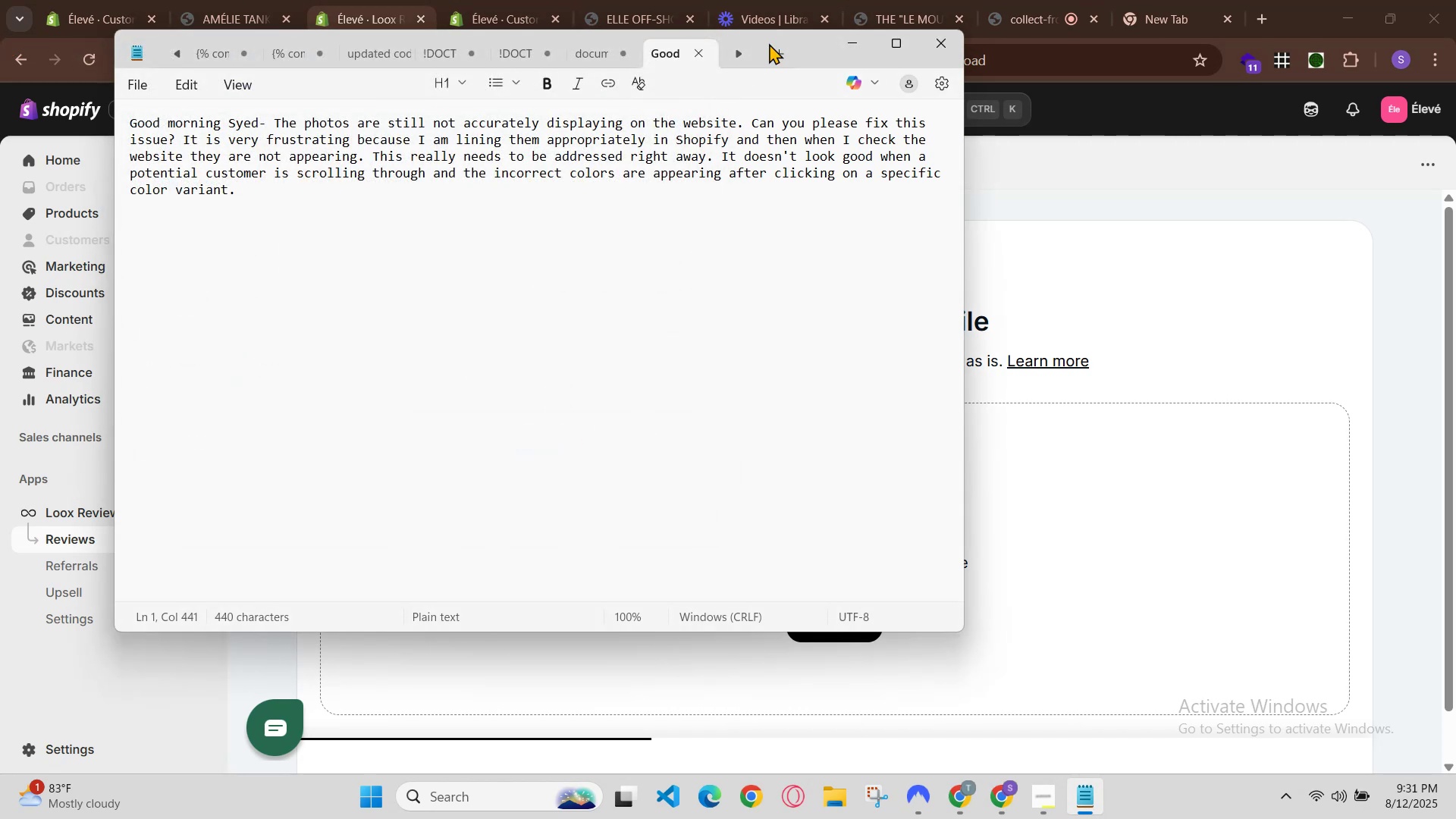 
left_click_drag(start_coordinate=[858, 52], to_coordinate=[853, 53])
 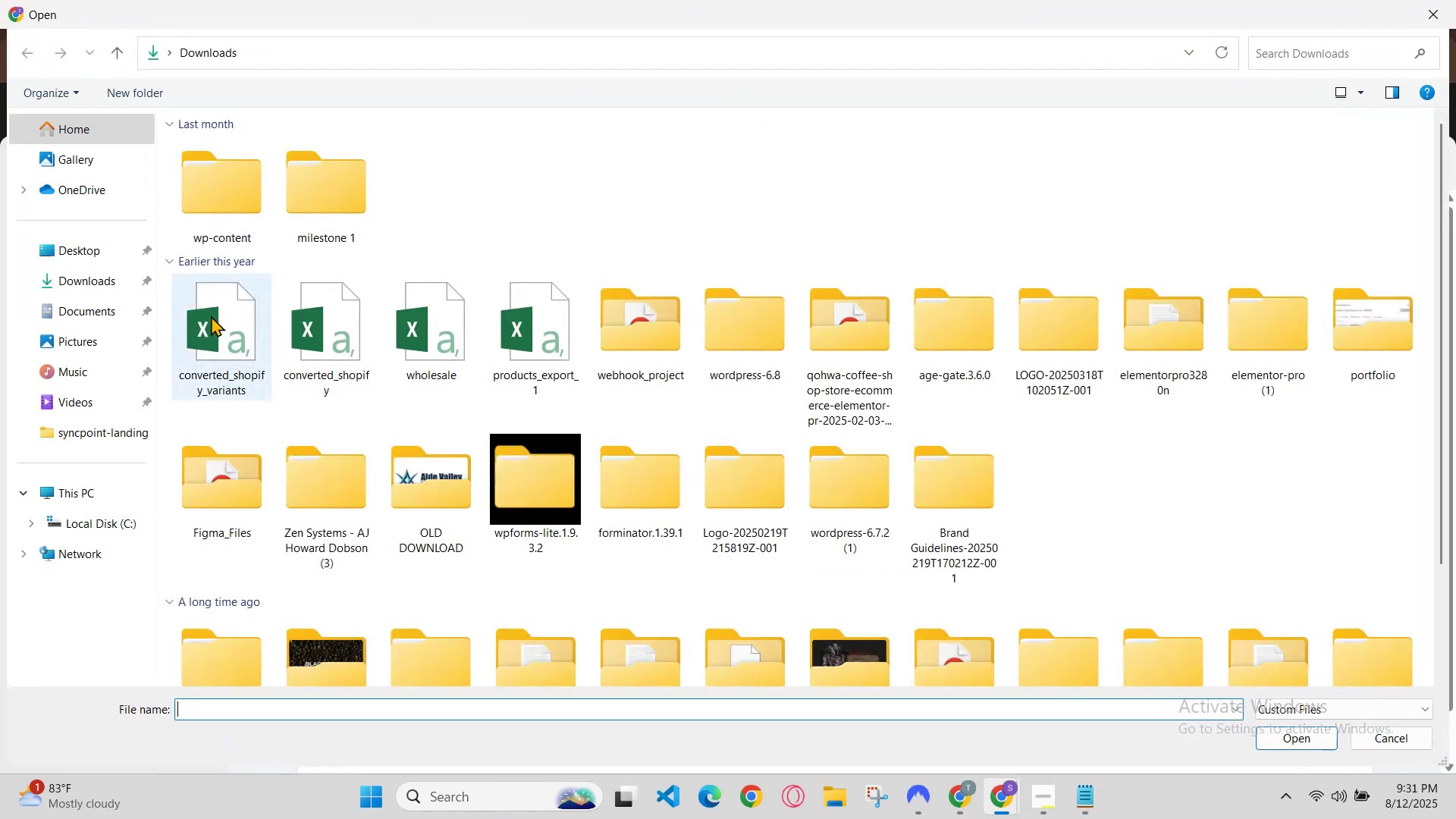 
left_click([80, 316])
 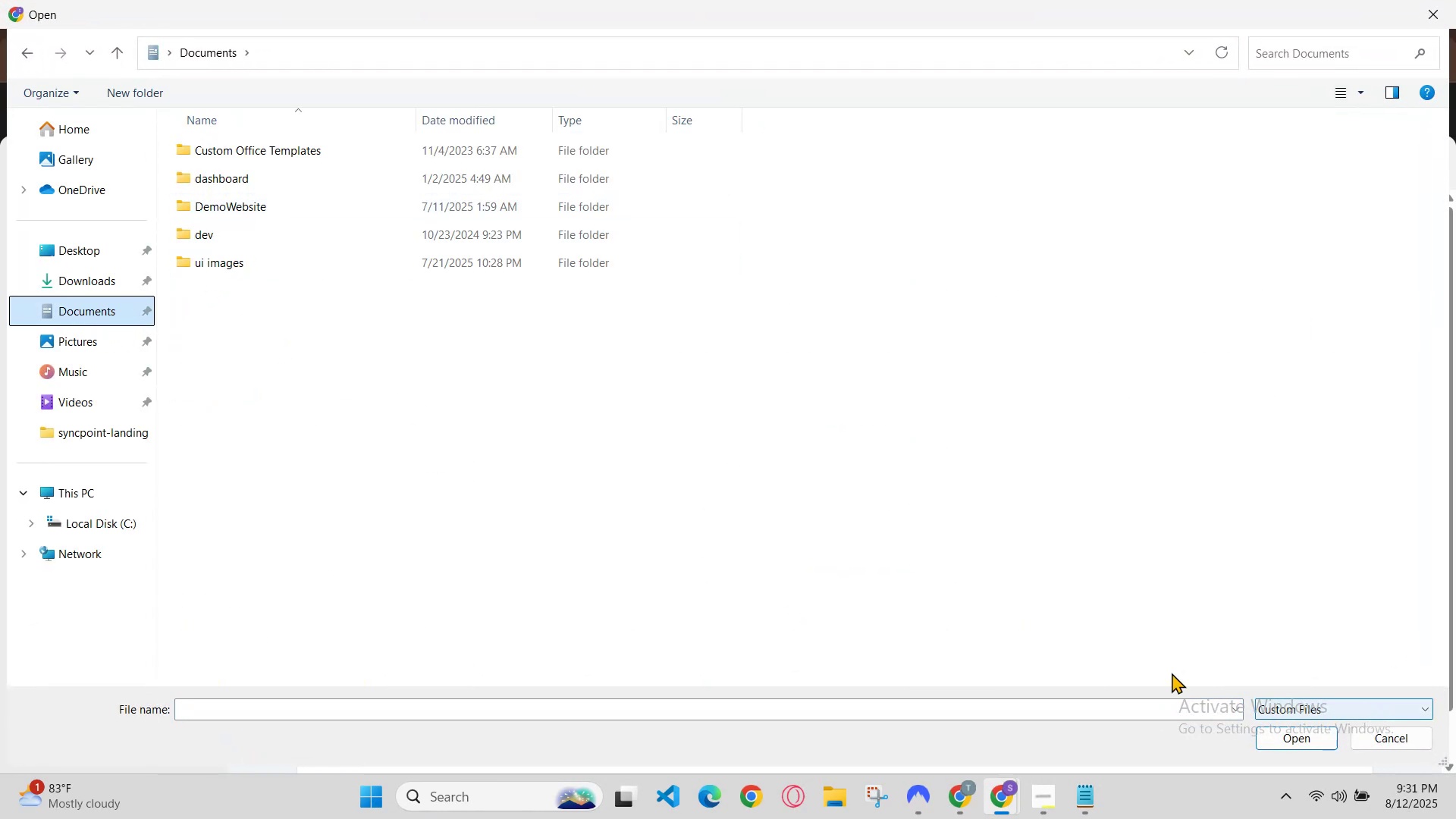 
wait(5.27)
 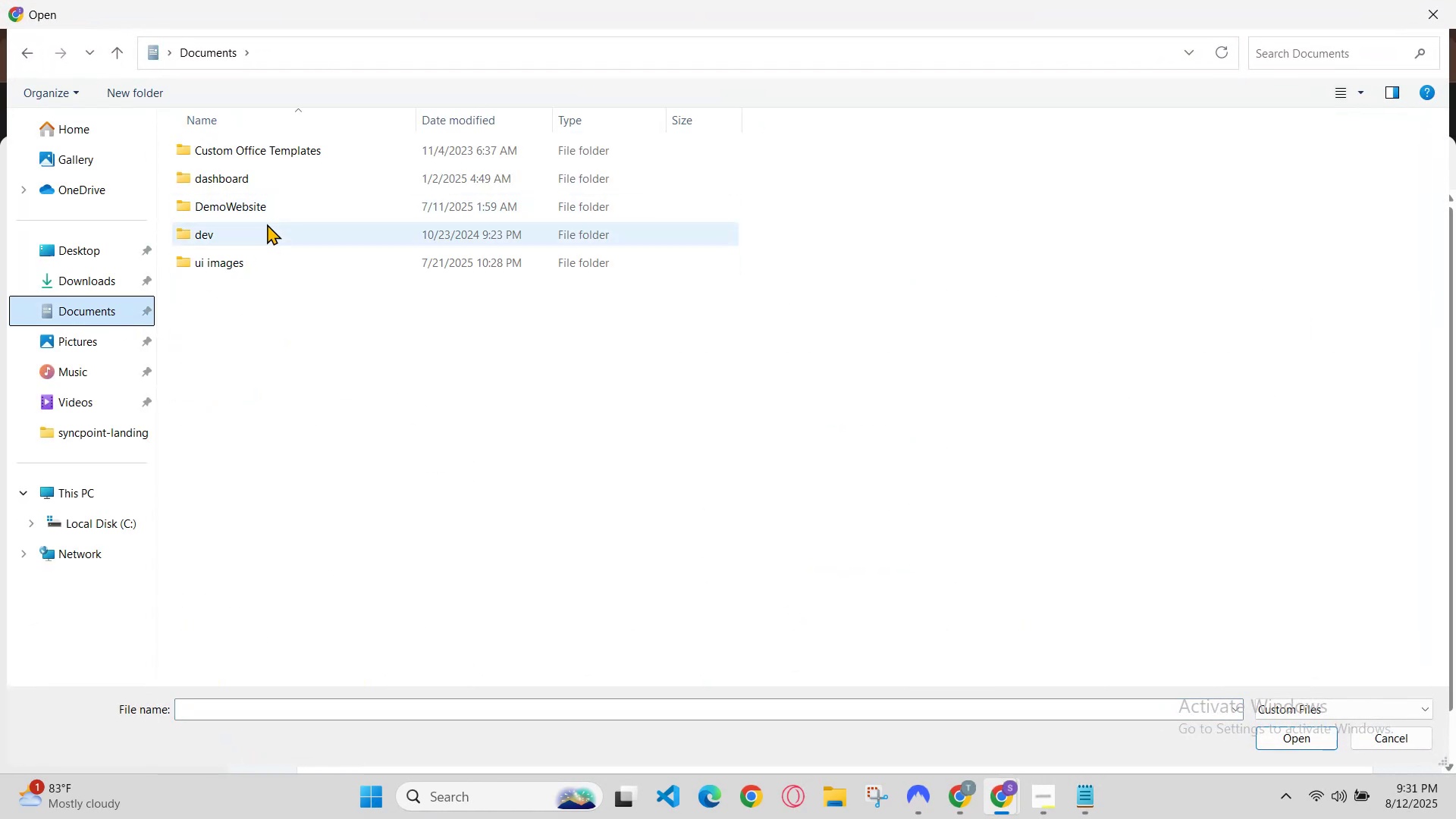 
left_click([69, 276])
 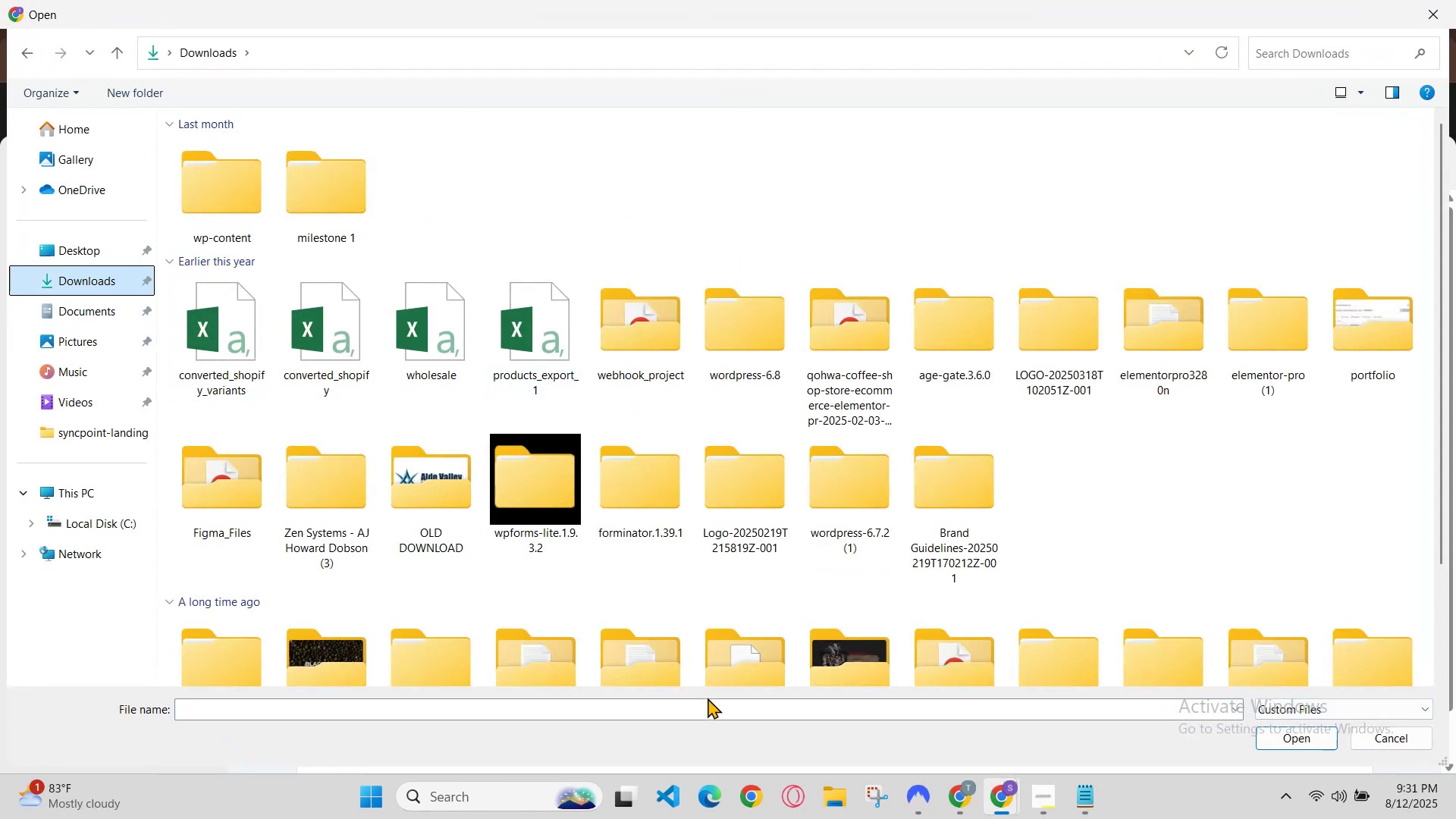 
left_click([711, 711])
 